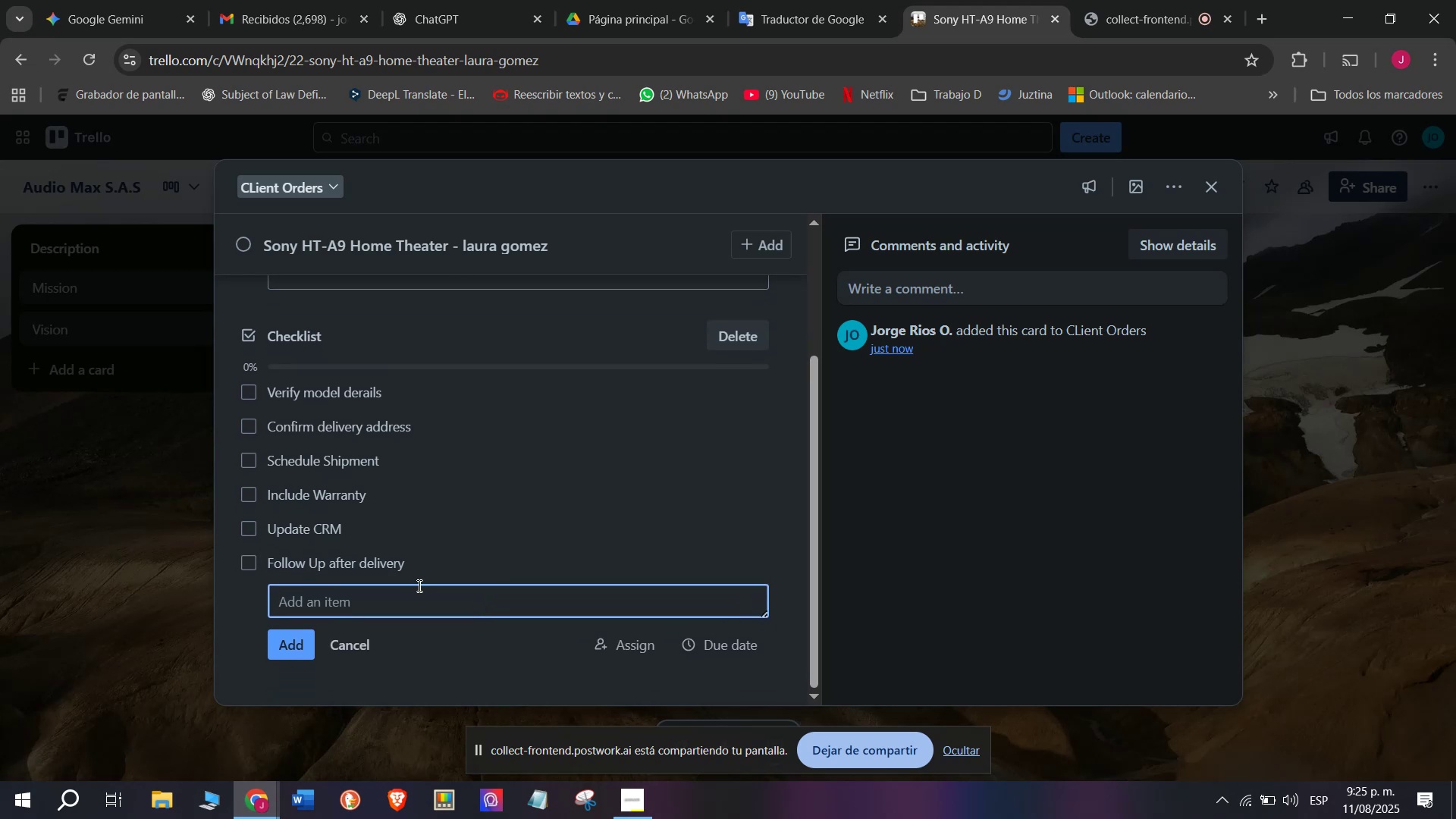 
scroll: coordinate [410, 397], scroll_direction: up, amount: 2.0
 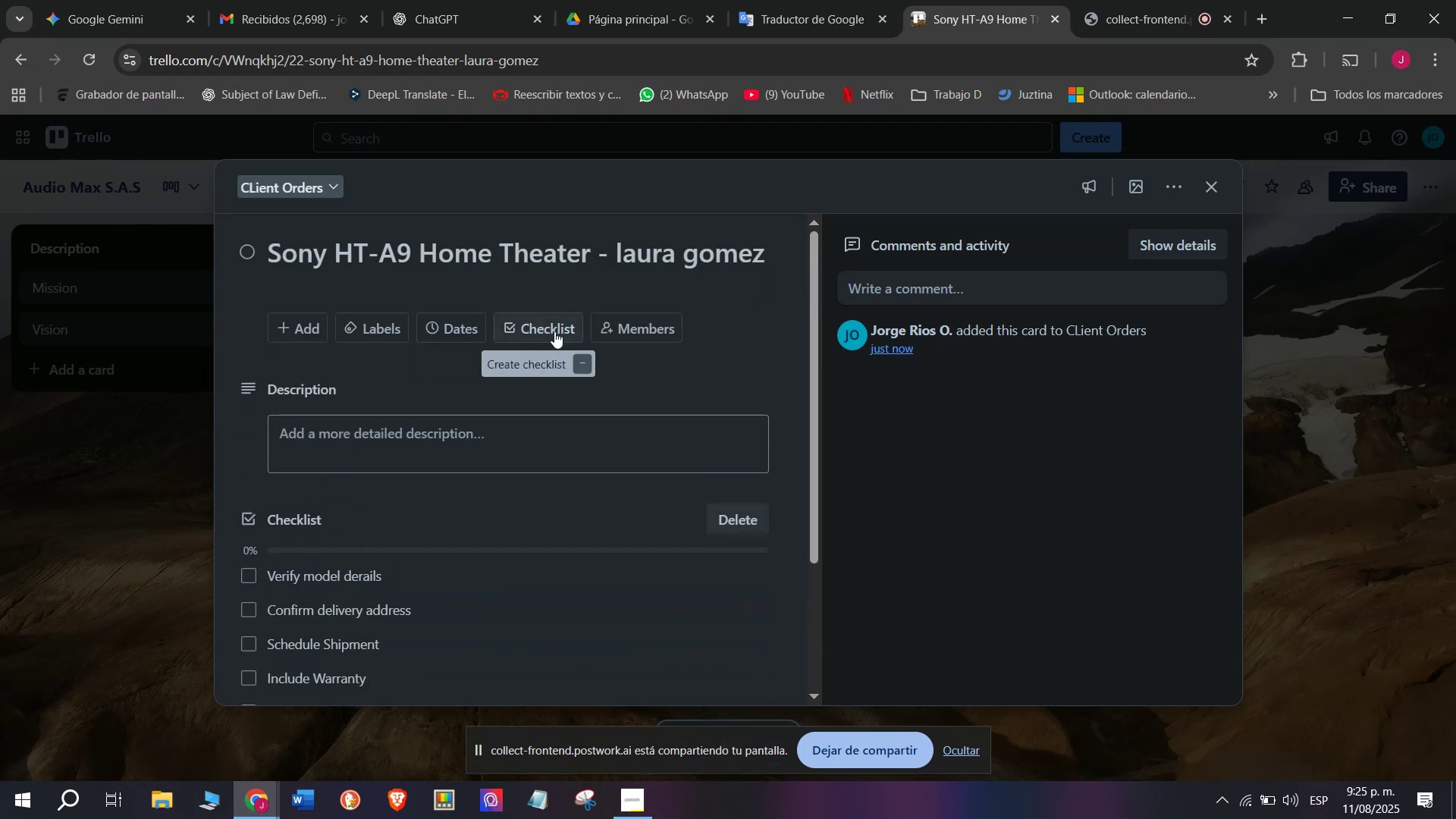 
left_click([556, 332])
 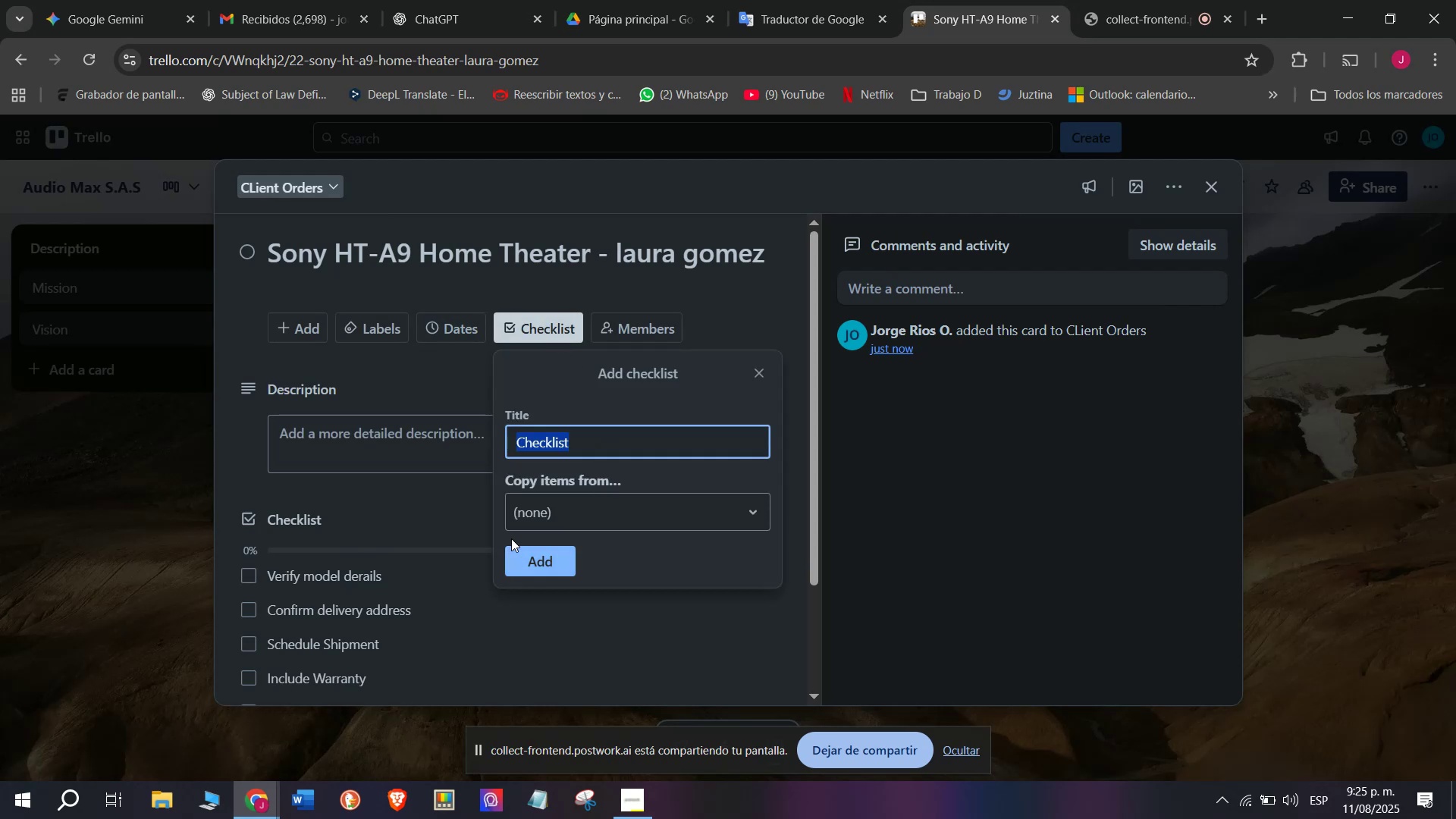 
left_click([476, 350])
 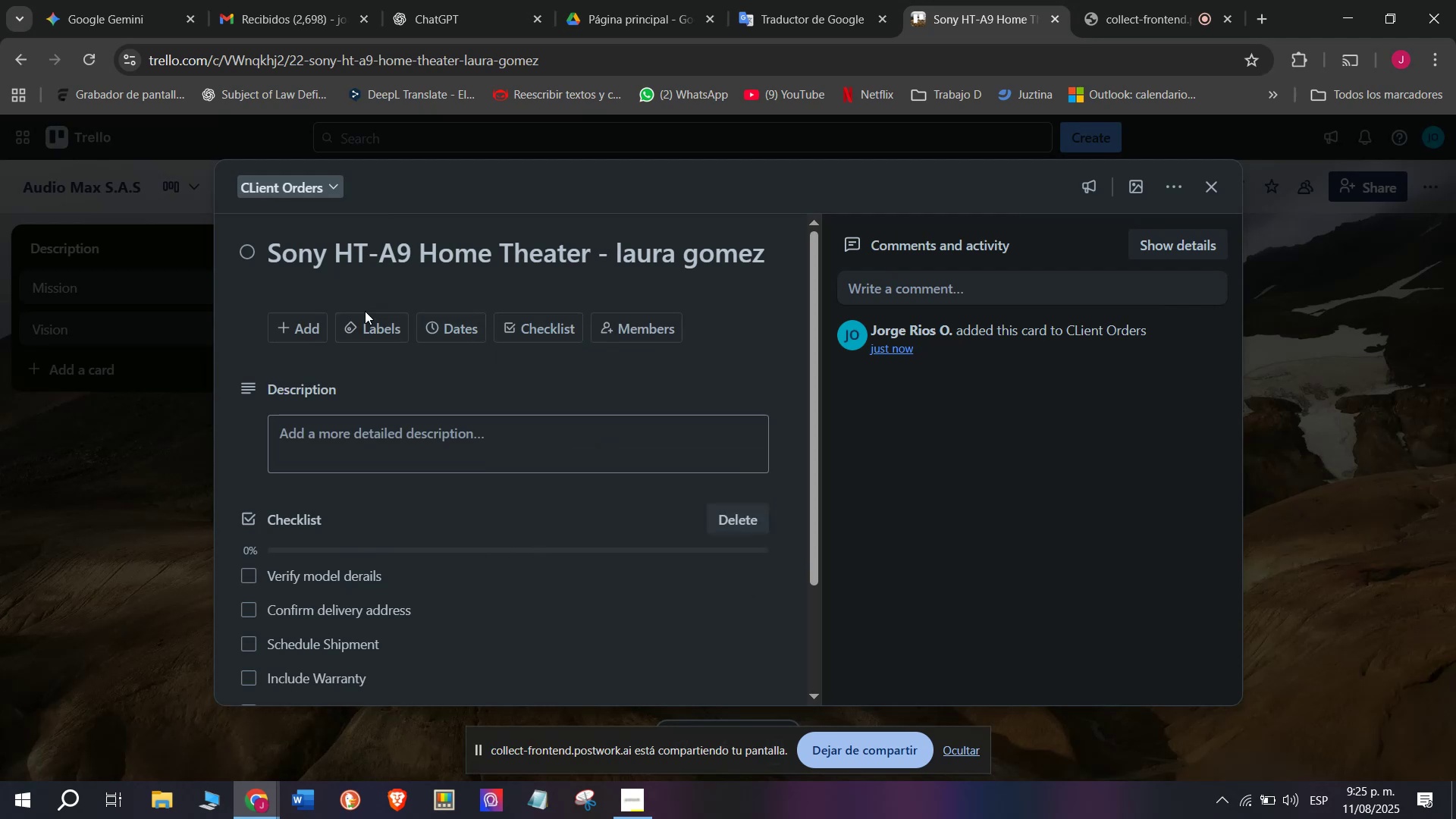 
double_click([369, 335])
 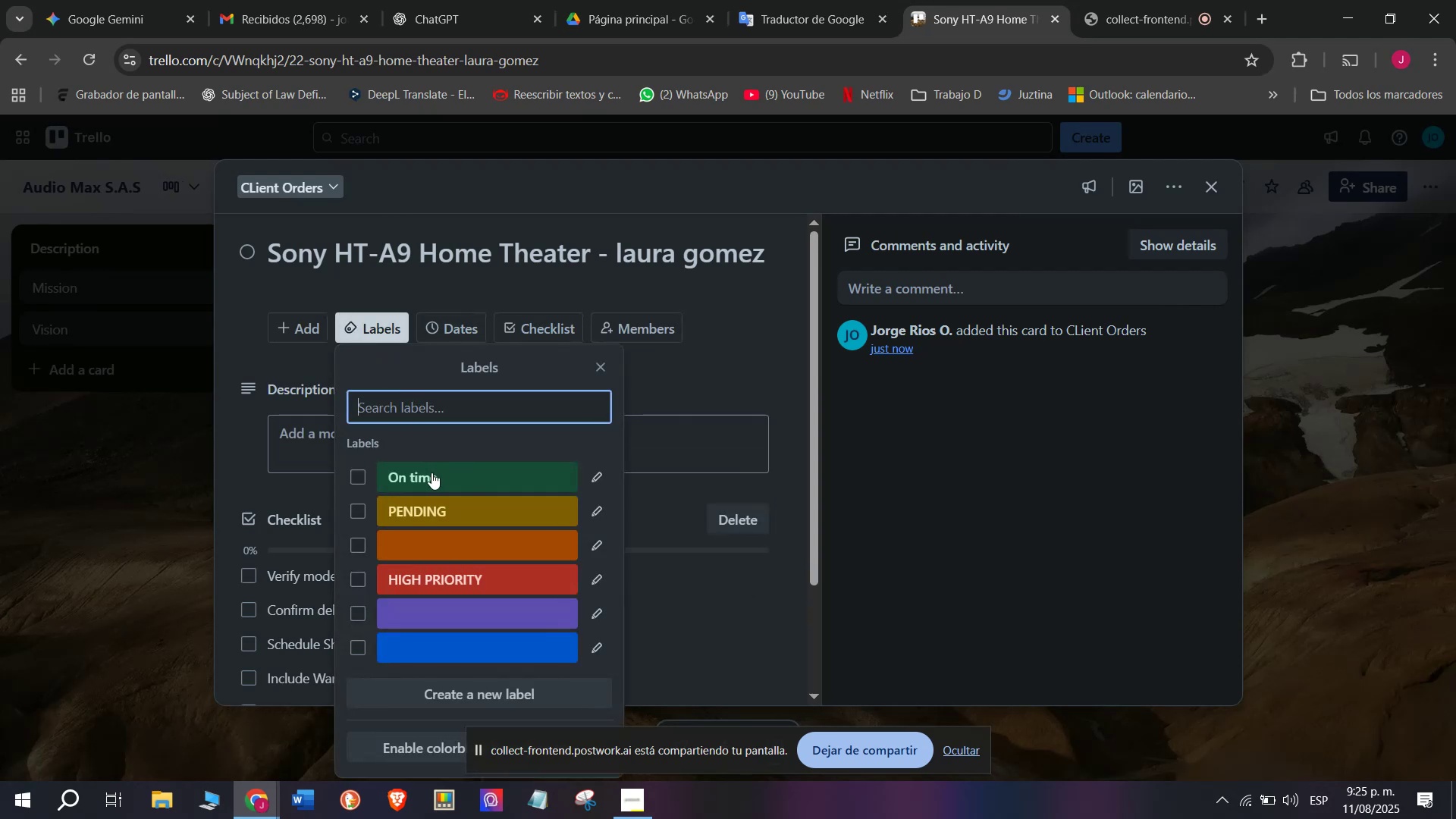 
left_click([449, 494])
 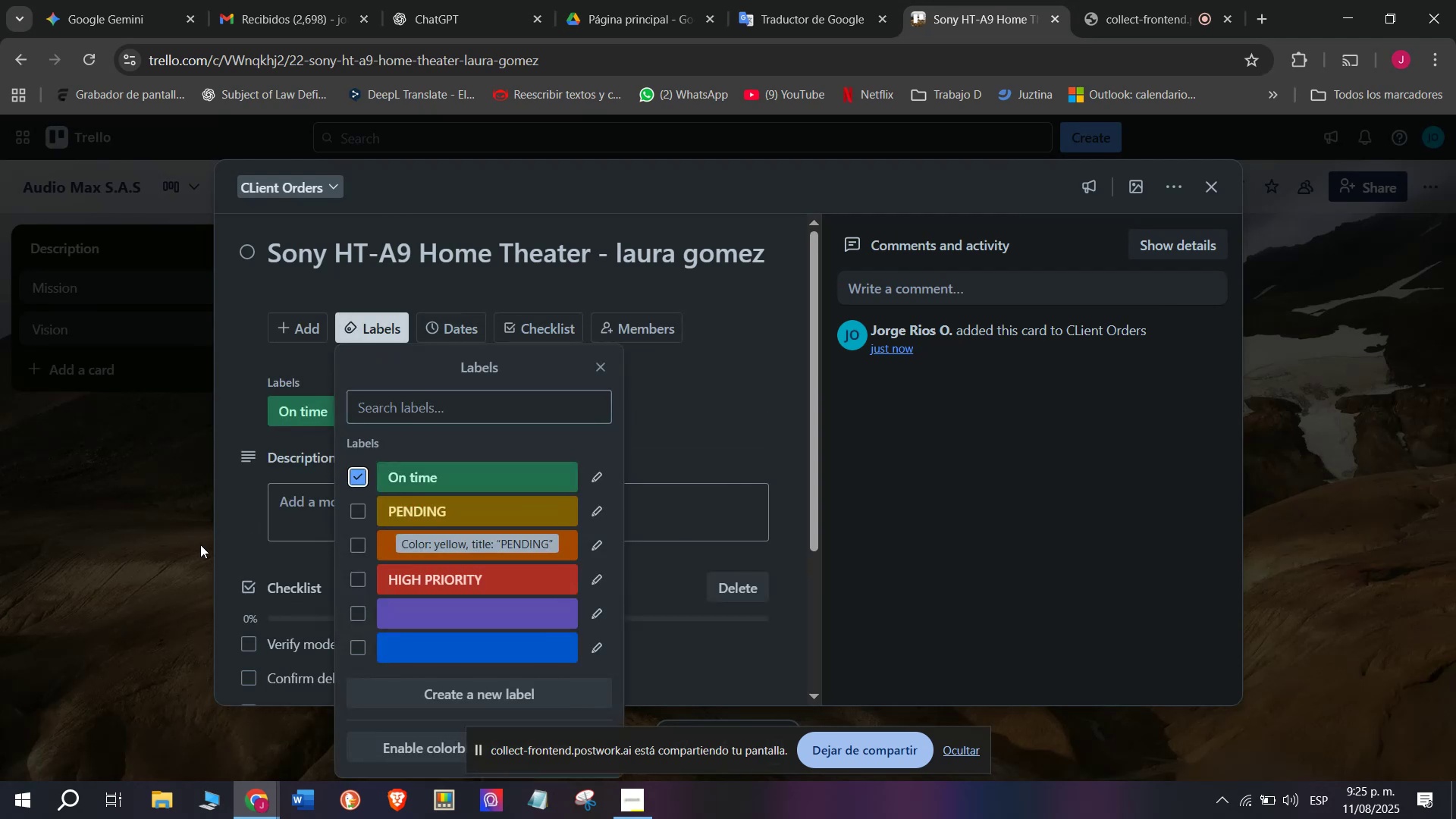 
left_click([200, 544])
 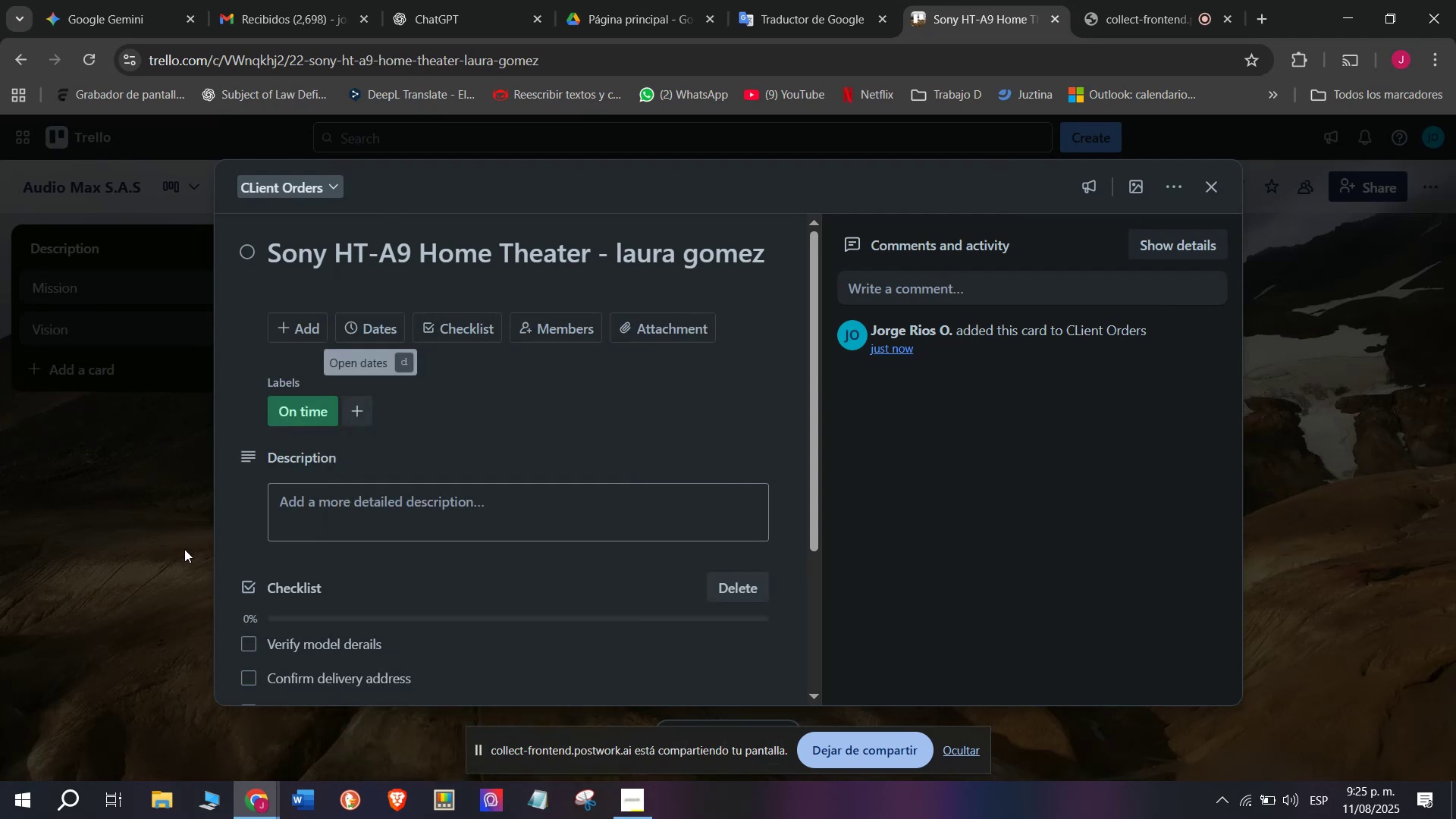 
left_click([184, 549])
 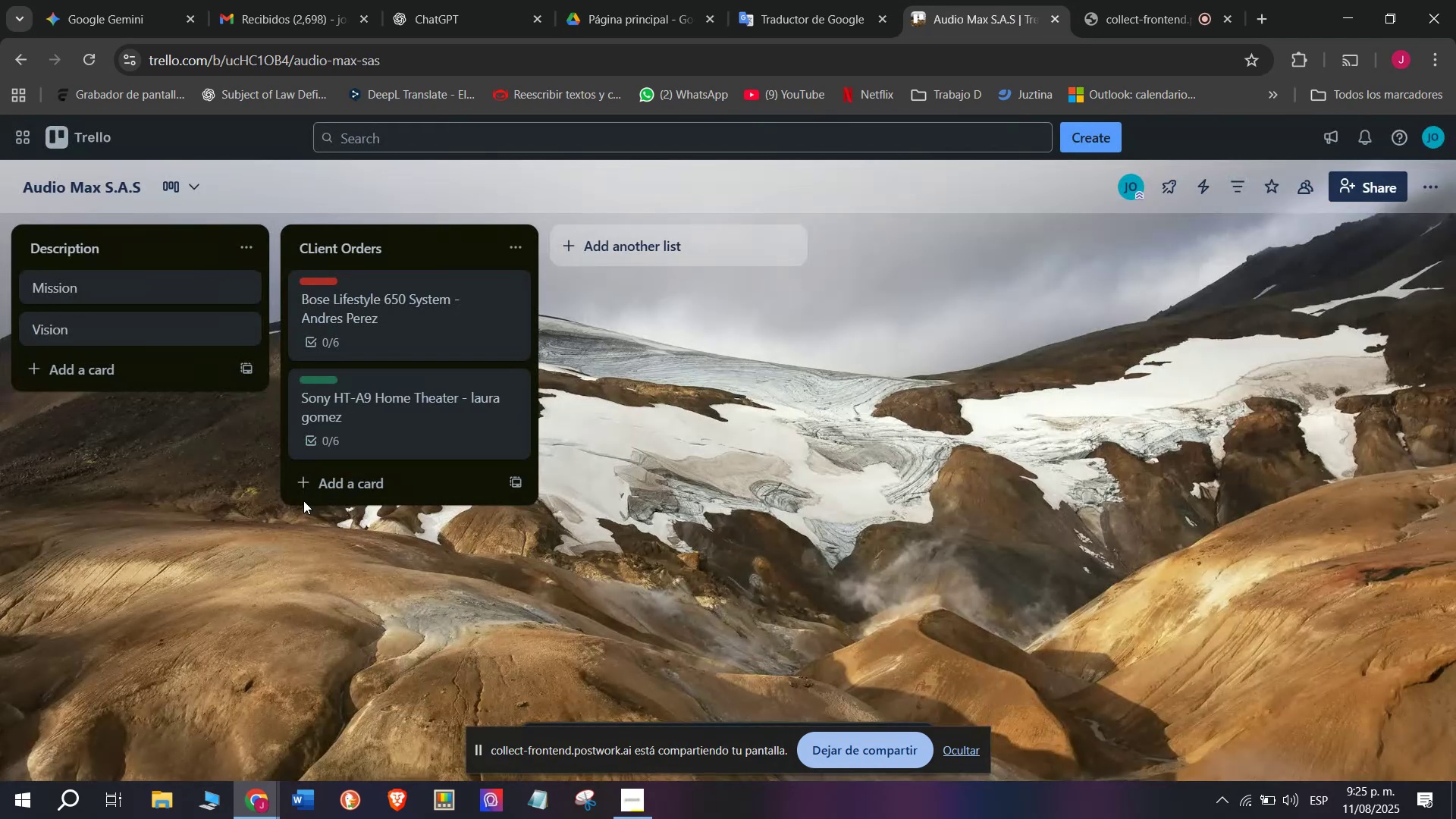 
left_click([351, 479])
 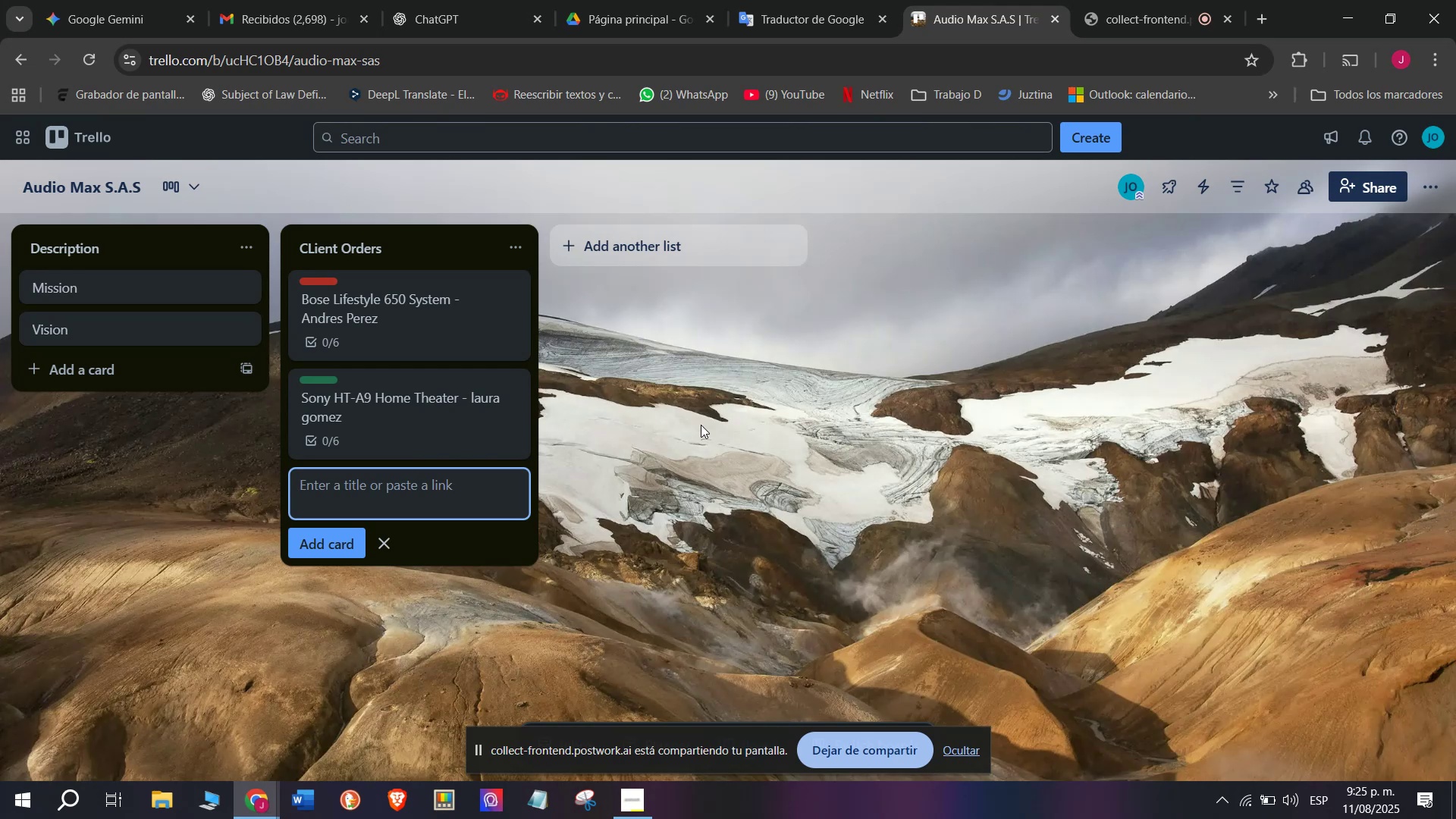 
wait(5.7)
 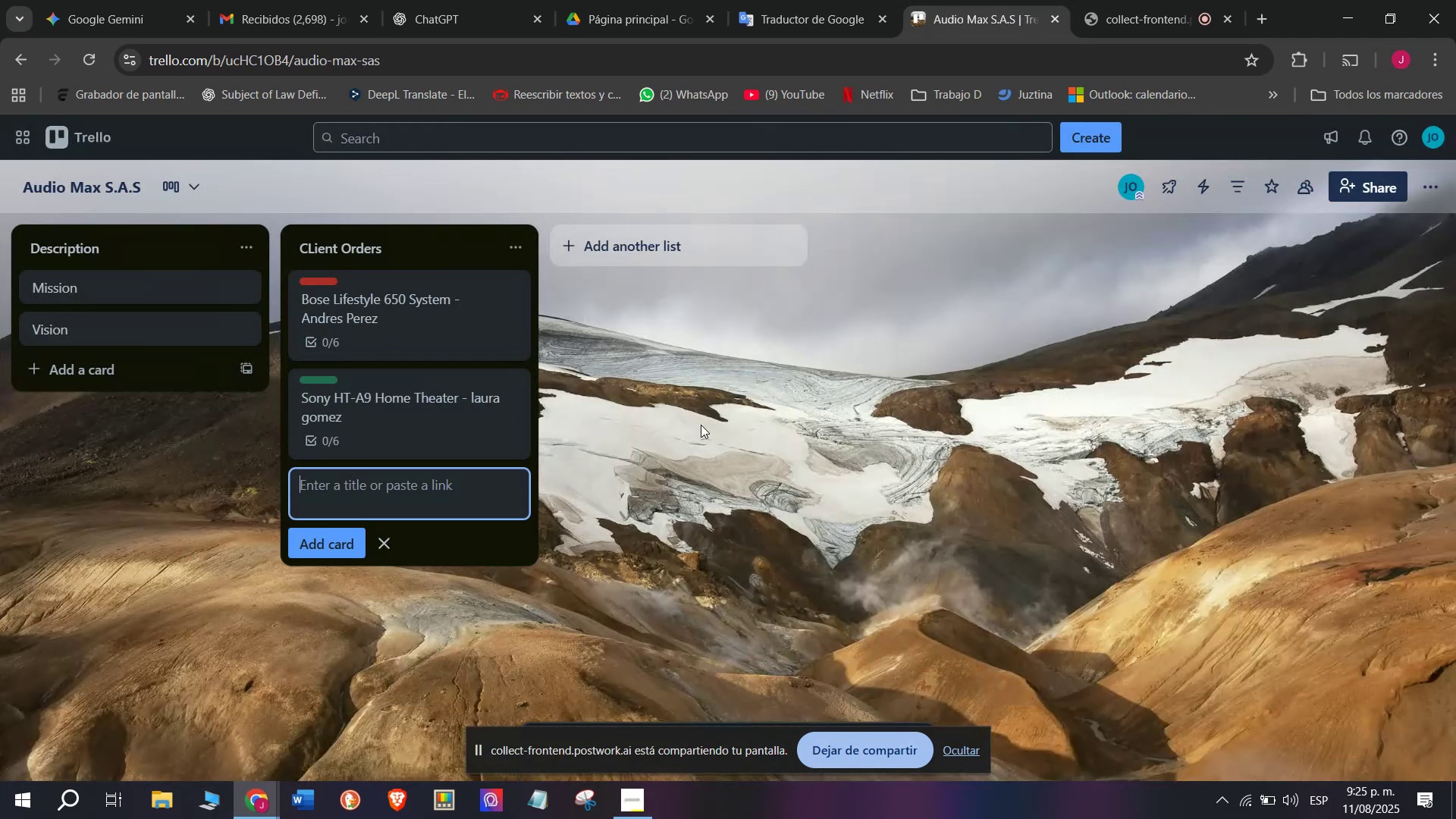 
type(Samsunbg)
key(Backspace)
key(Backspace)
type(g Q950 )
key(Backspace)
type(A Soundbar - pedro morales)
 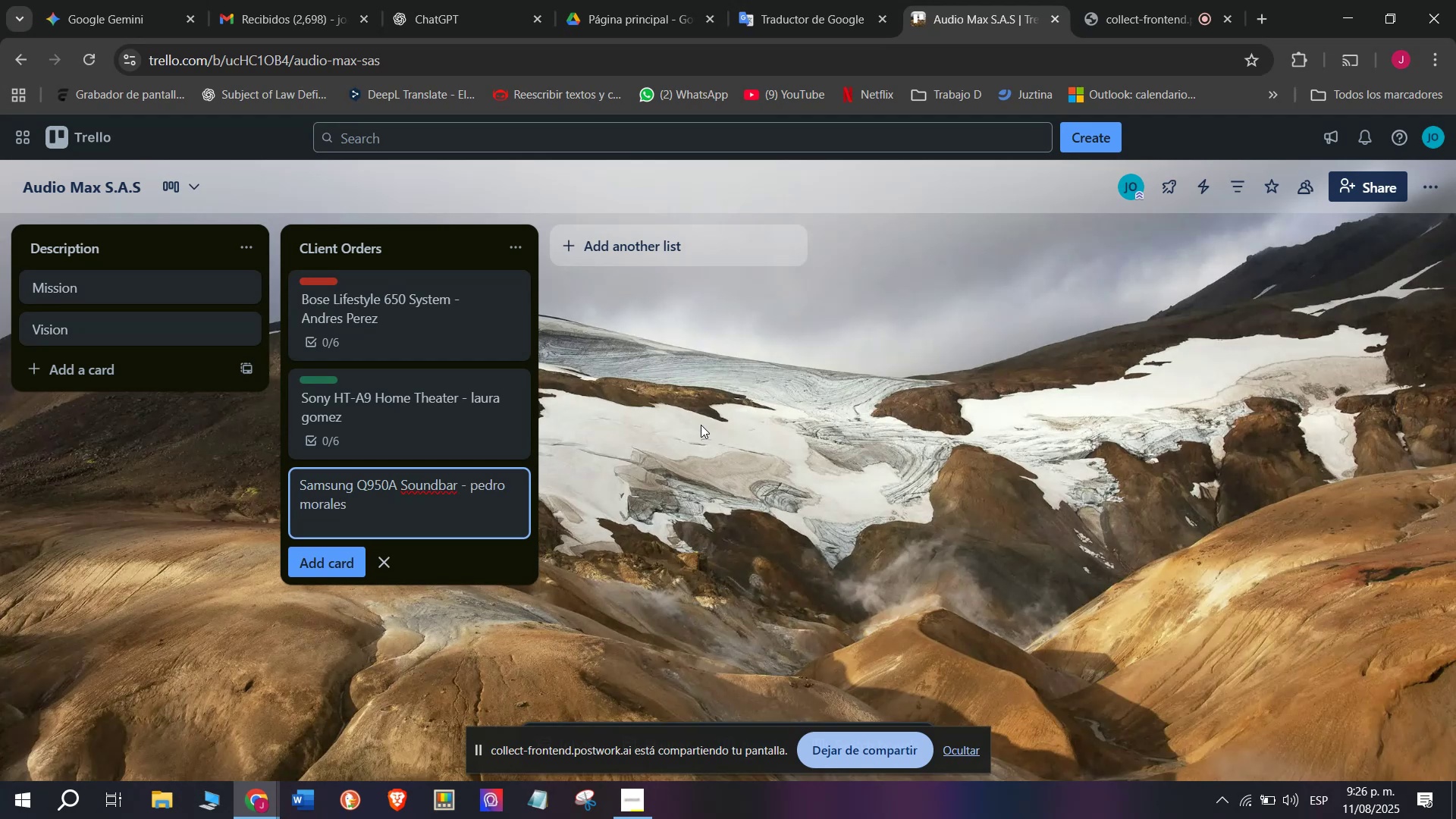 
key(Enter)
 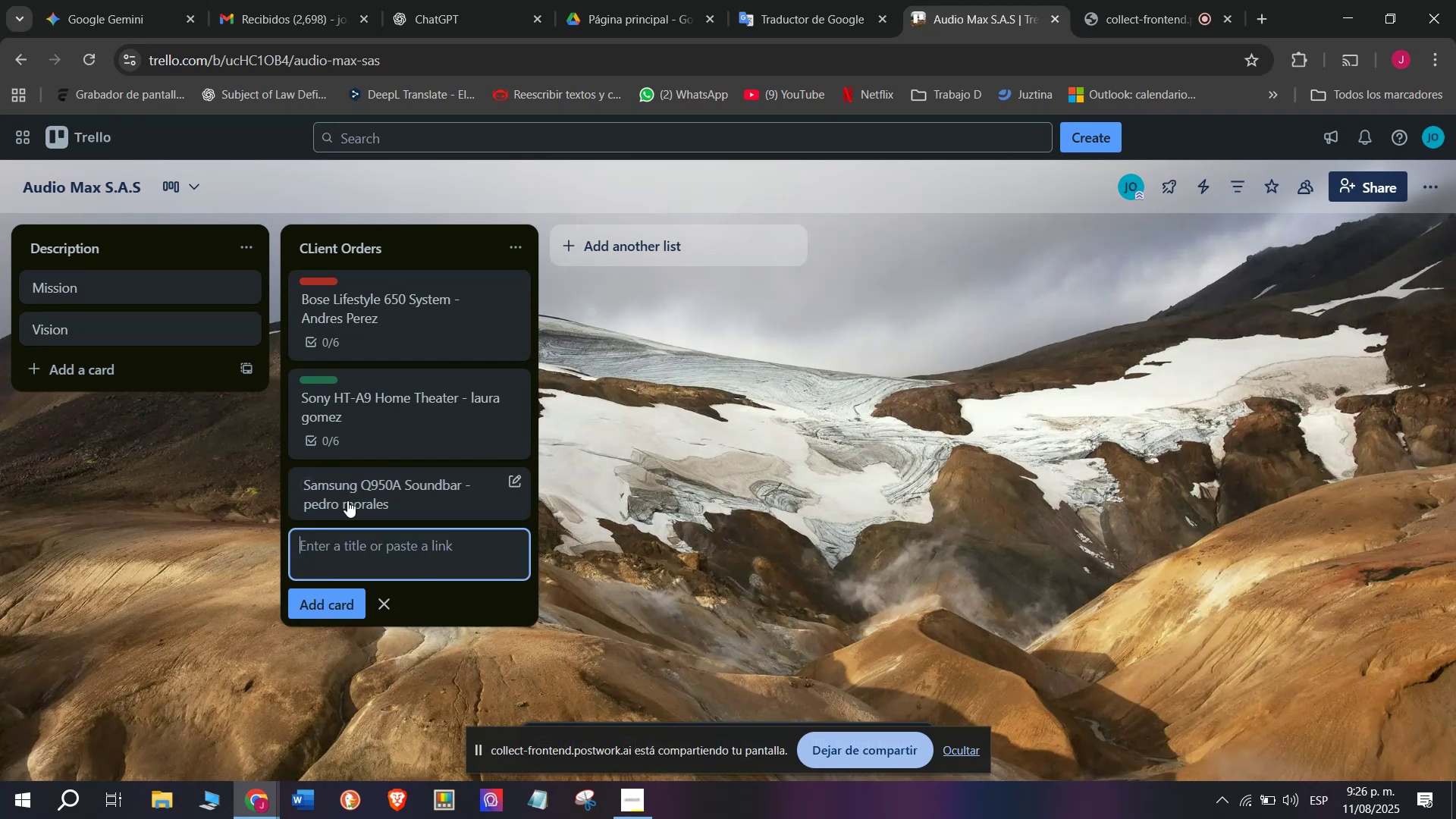 
left_click([372, 507])
 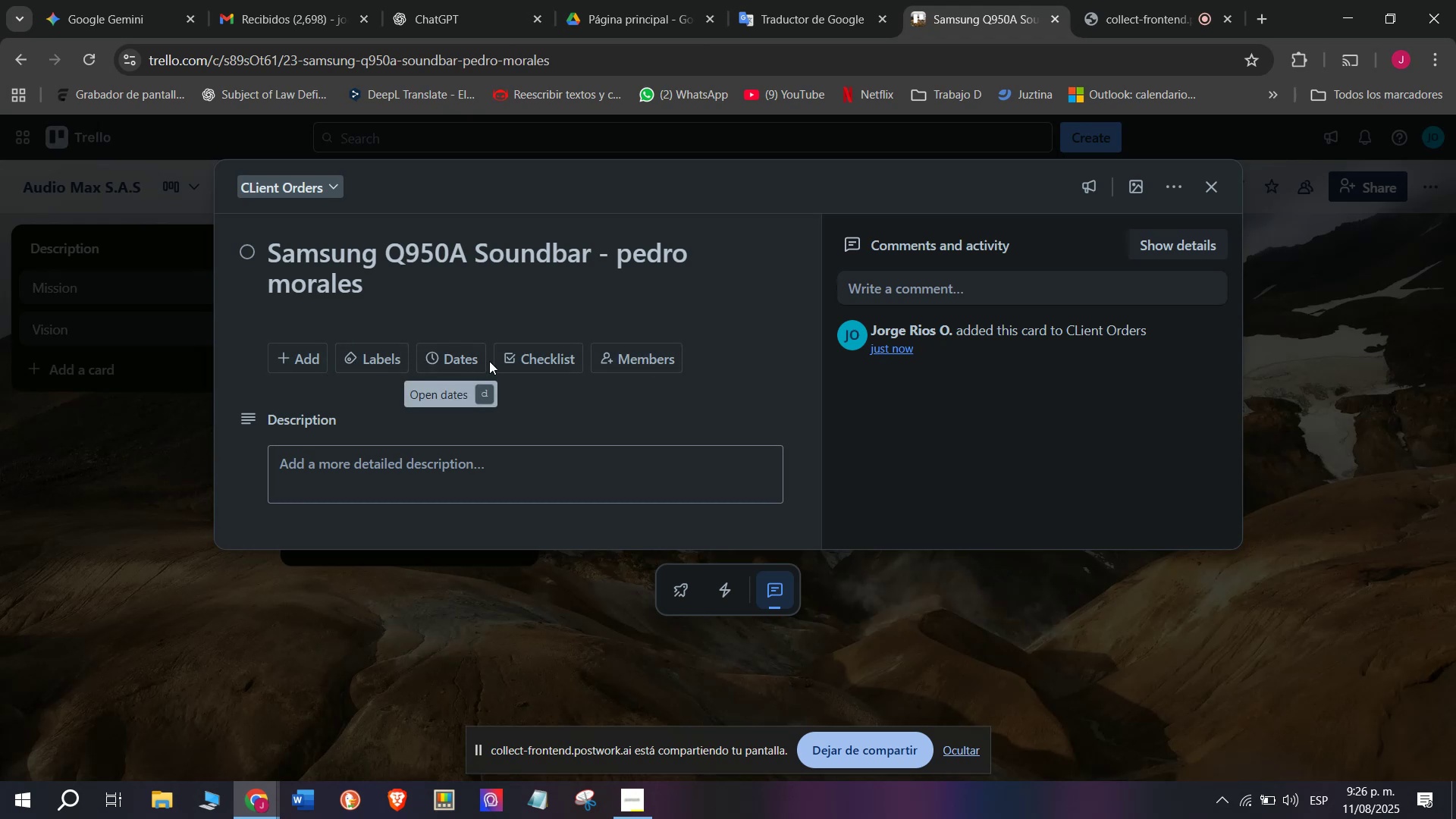 
left_click([532, 373])
 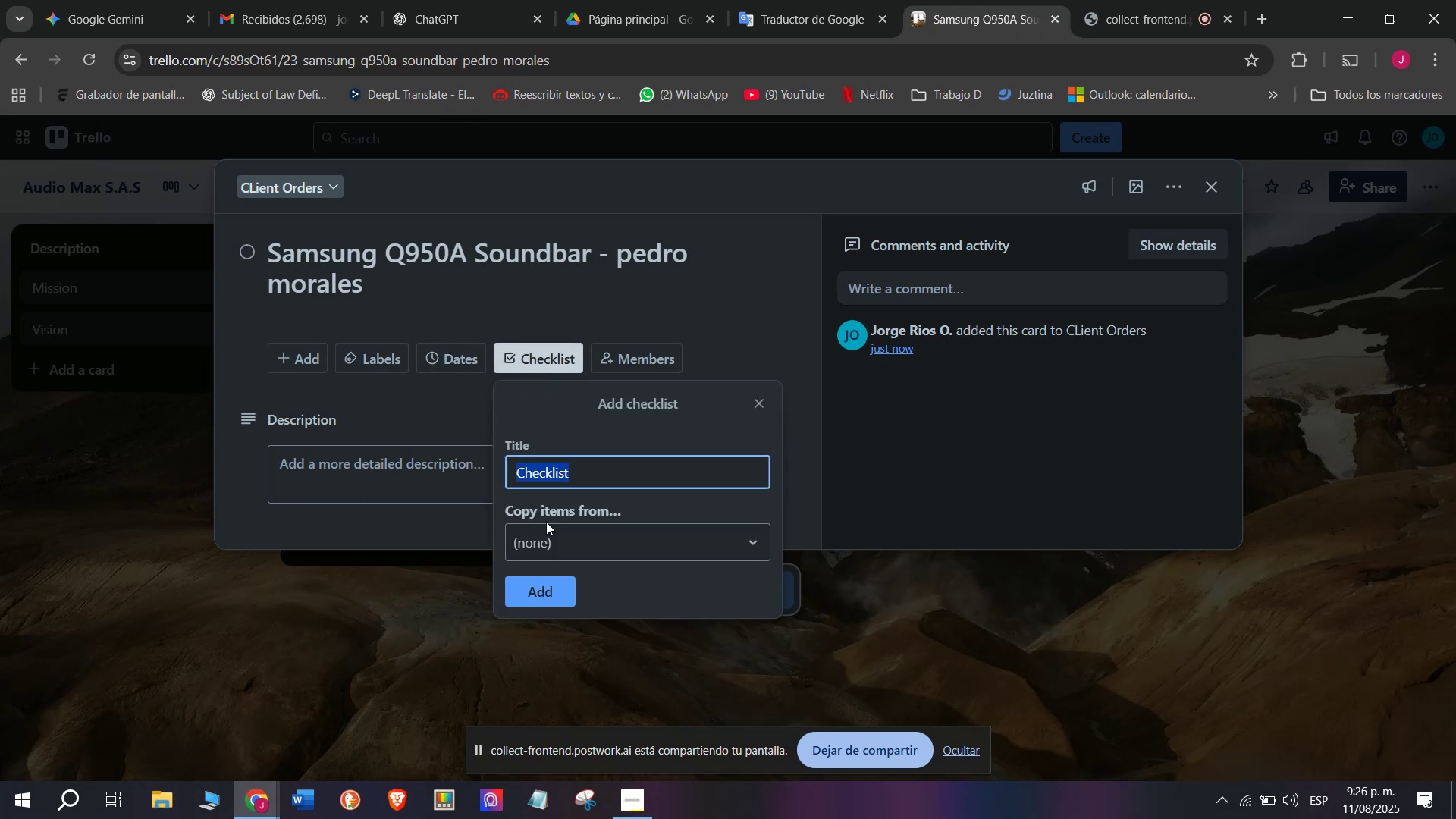 
left_click([546, 589])
 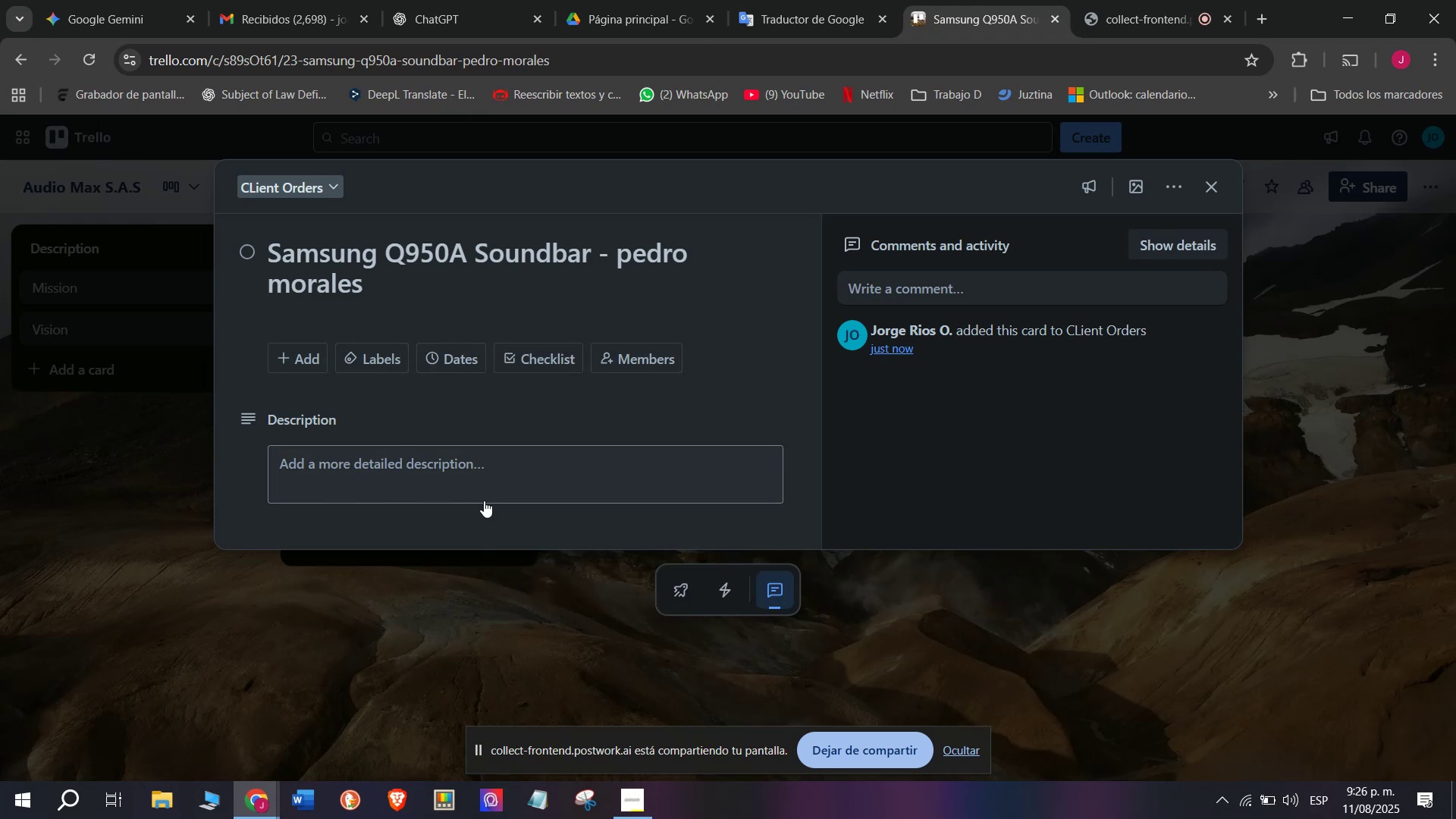 
scroll: coordinate [419, 549], scroll_direction: down, amount: 7.0
 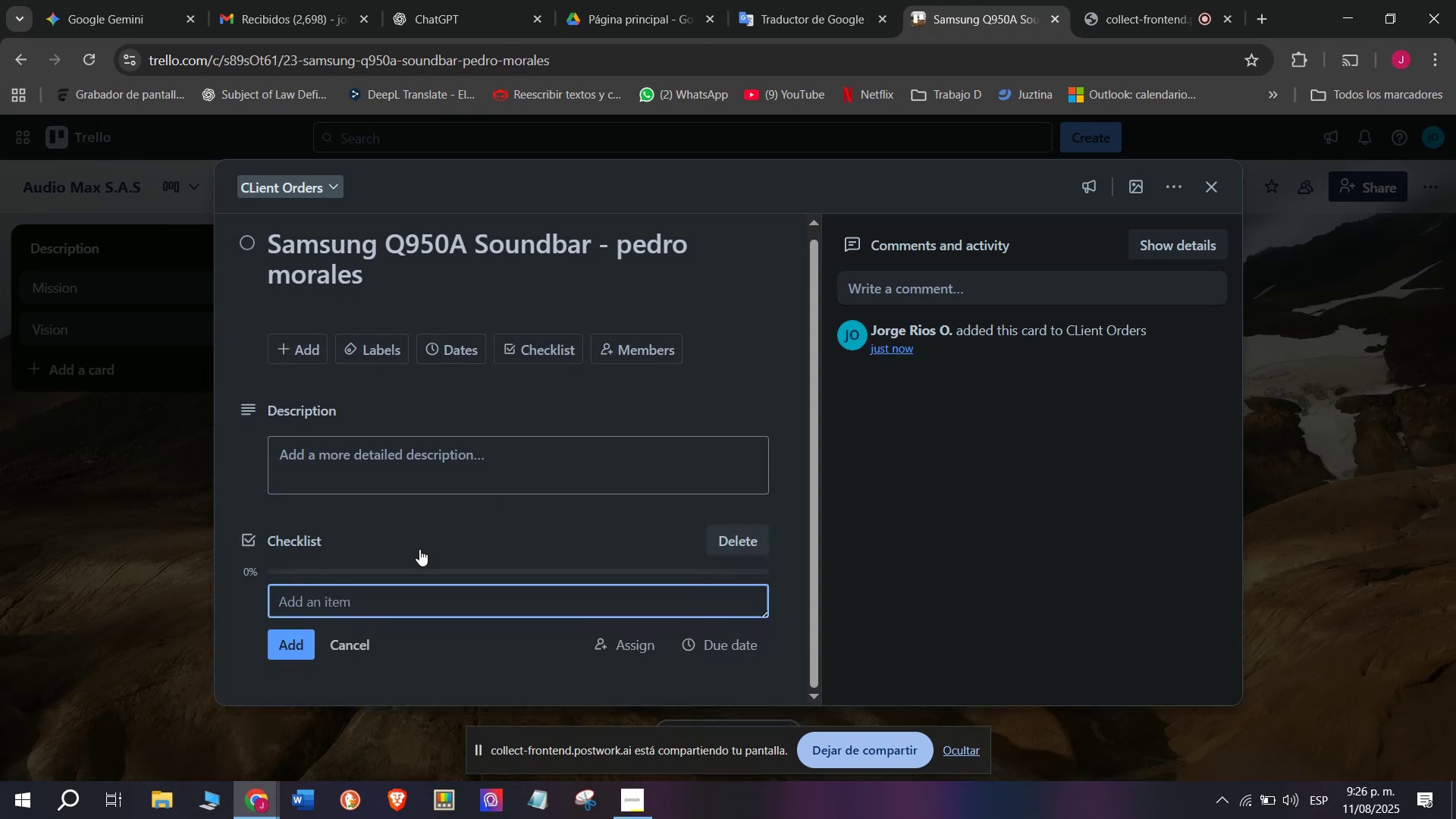 
type(Check stock )
 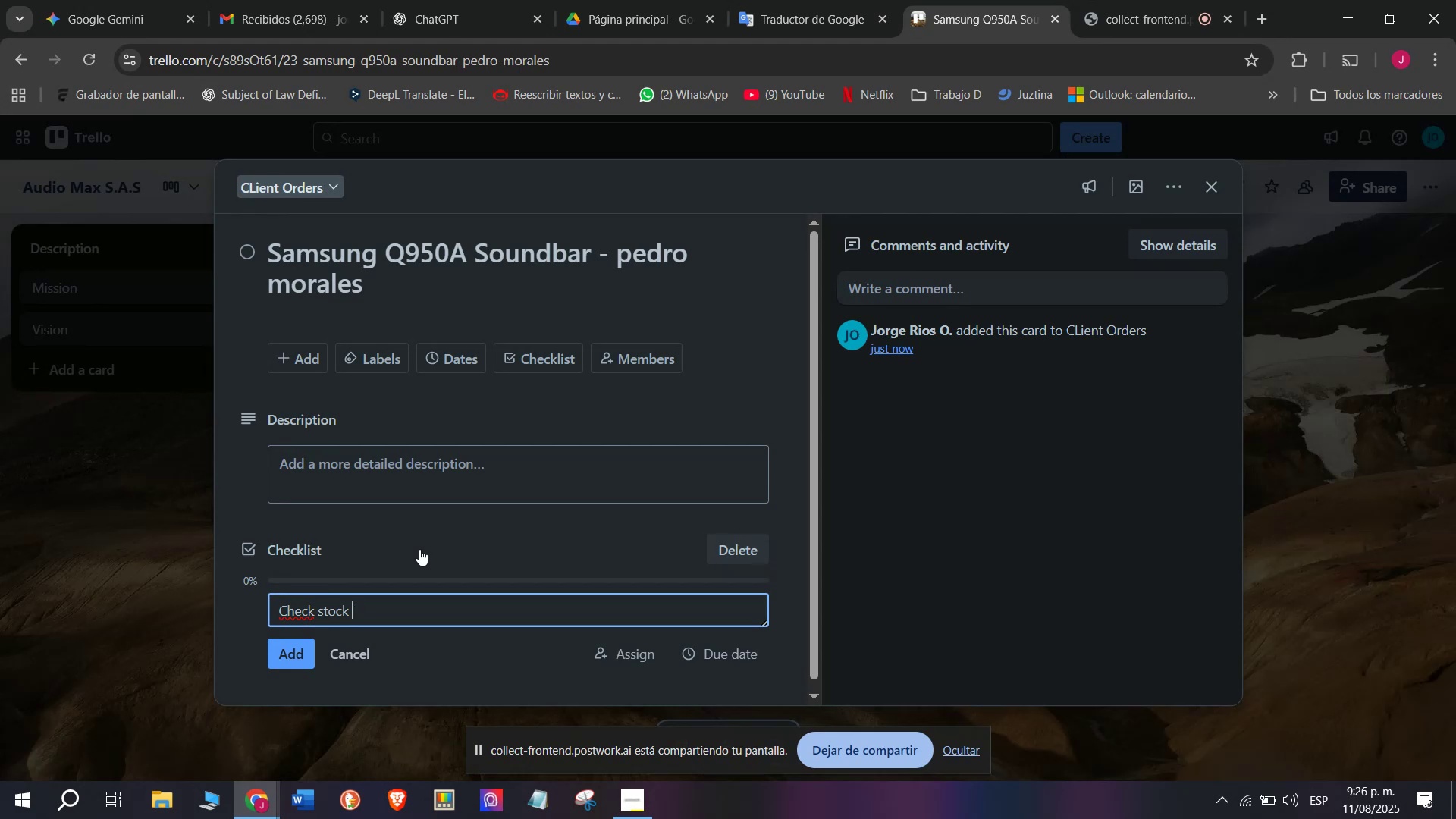 
wait(11.46)
 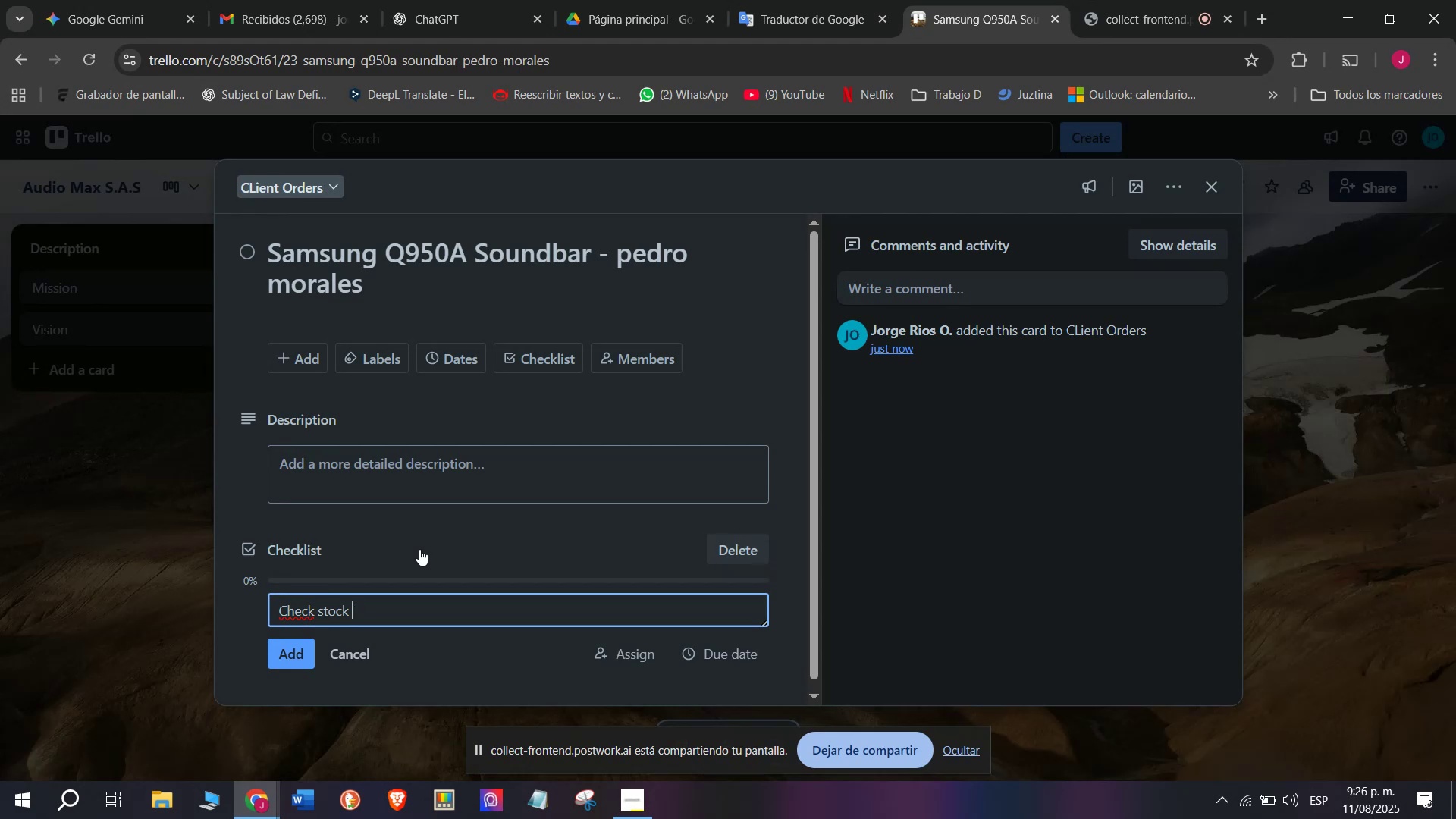 
type(std)
key(Backspace)
type(atus)
 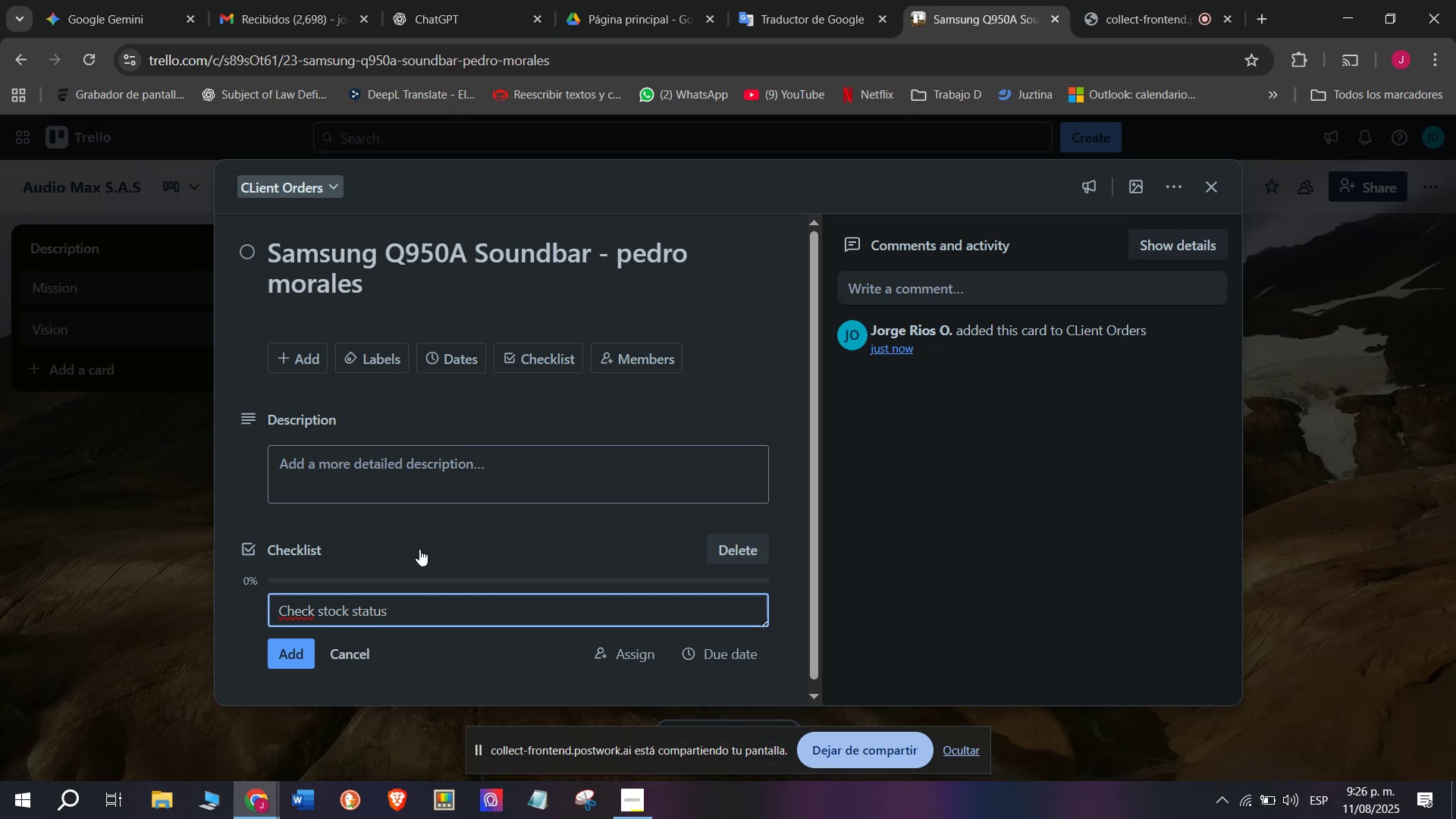 
key(Enter)
 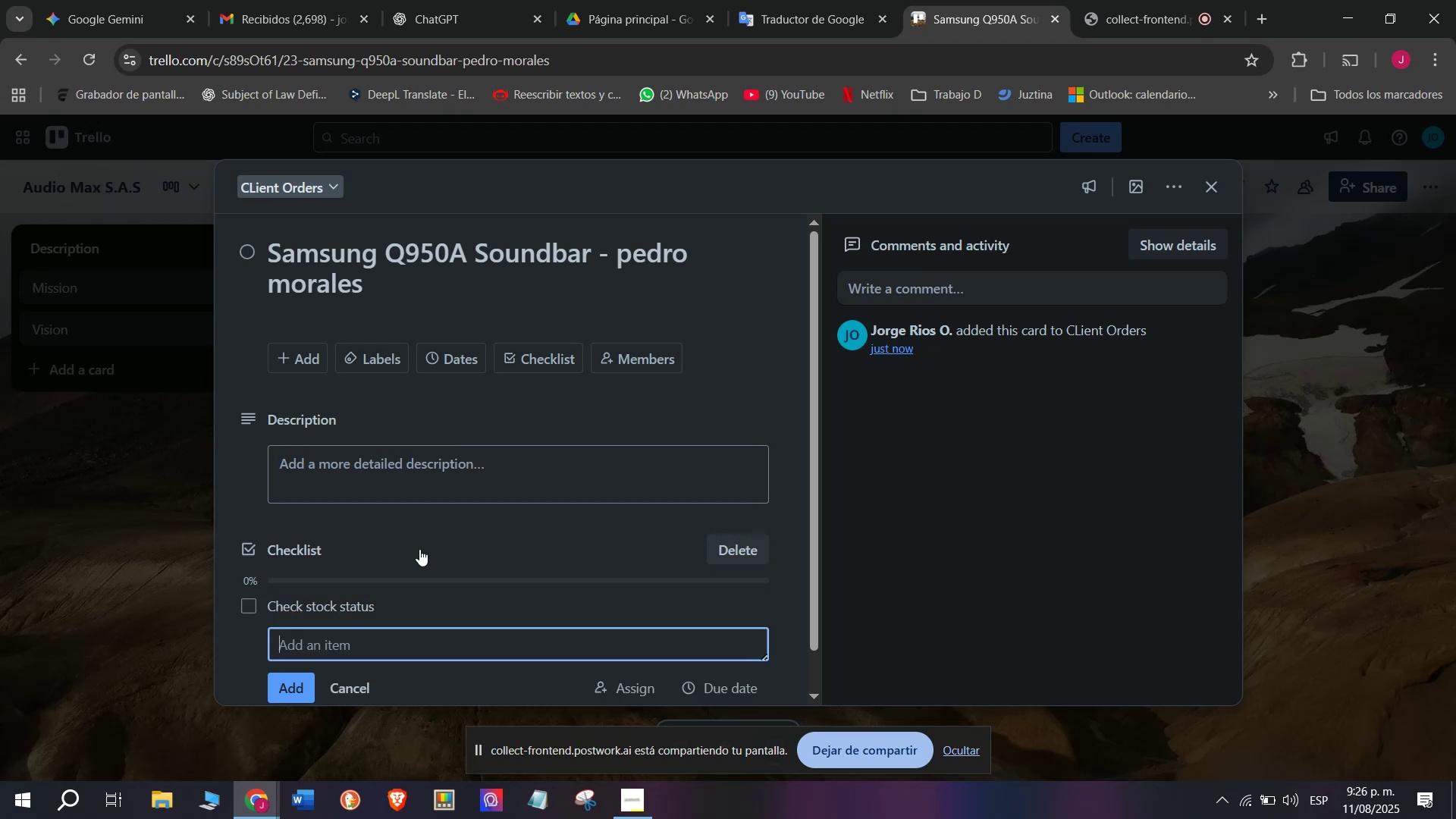 
type(Confirm payment methodf)
key(Backspace)
 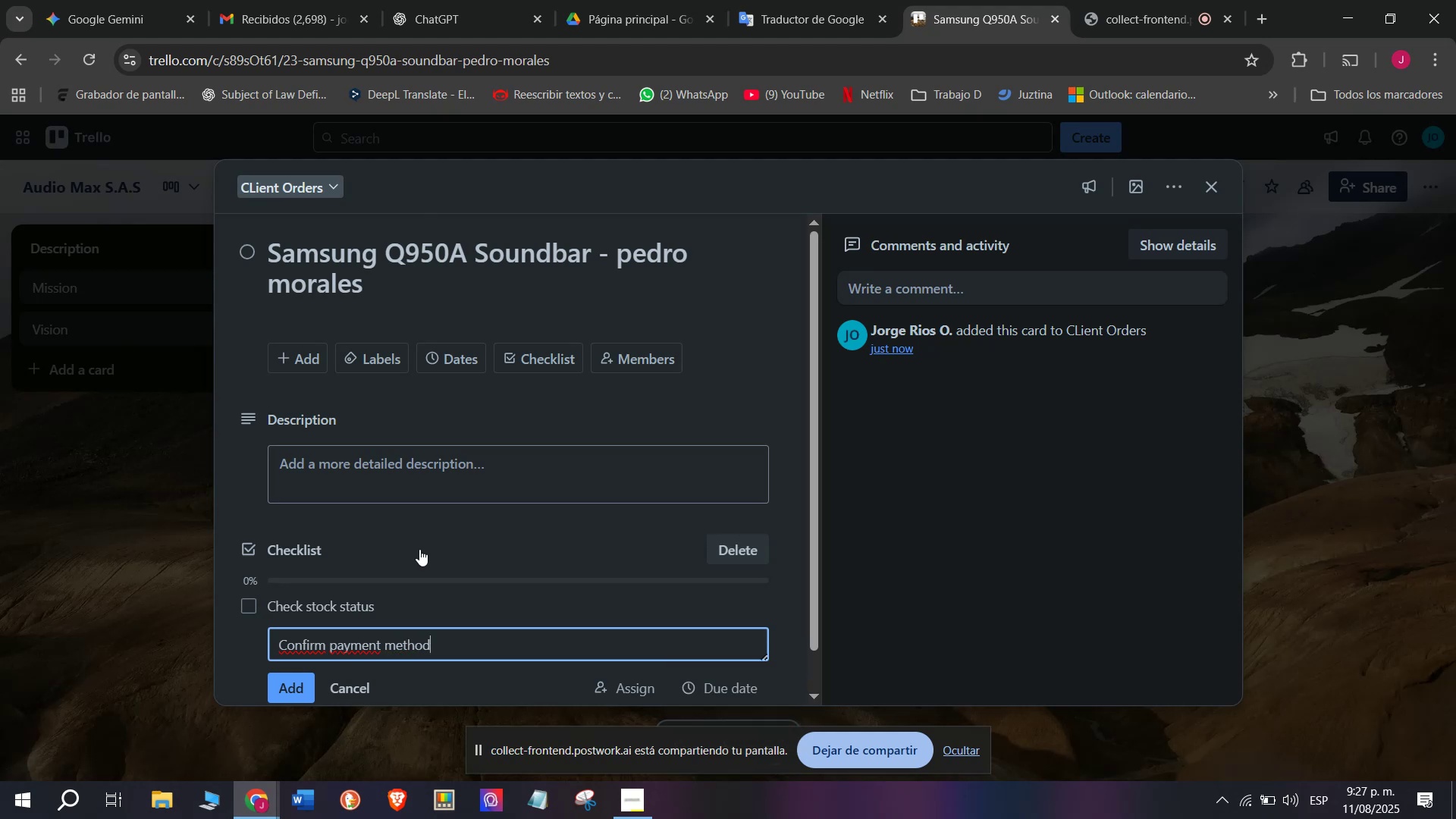 
key(Enter)
 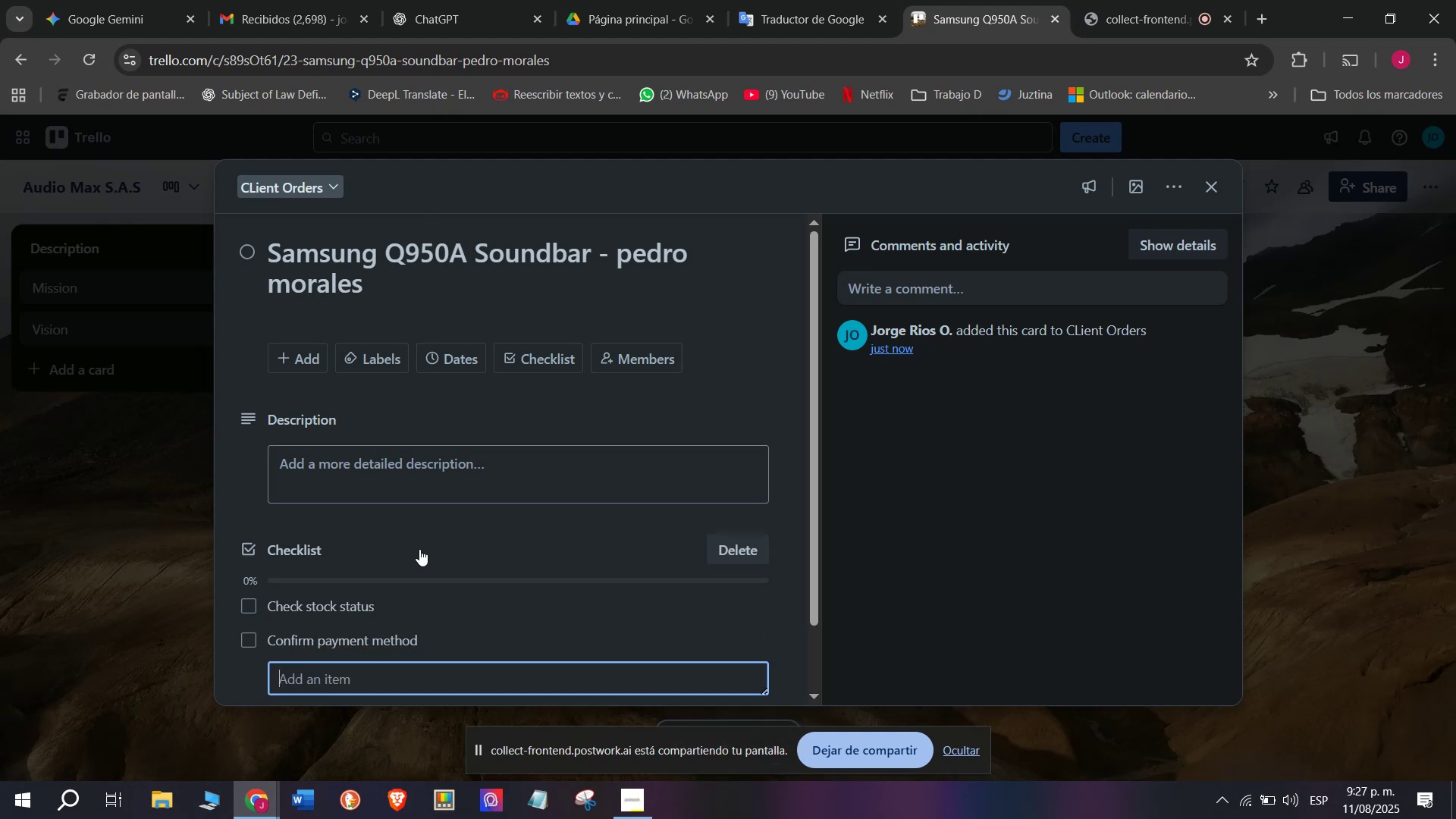 
scroll: coordinate [349, 604], scroll_direction: down, amount: 1.0
 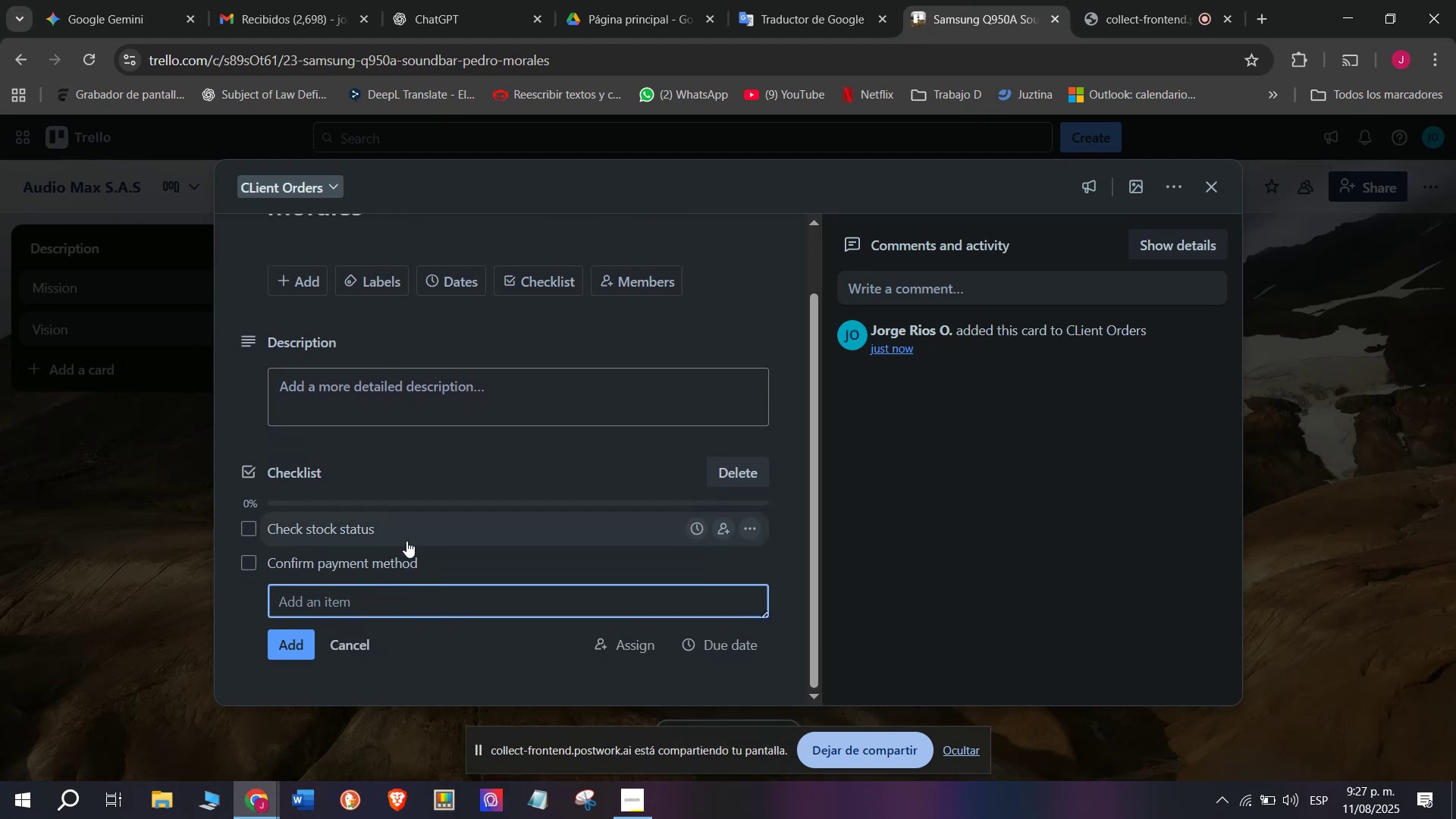 
type(Generate product)
 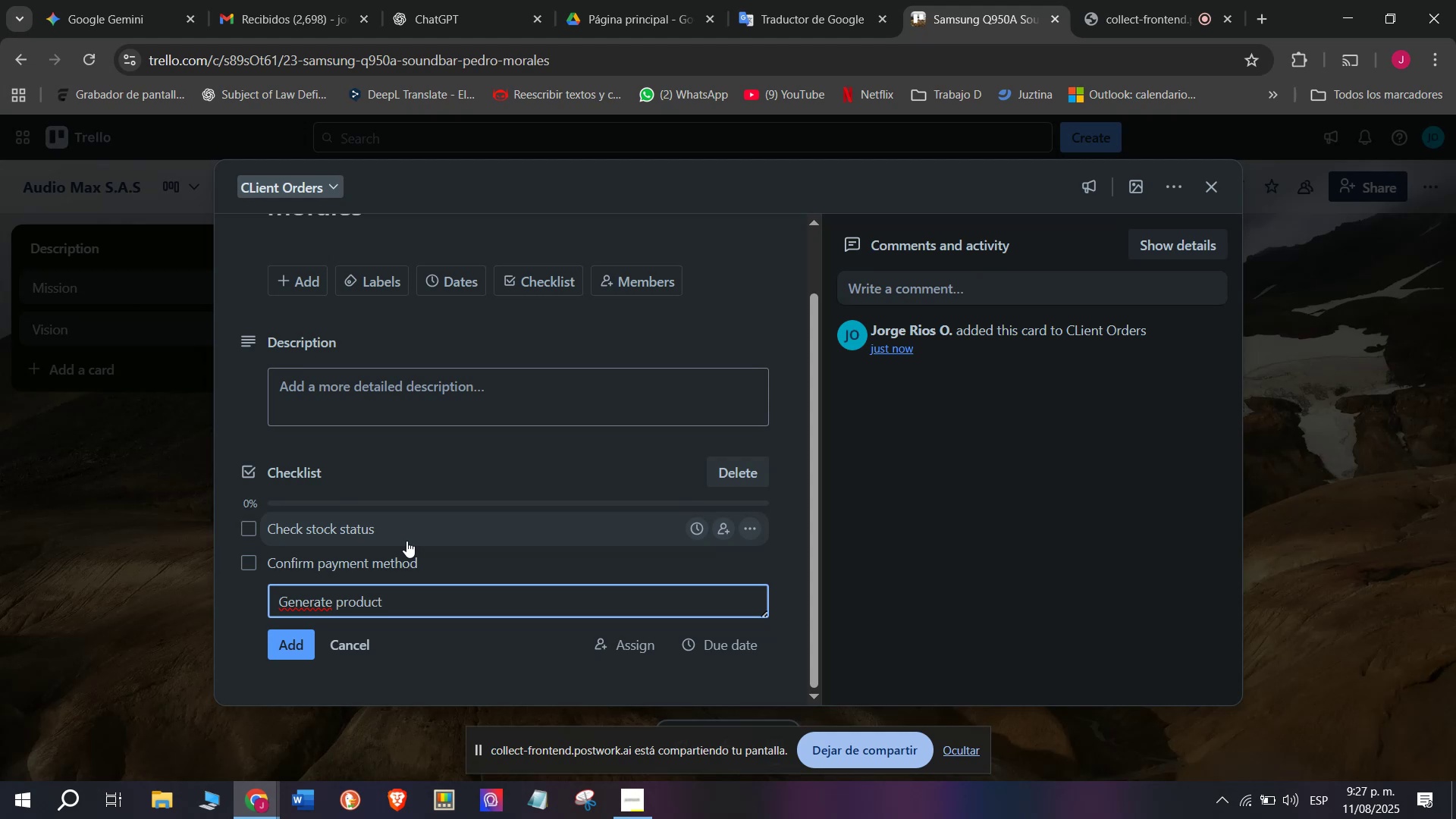 
key(Enter)
 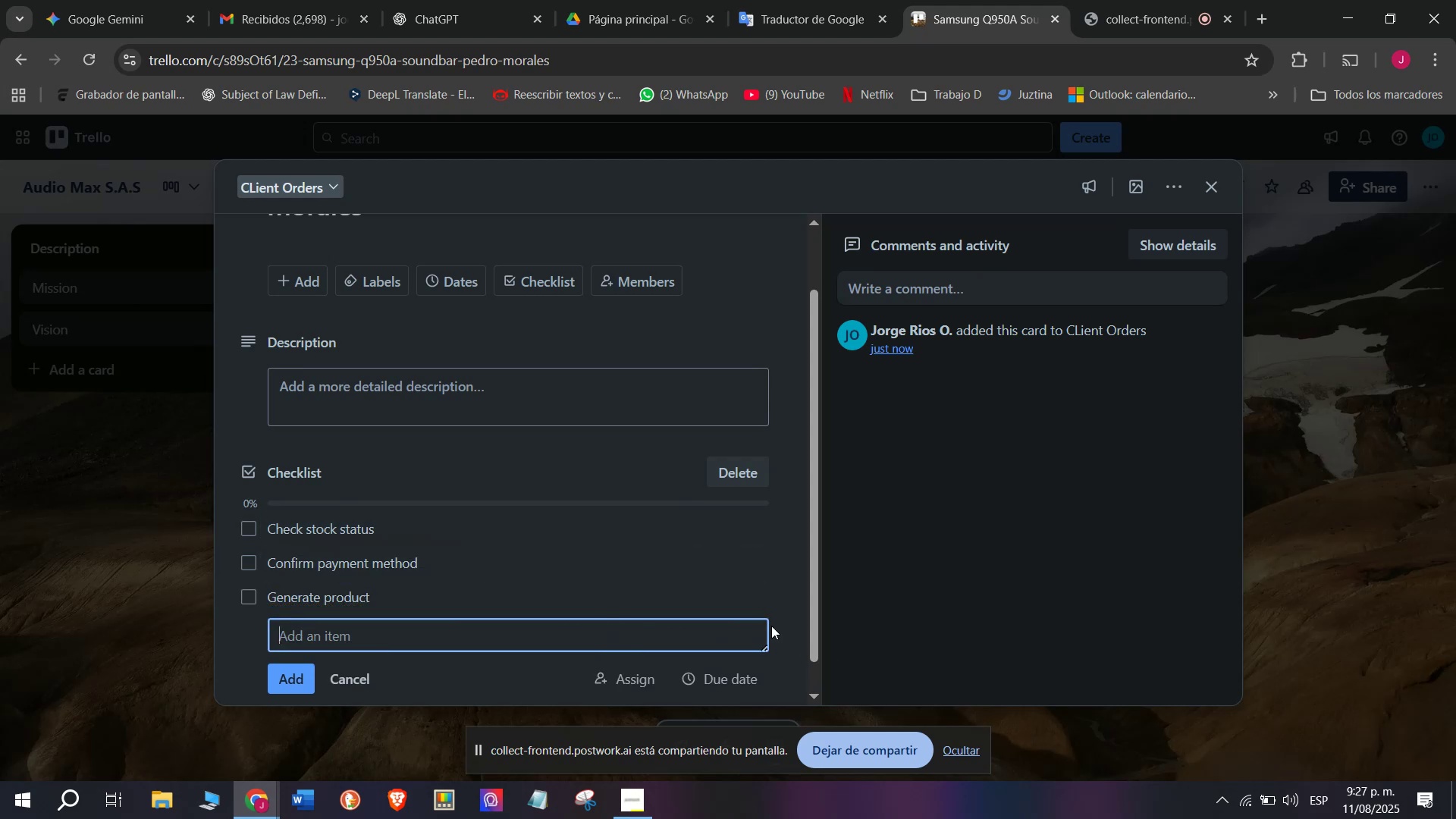 
type(Package producto)
key(Backspace)
 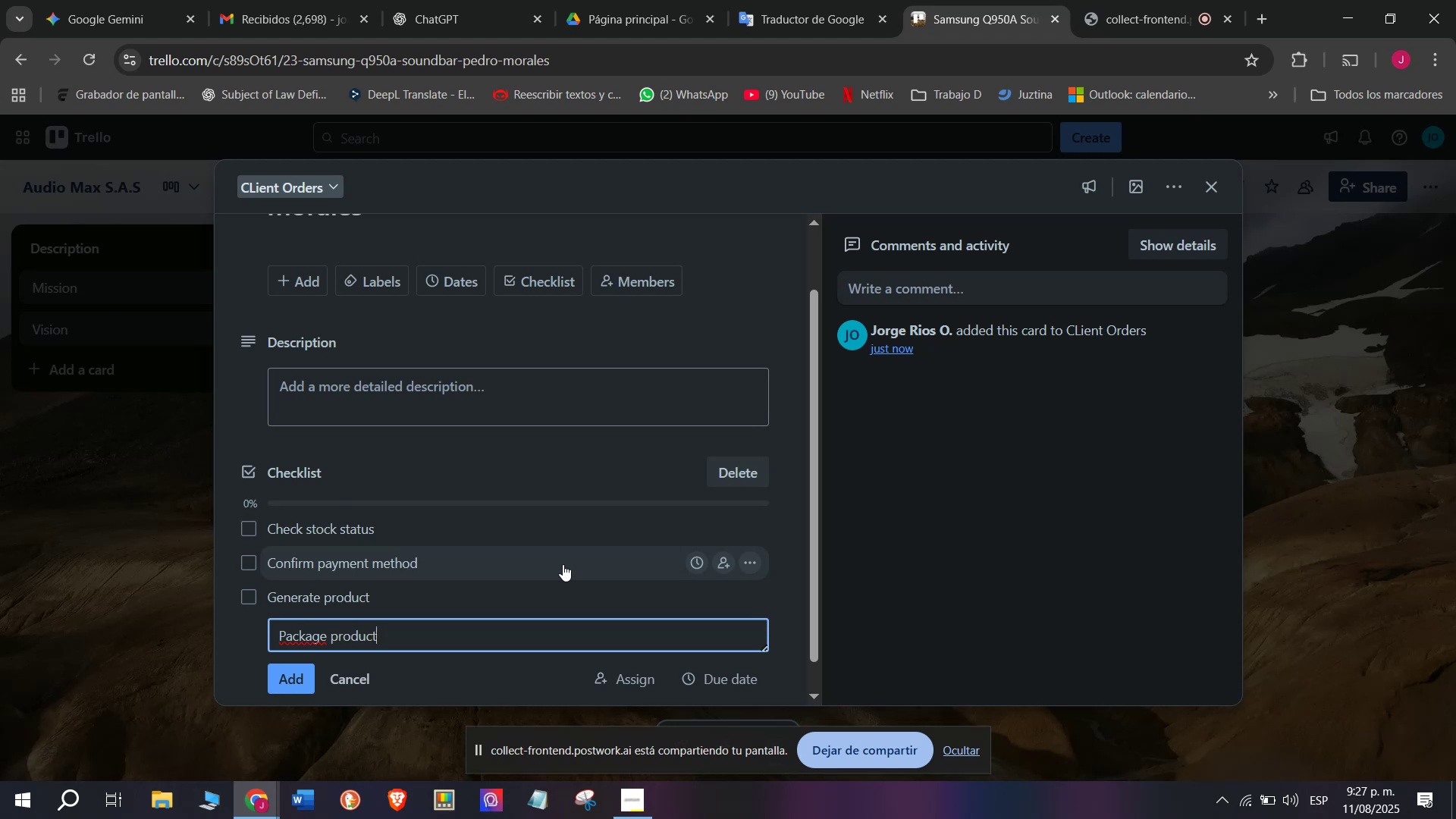 
key(Enter)
 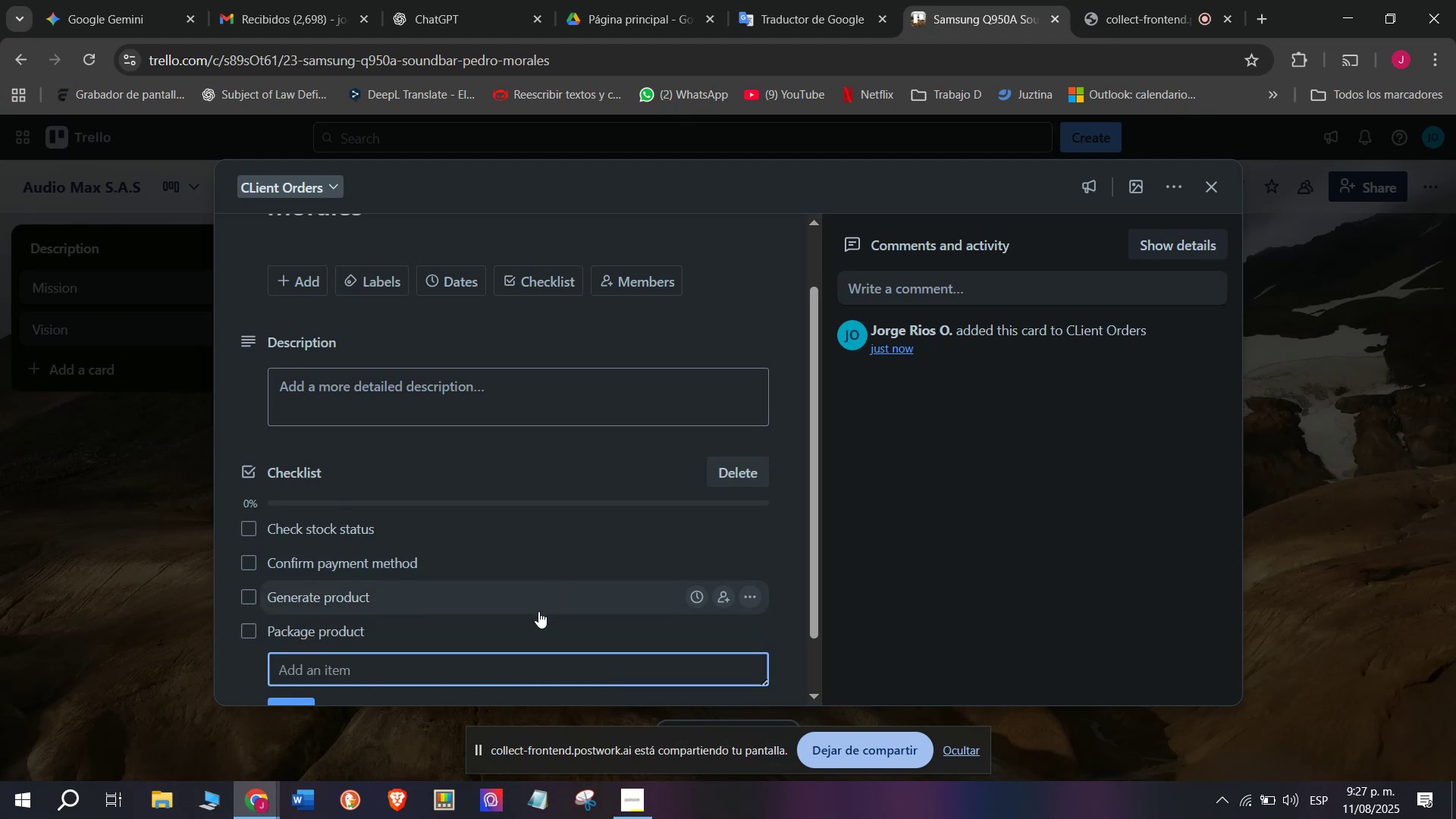 
type(Arrange)
key(Backspace)
type(e transport)
 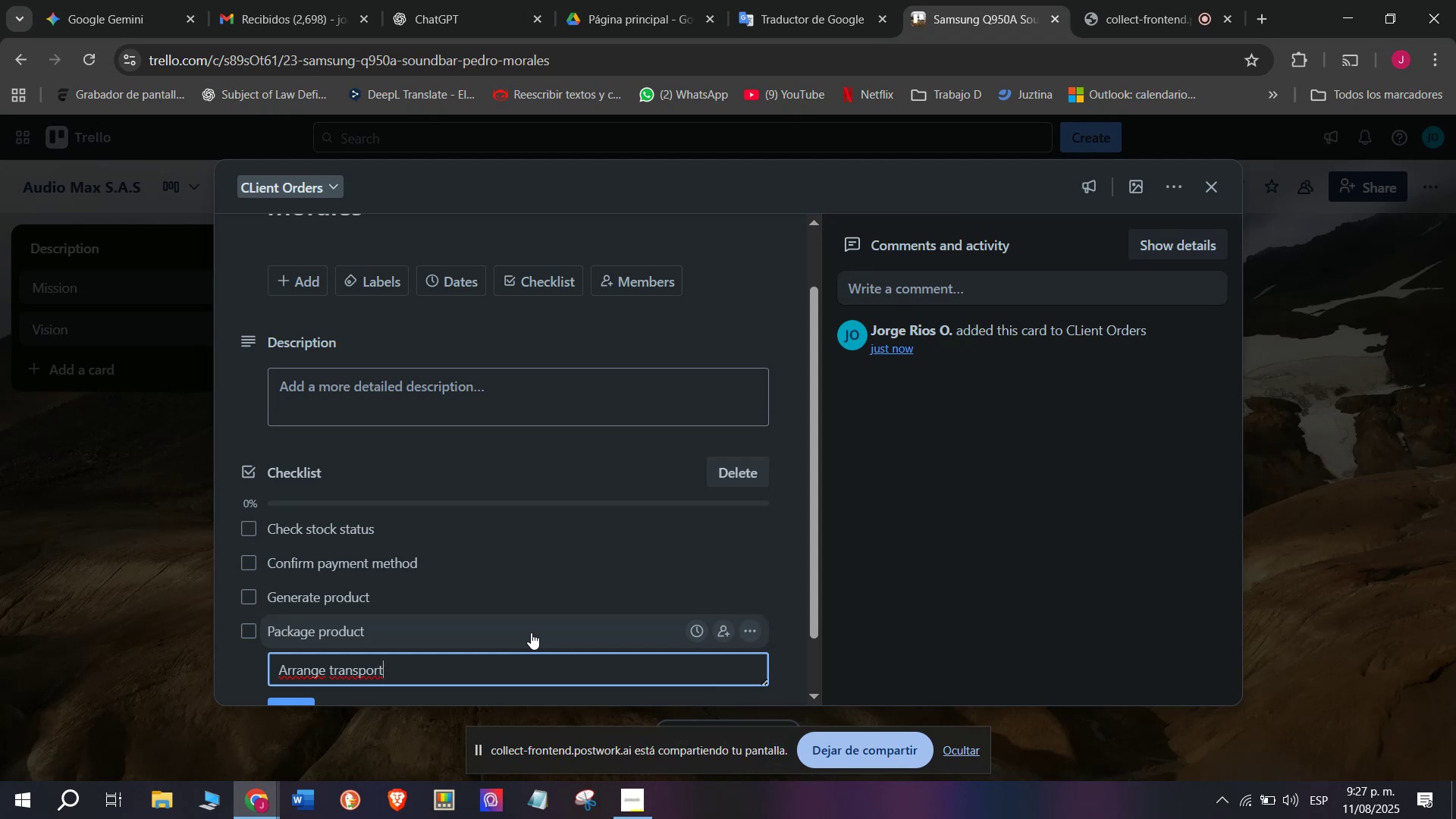 
key(Enter)
 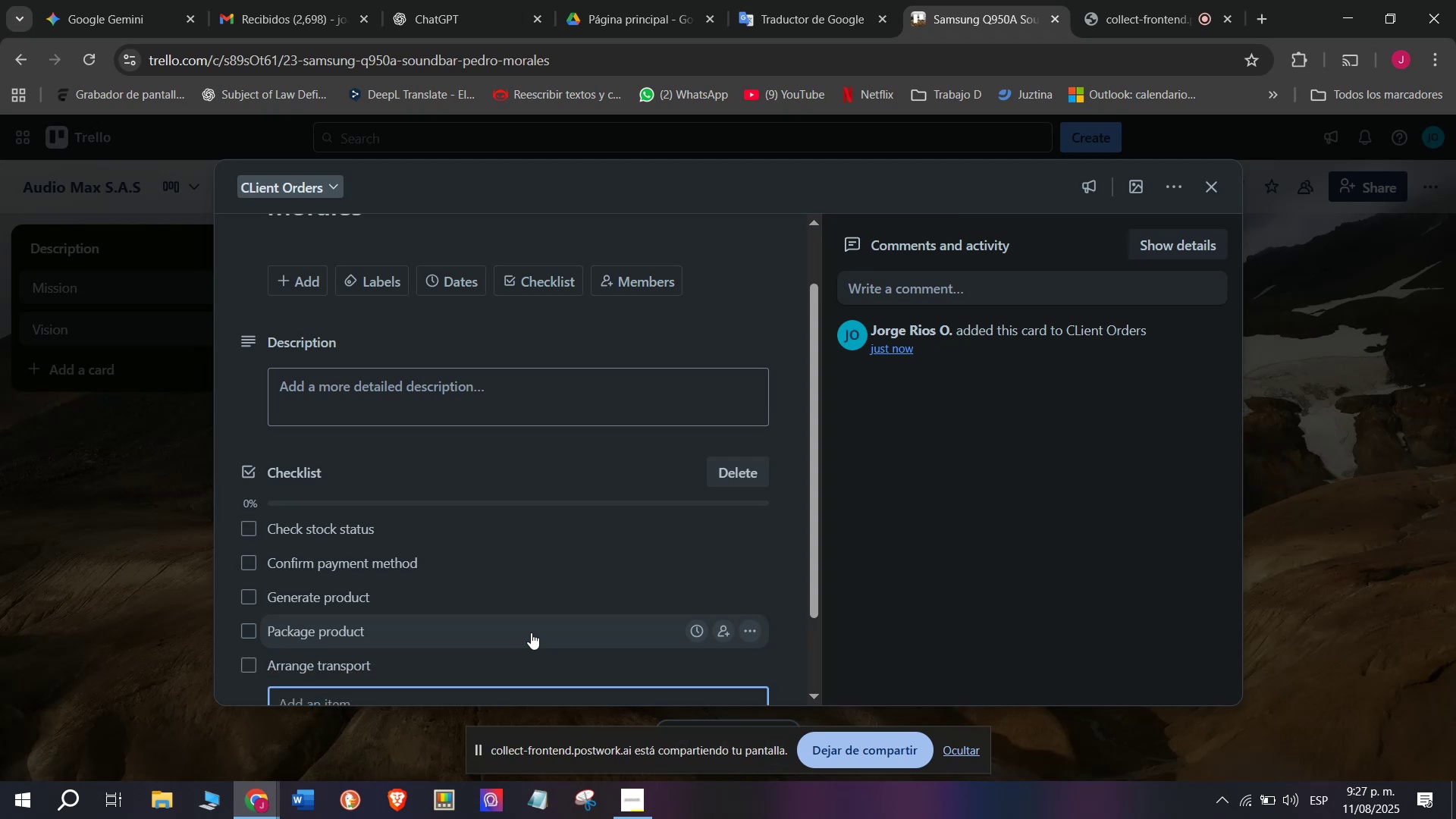 
type(Provide tracking number)
 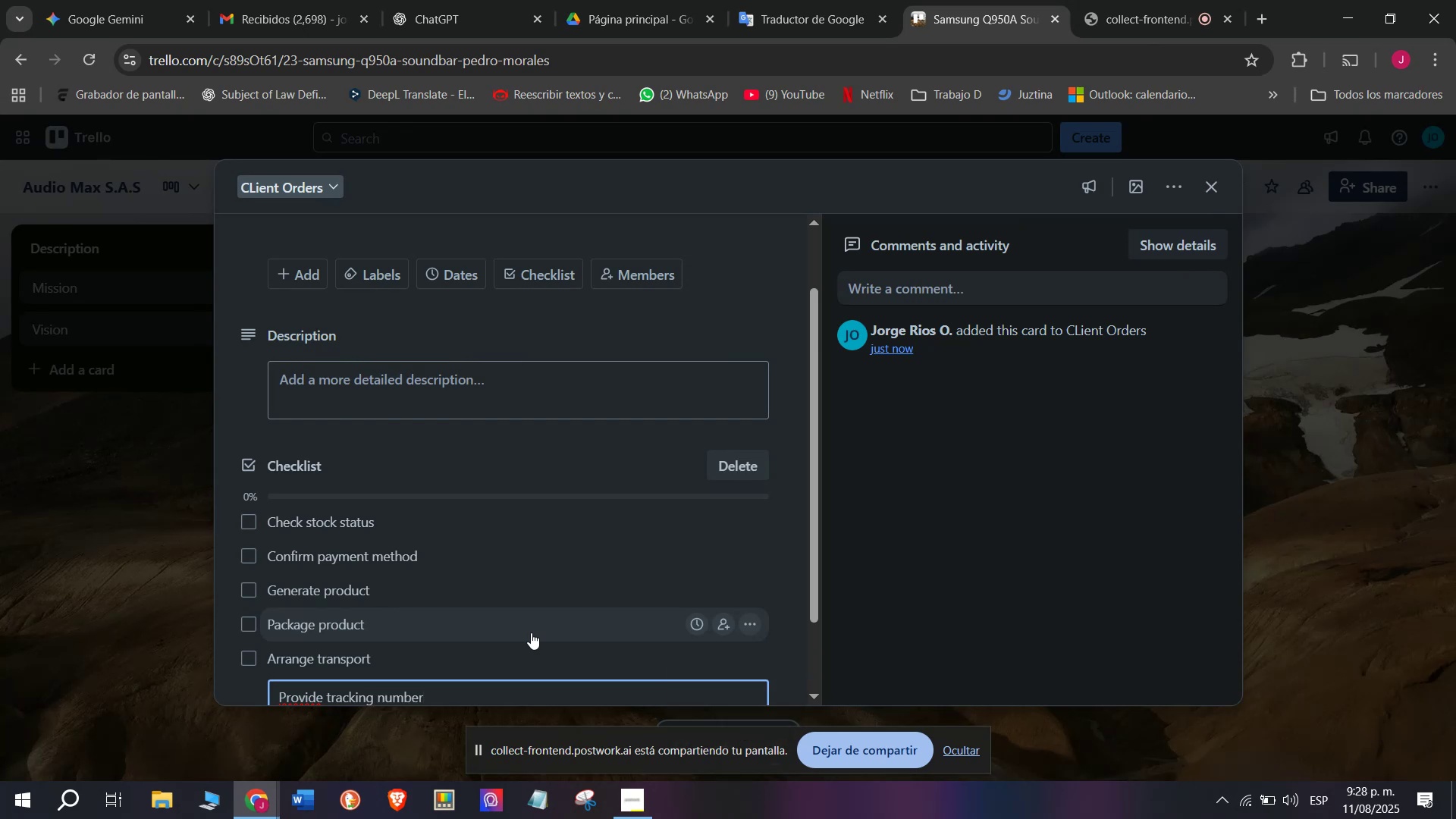 
key(Enter)
 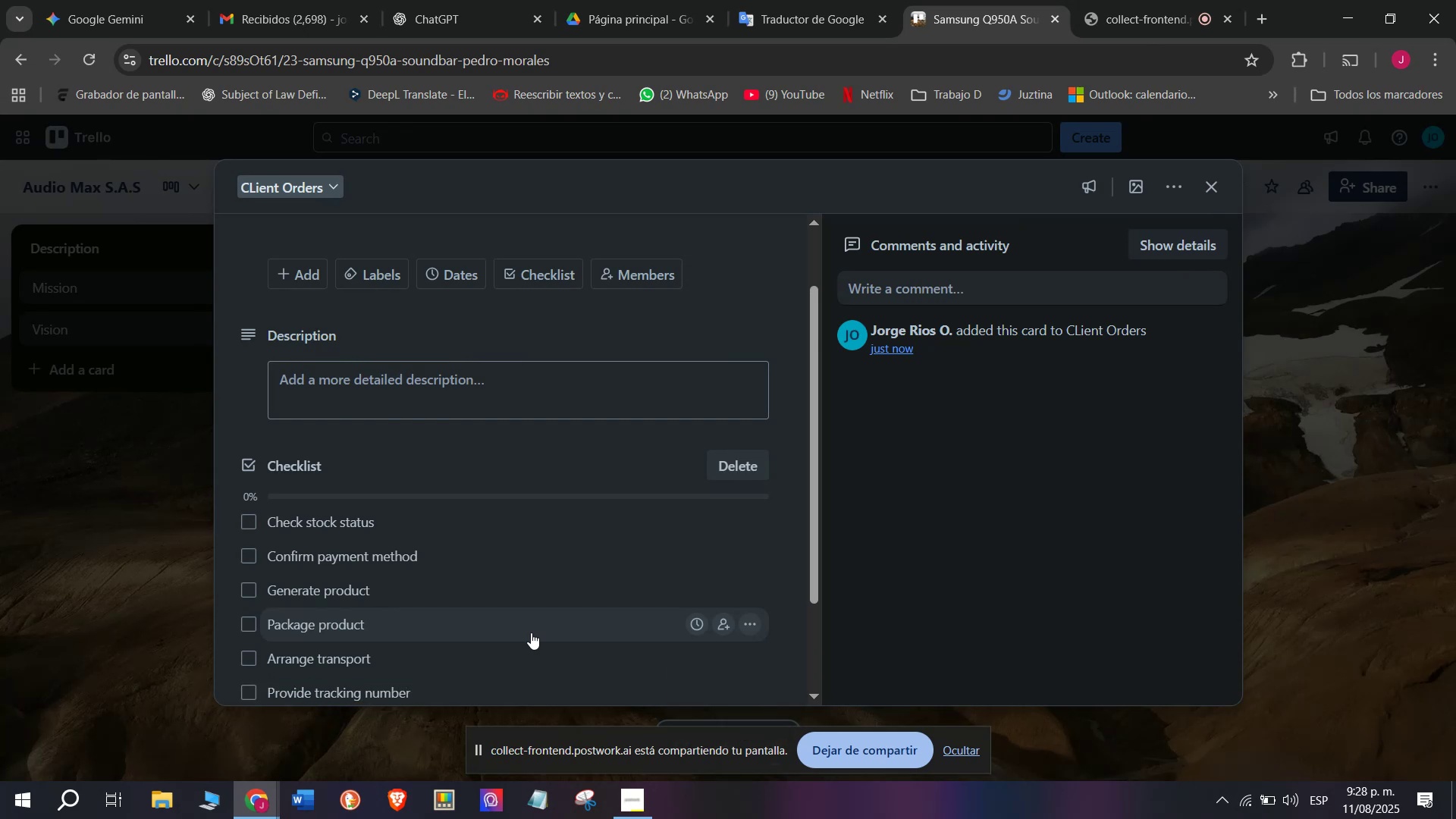 
scroll: coordinate [531, 632], scroll_direction: down, amount: 3.0
 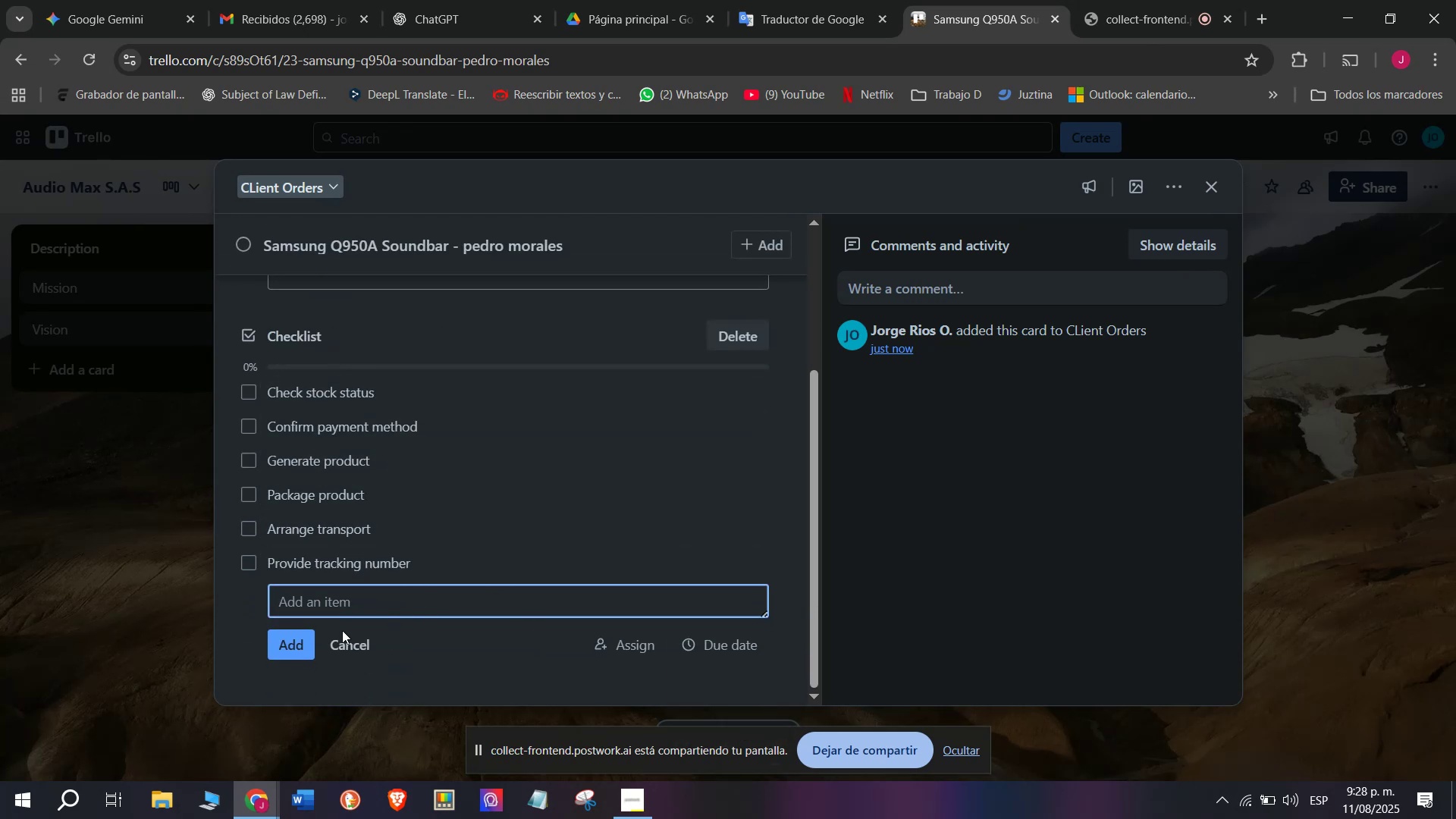 
left_click([202, 609])
 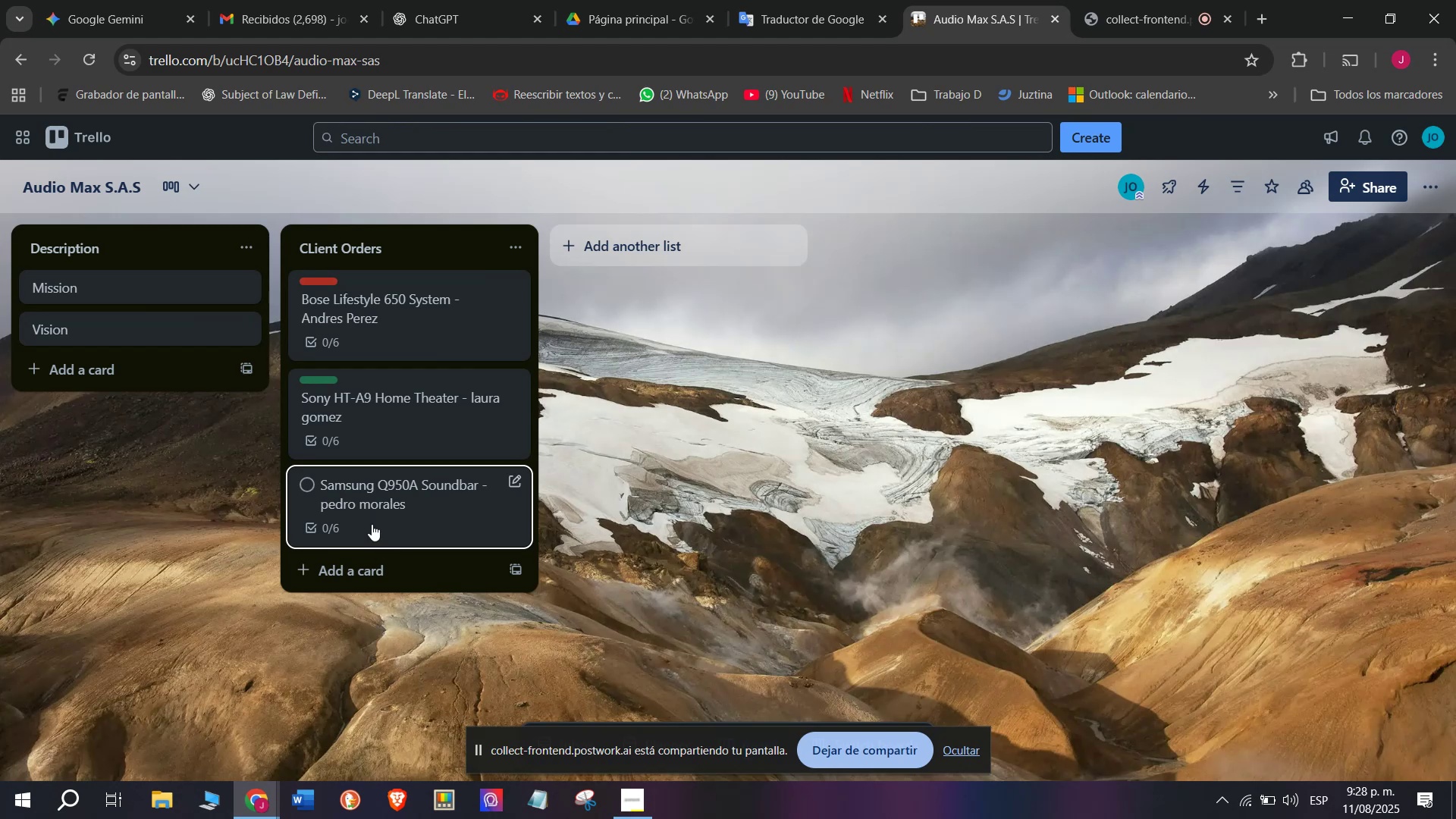 
left_click([428, 509])
 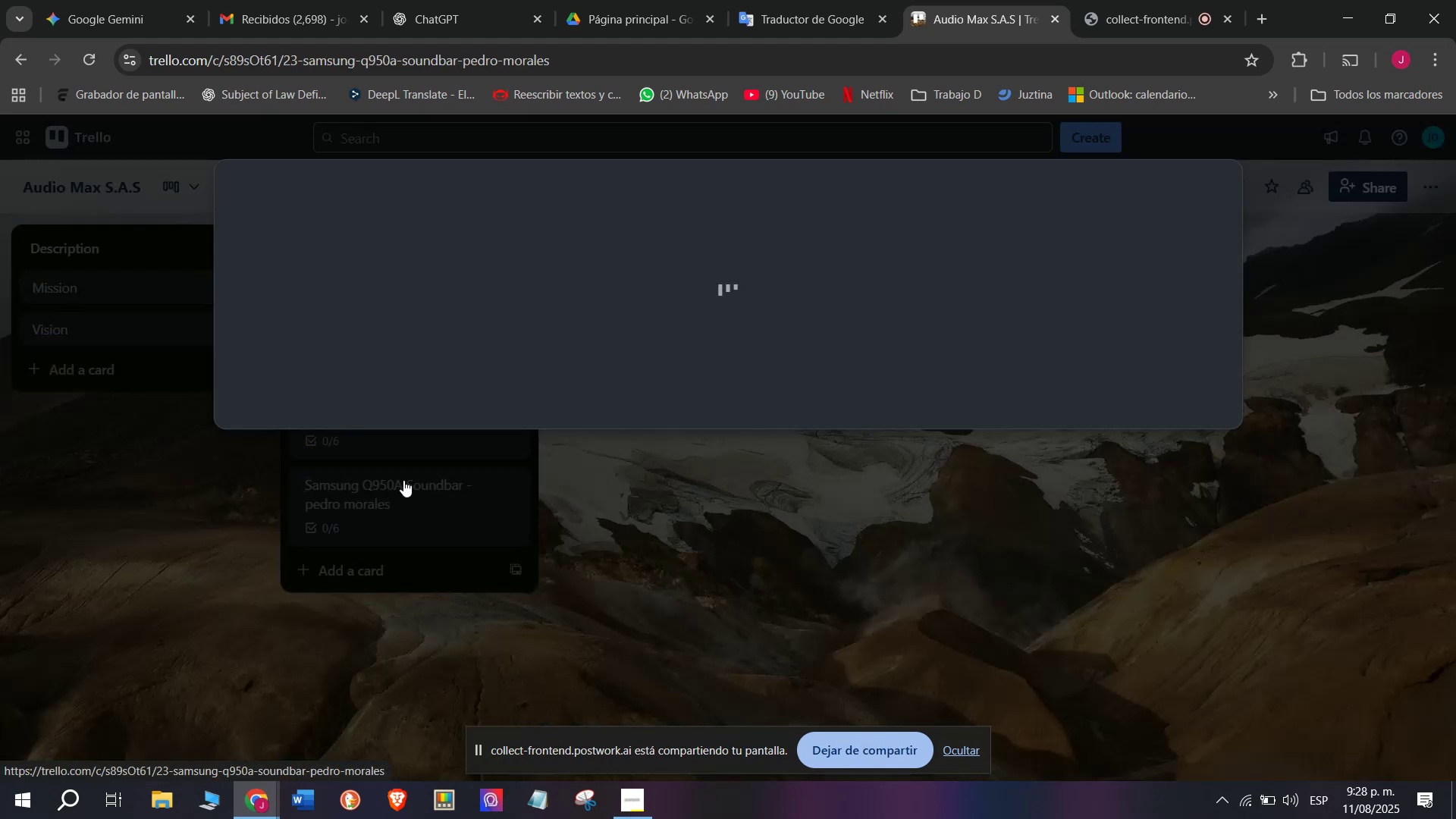 
scroll: coordinate [361, 396], scroll_direction: up, amount: 7.0
 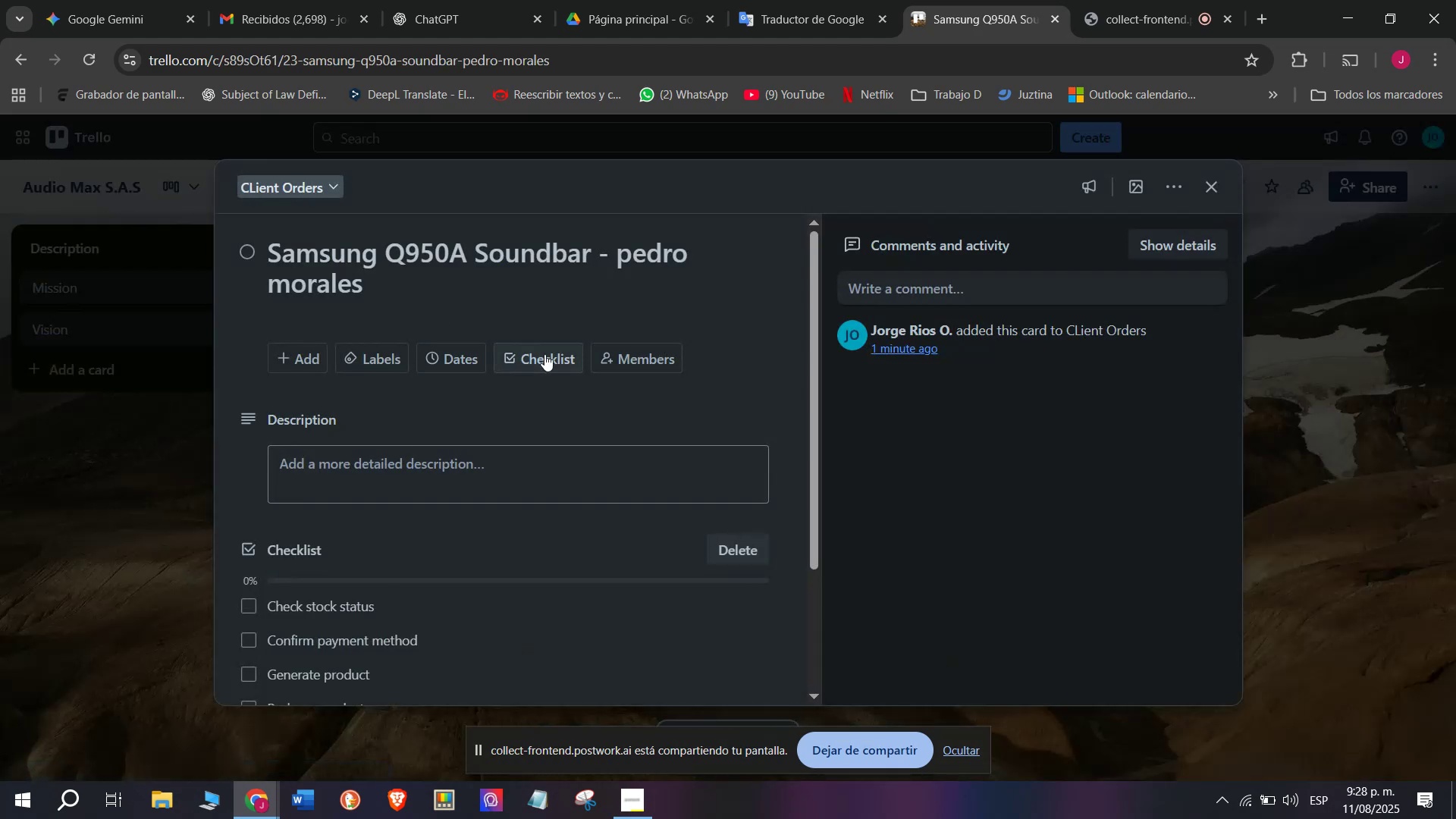 
left_click([544, 354])
 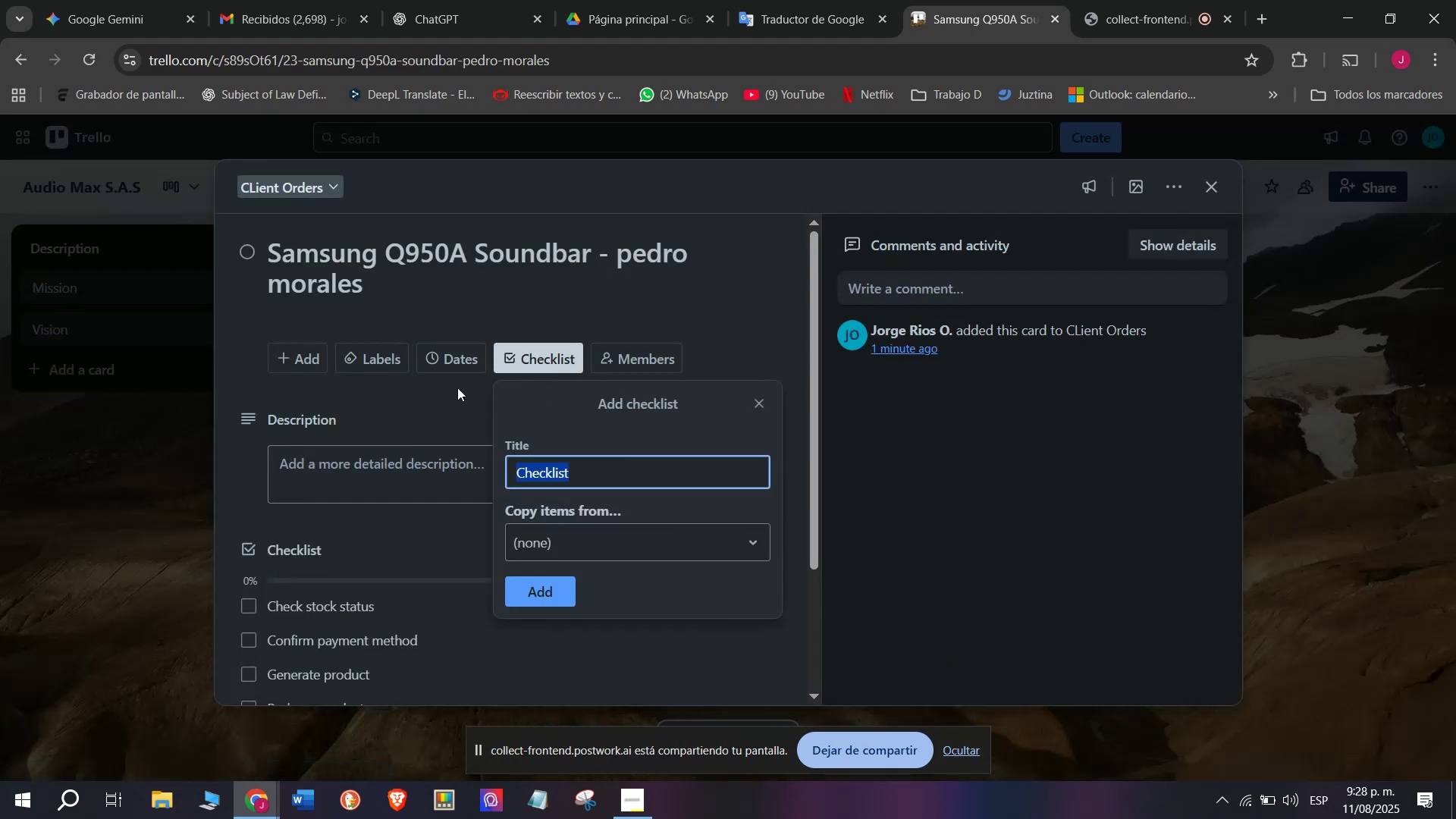 
left_click([417, 405])
 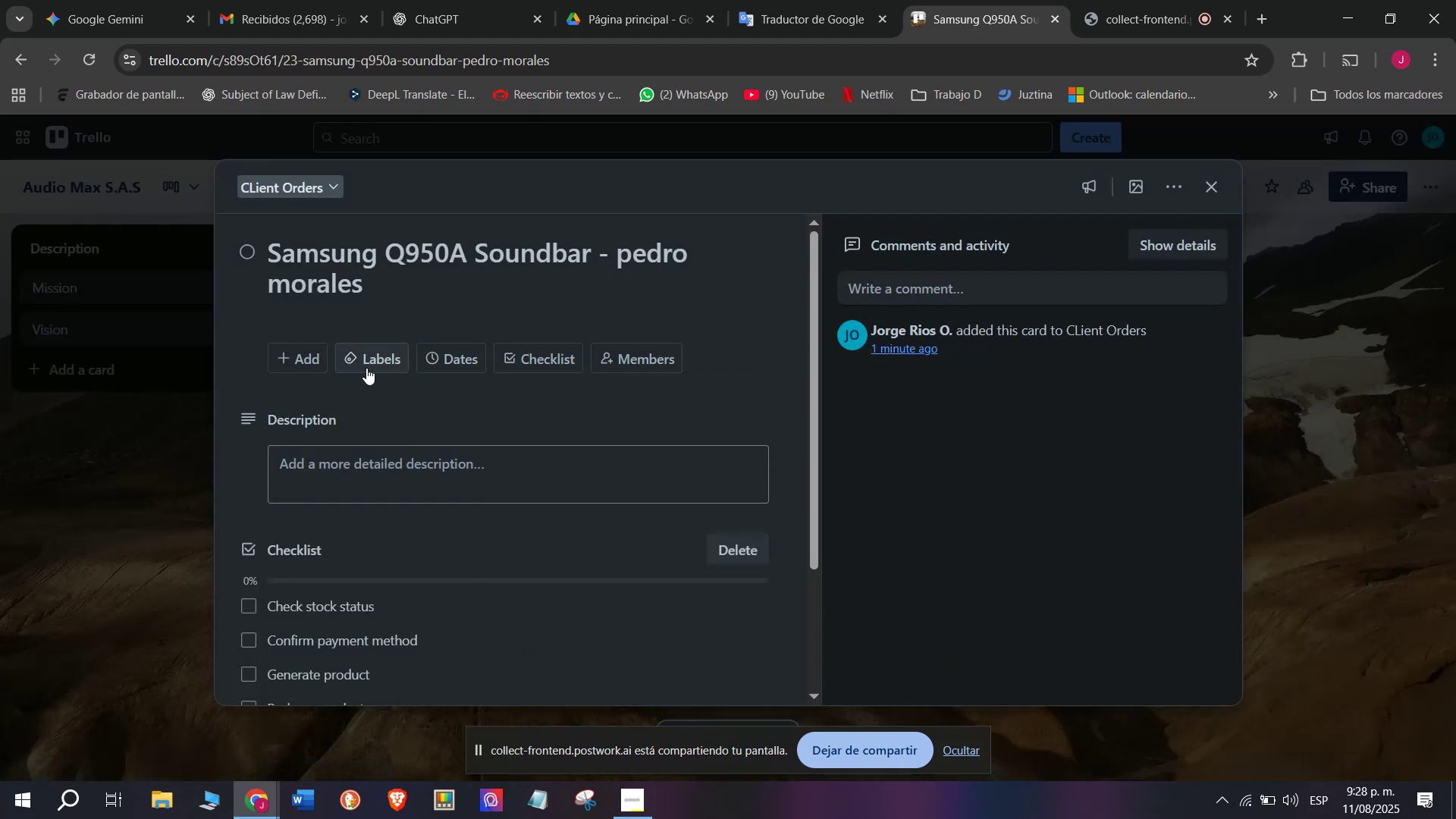 
left_click([366, 368])
 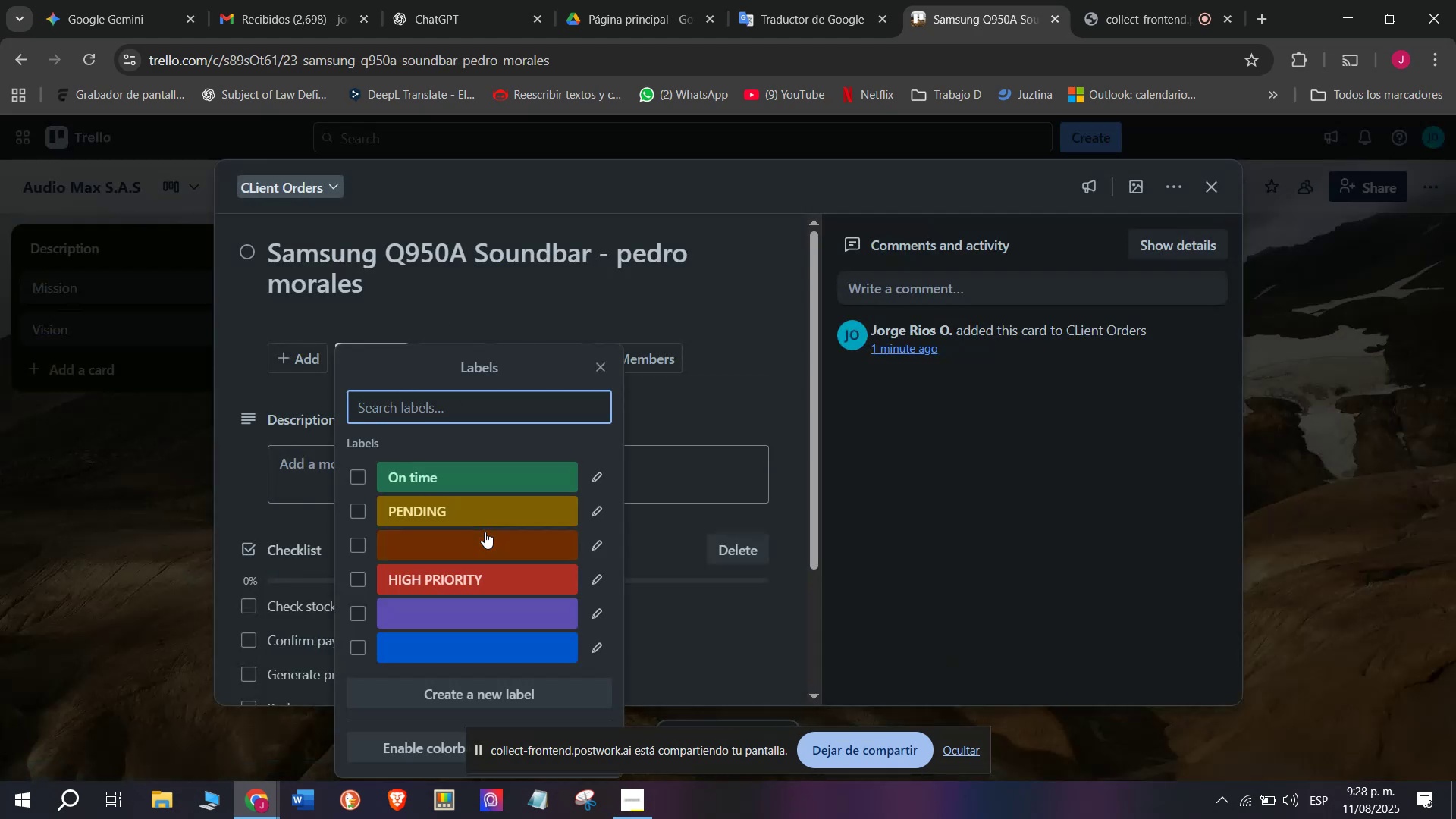 
left_click([483, 505])
 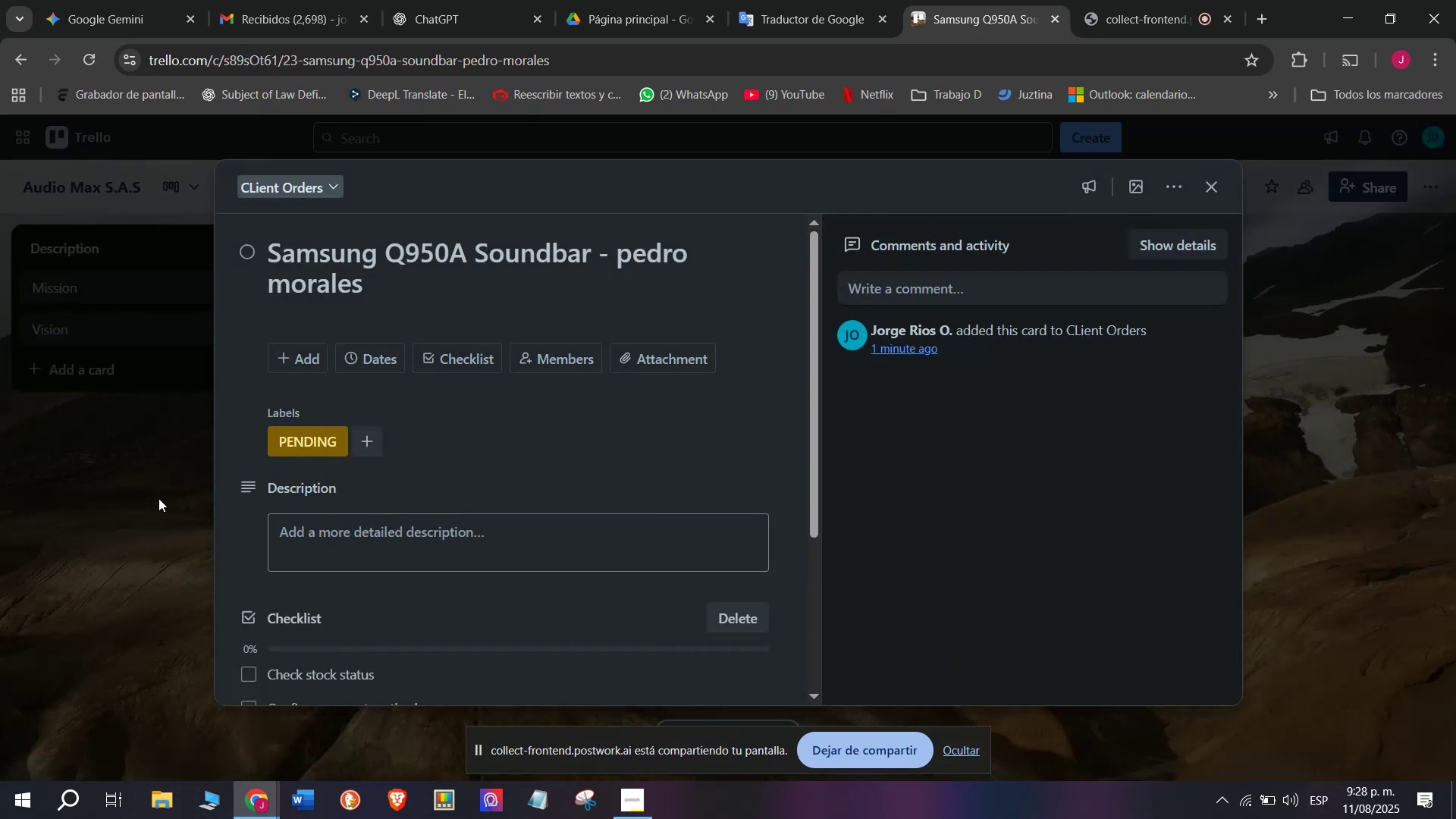 
left_click([158, 498])
 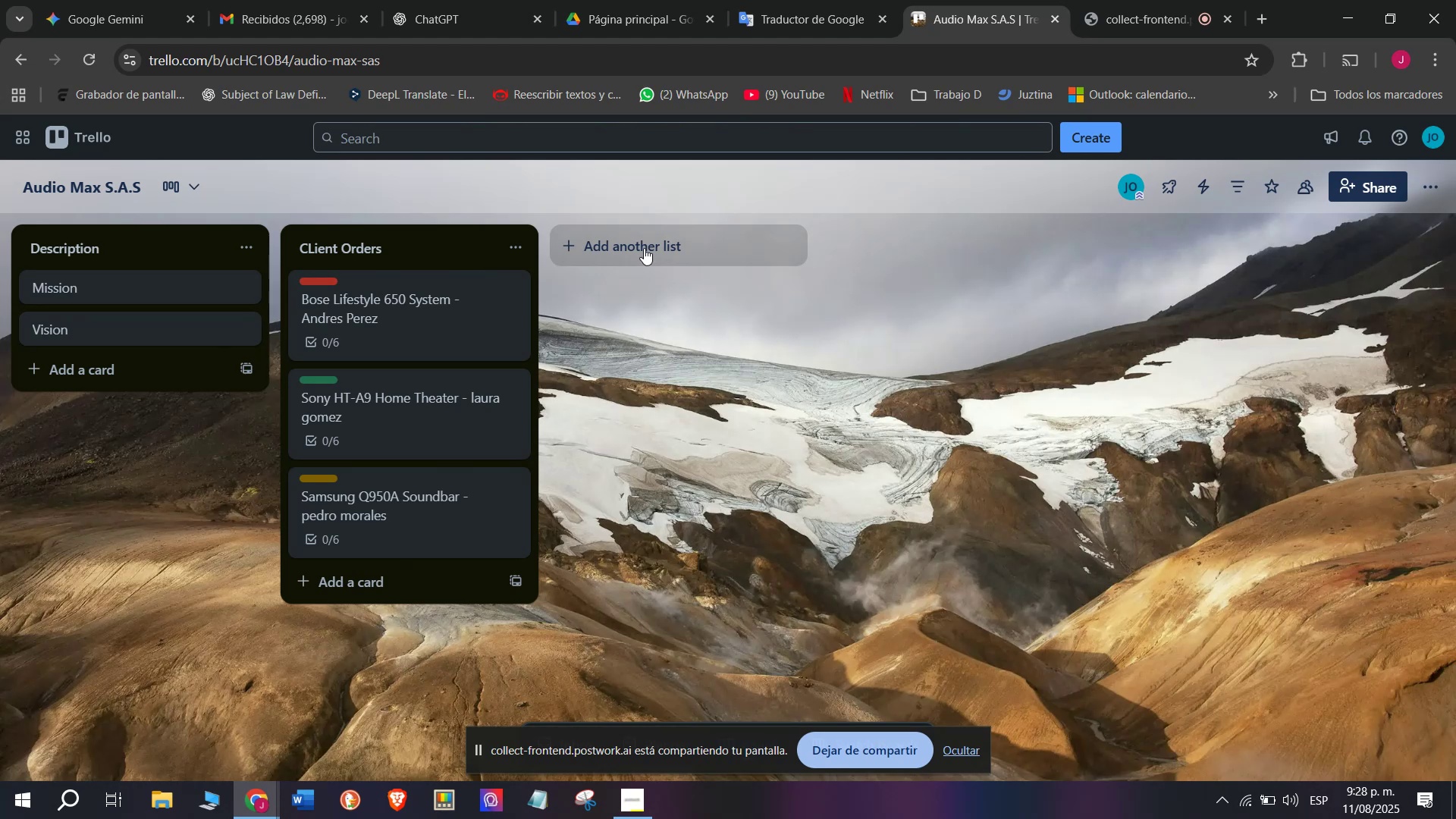 
wait(5.01)
 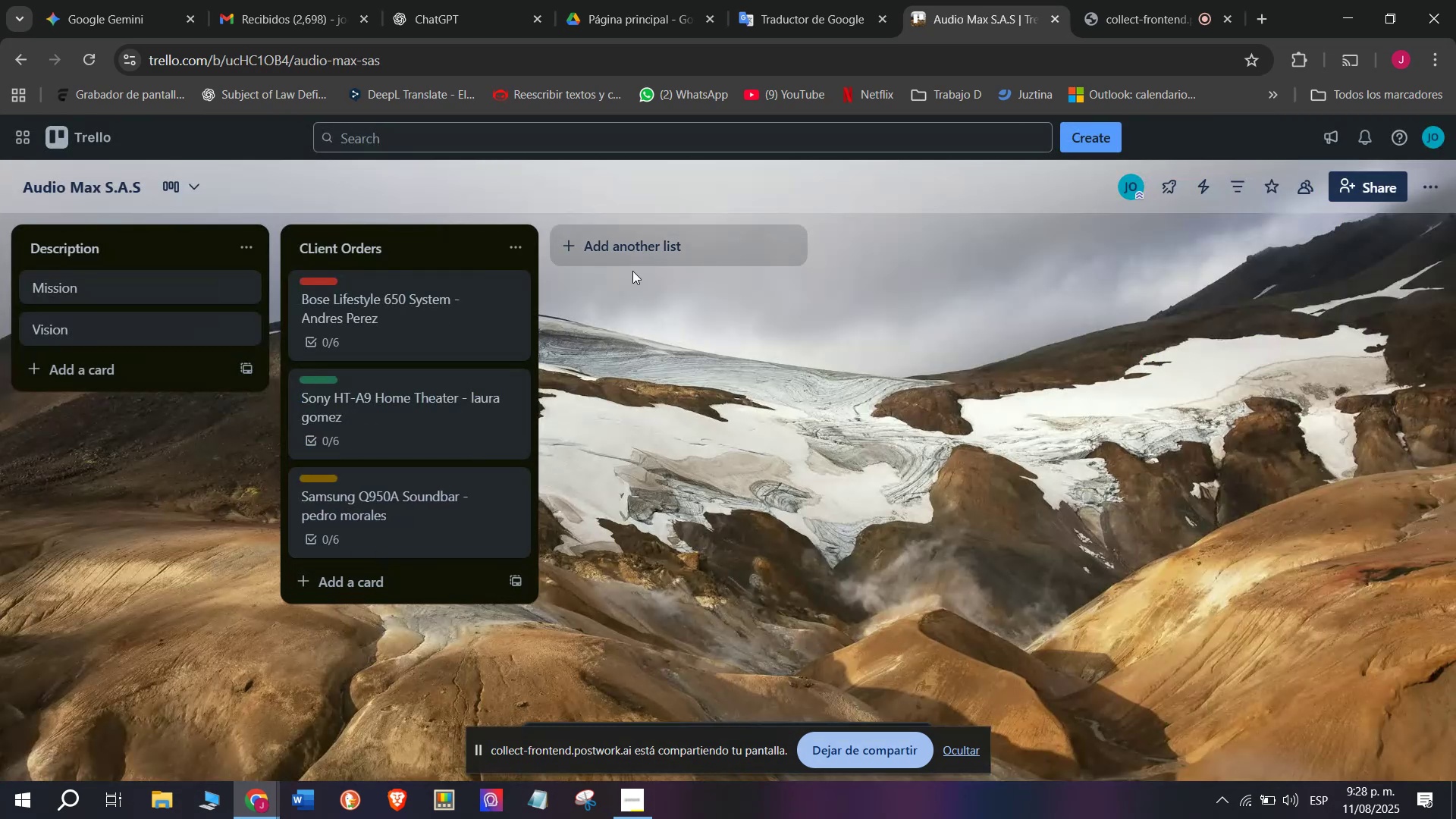 
left_click([644, 248])
 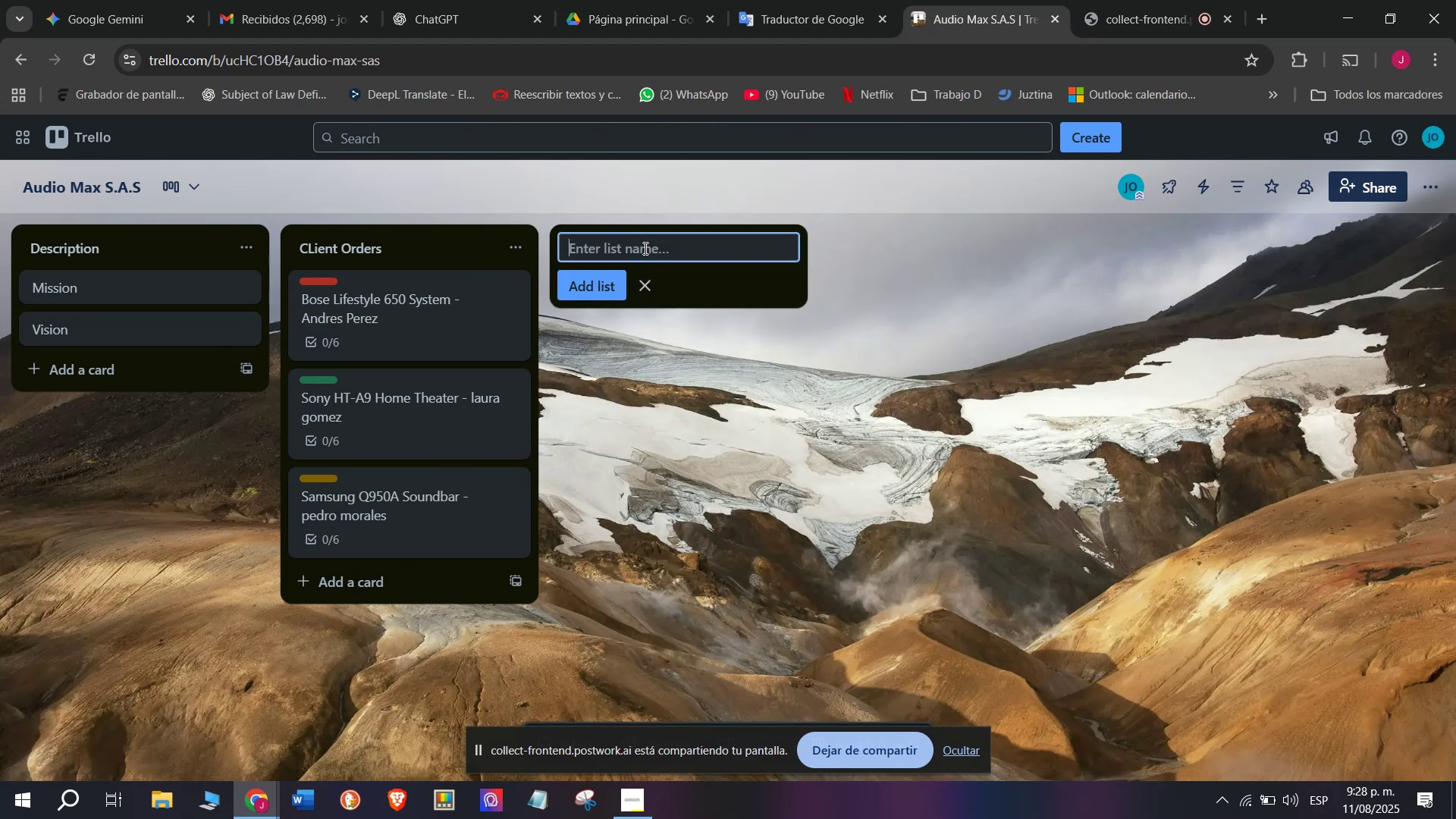 
type(Supplier Orders)
 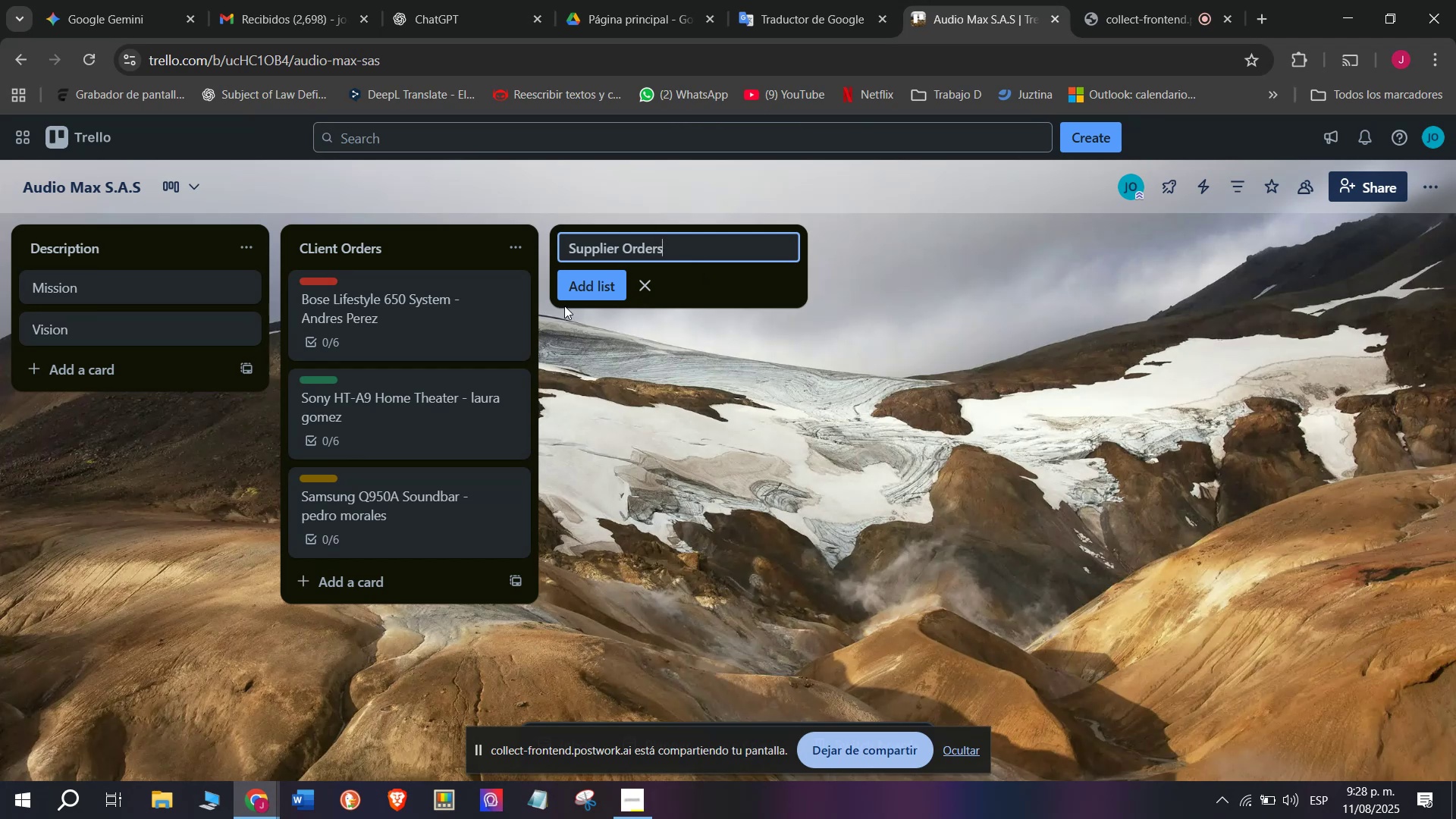 
left_click([590, 295])
 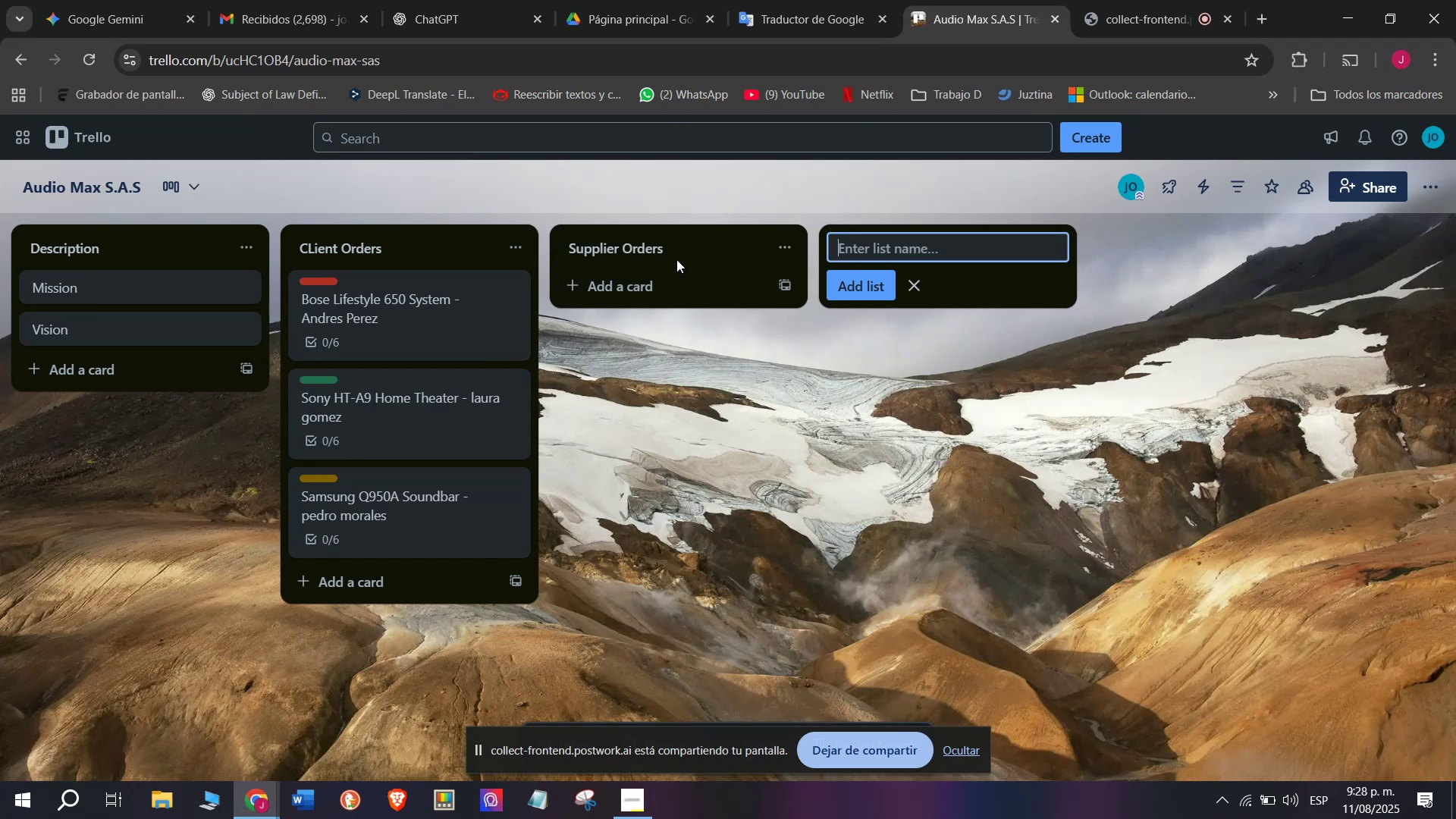 
left_click([676, 252])
 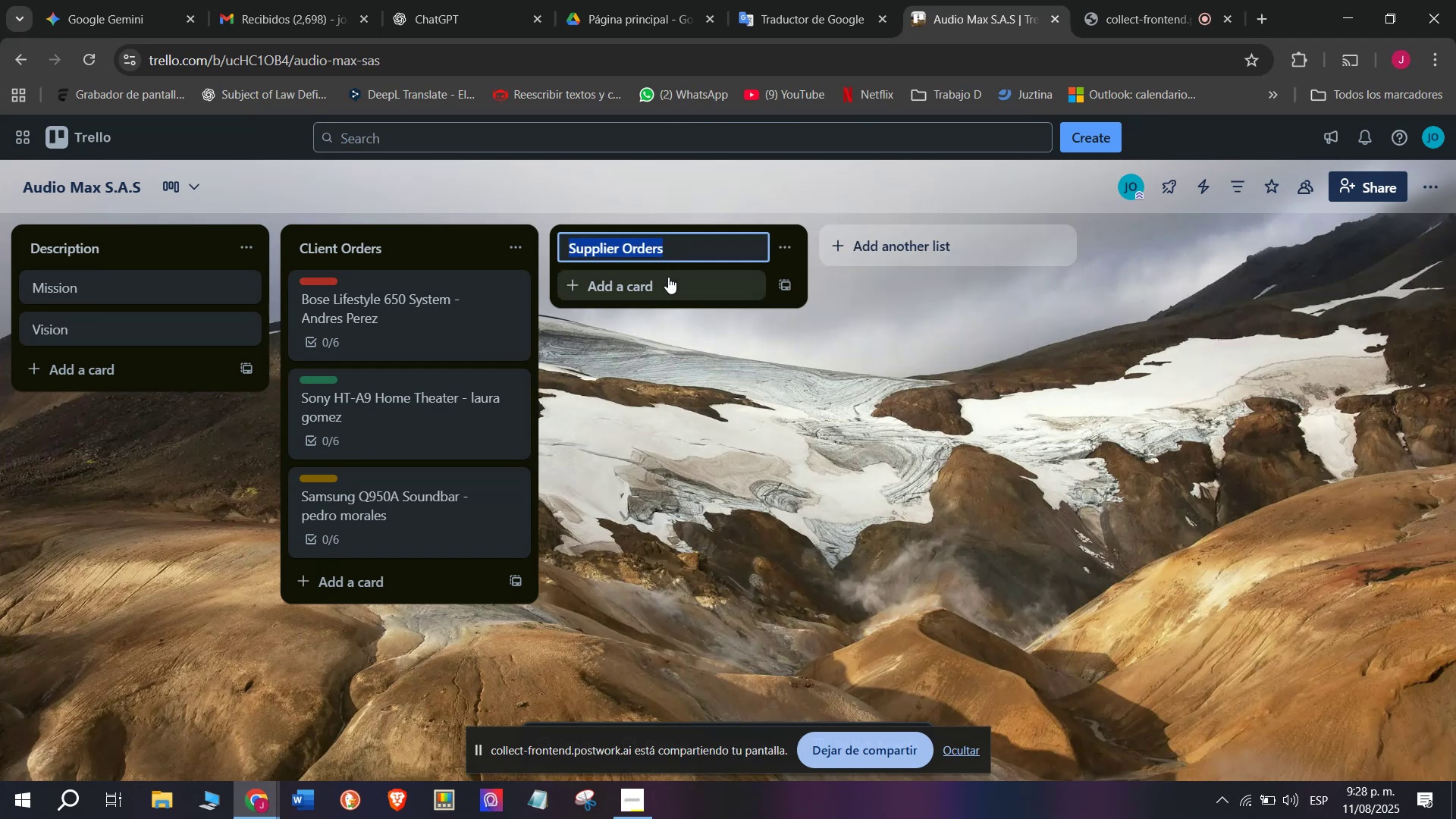 
left_click([668, 277])
 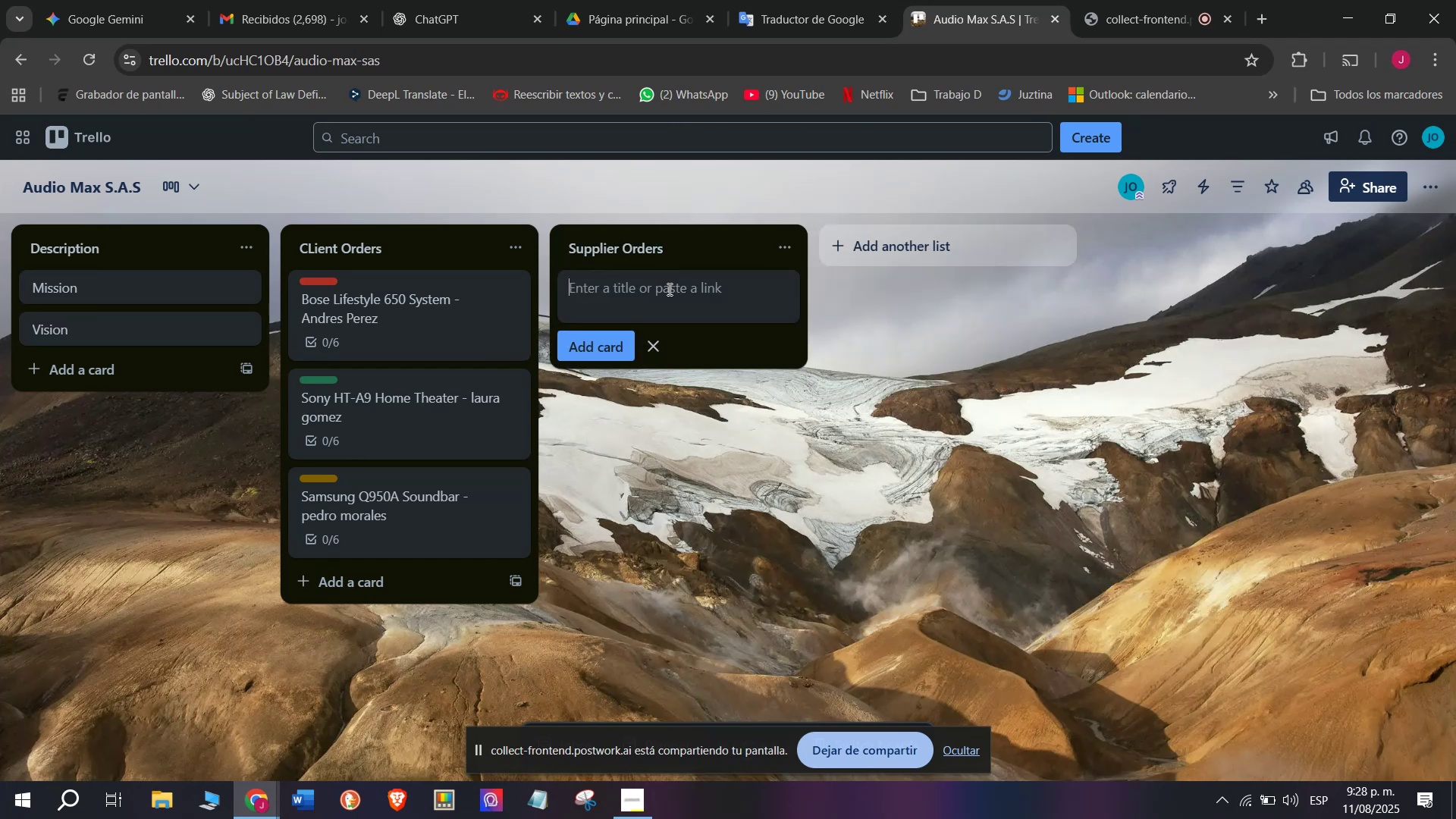 
type(5 yamaha AV Receiveras)
key(Backspace)
key(Backspace)
type(s)
key(Backspace)
type(s)
 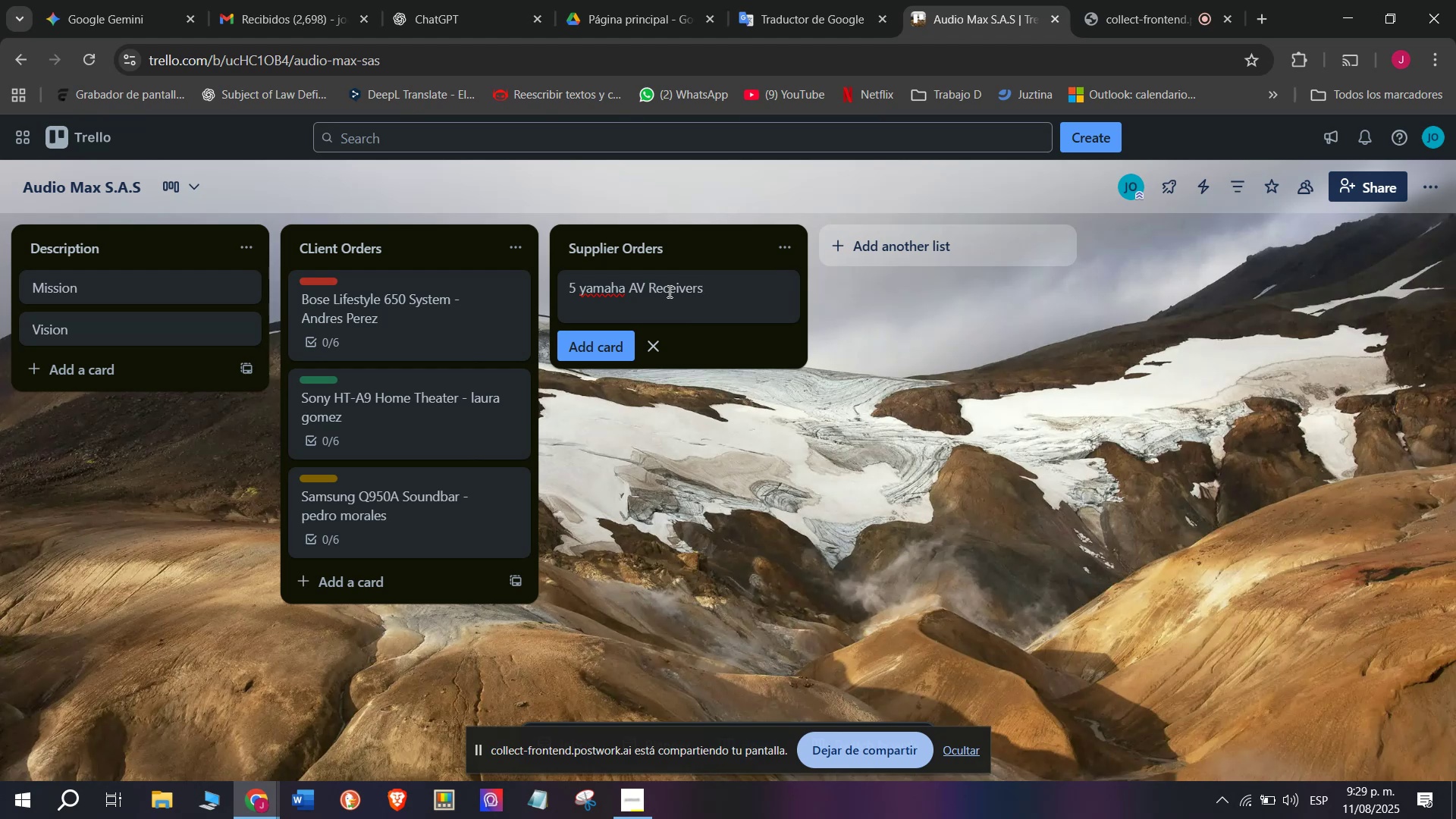 
wait(15.57)
 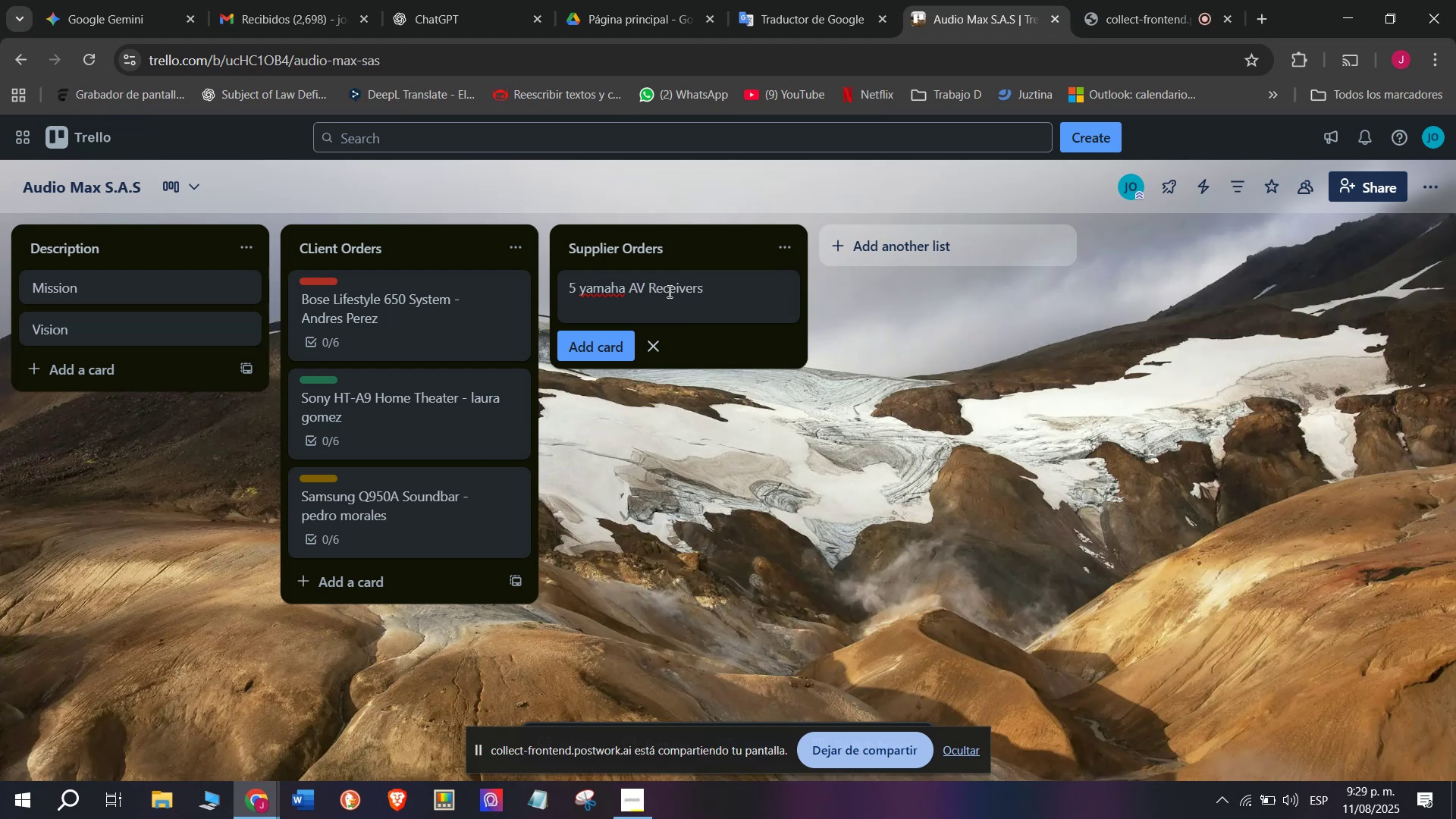 
type( RX-A6A)
 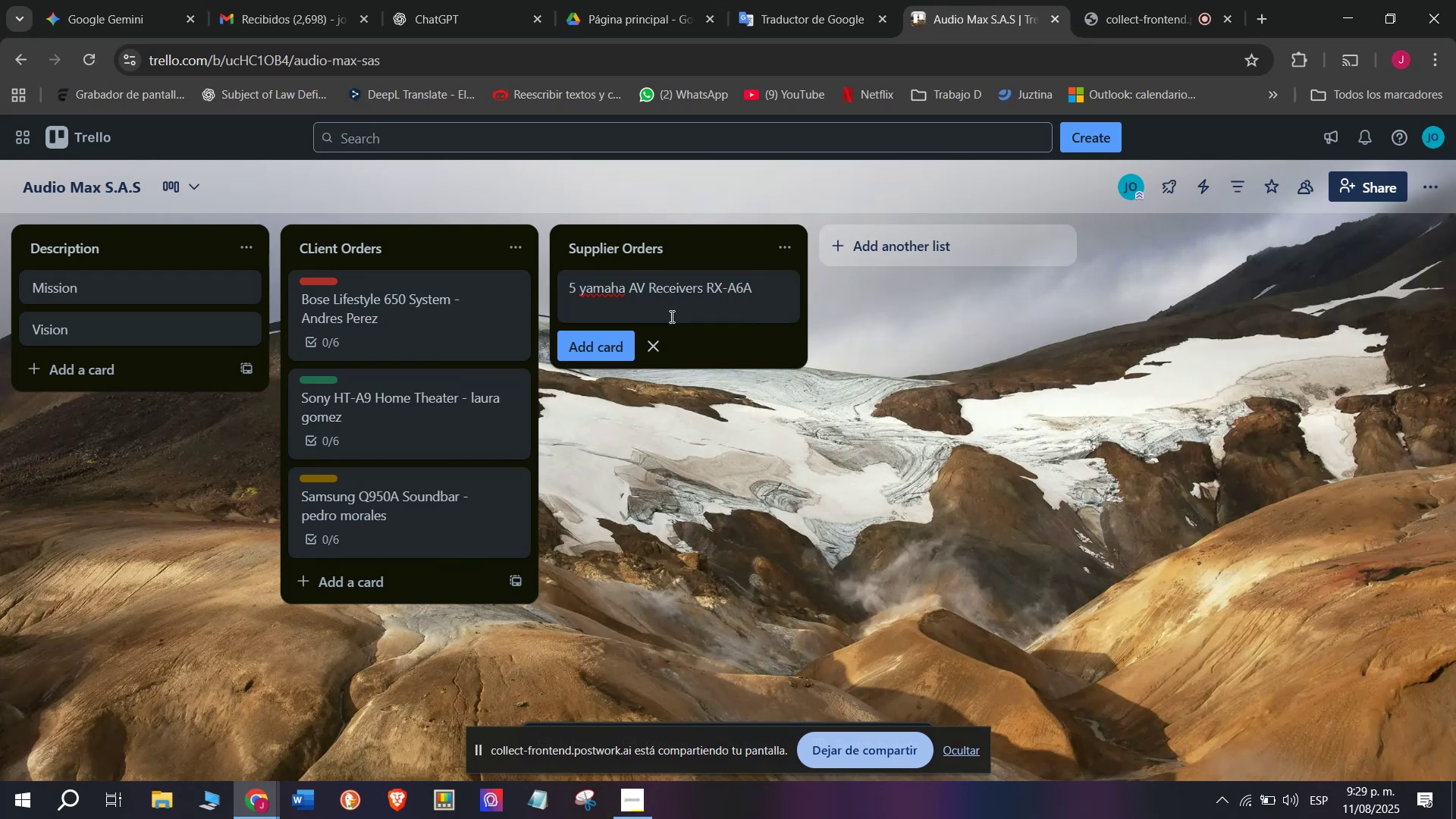 
left_click([609, 349])
 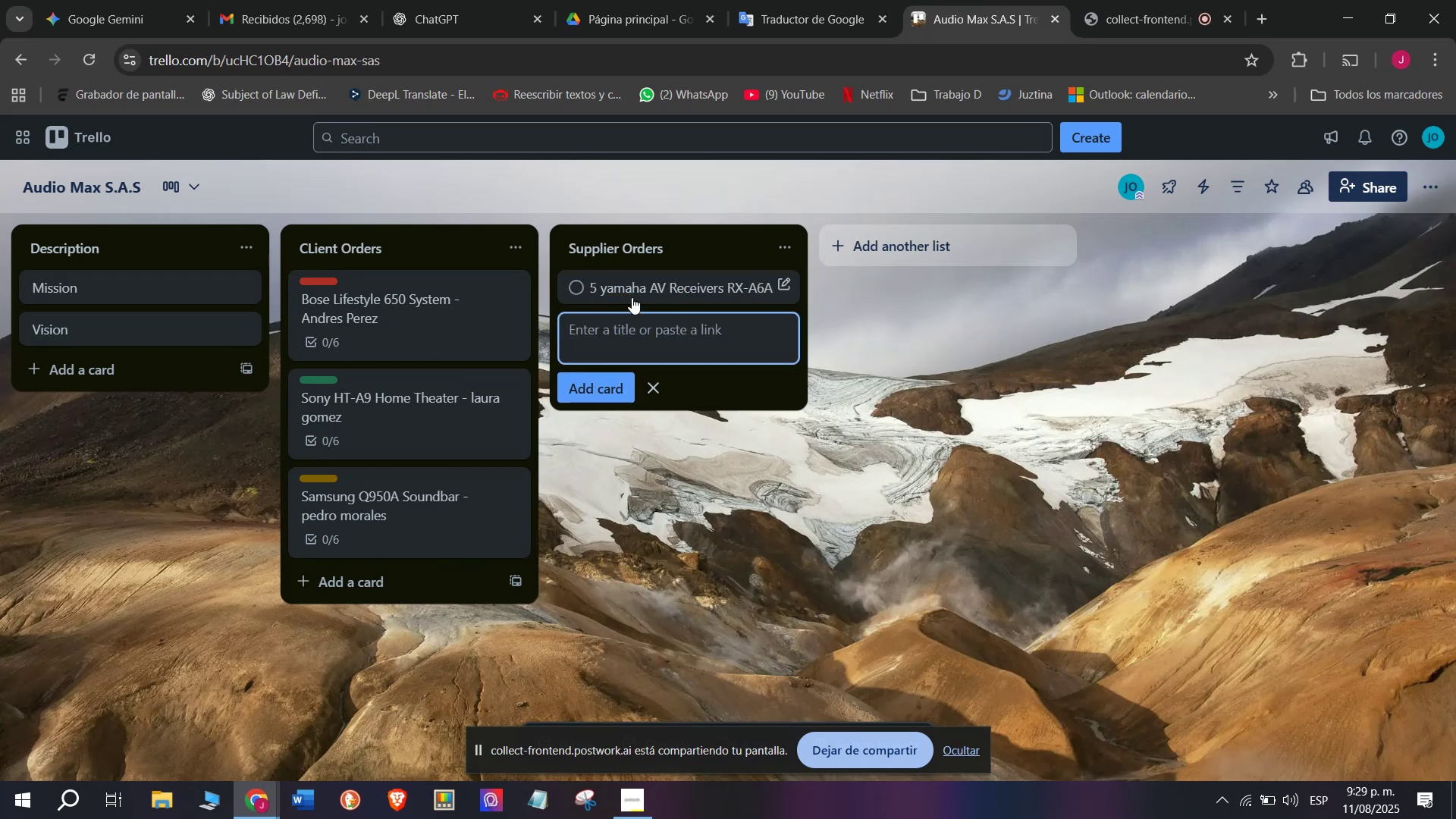 
left_click([636, 284])
 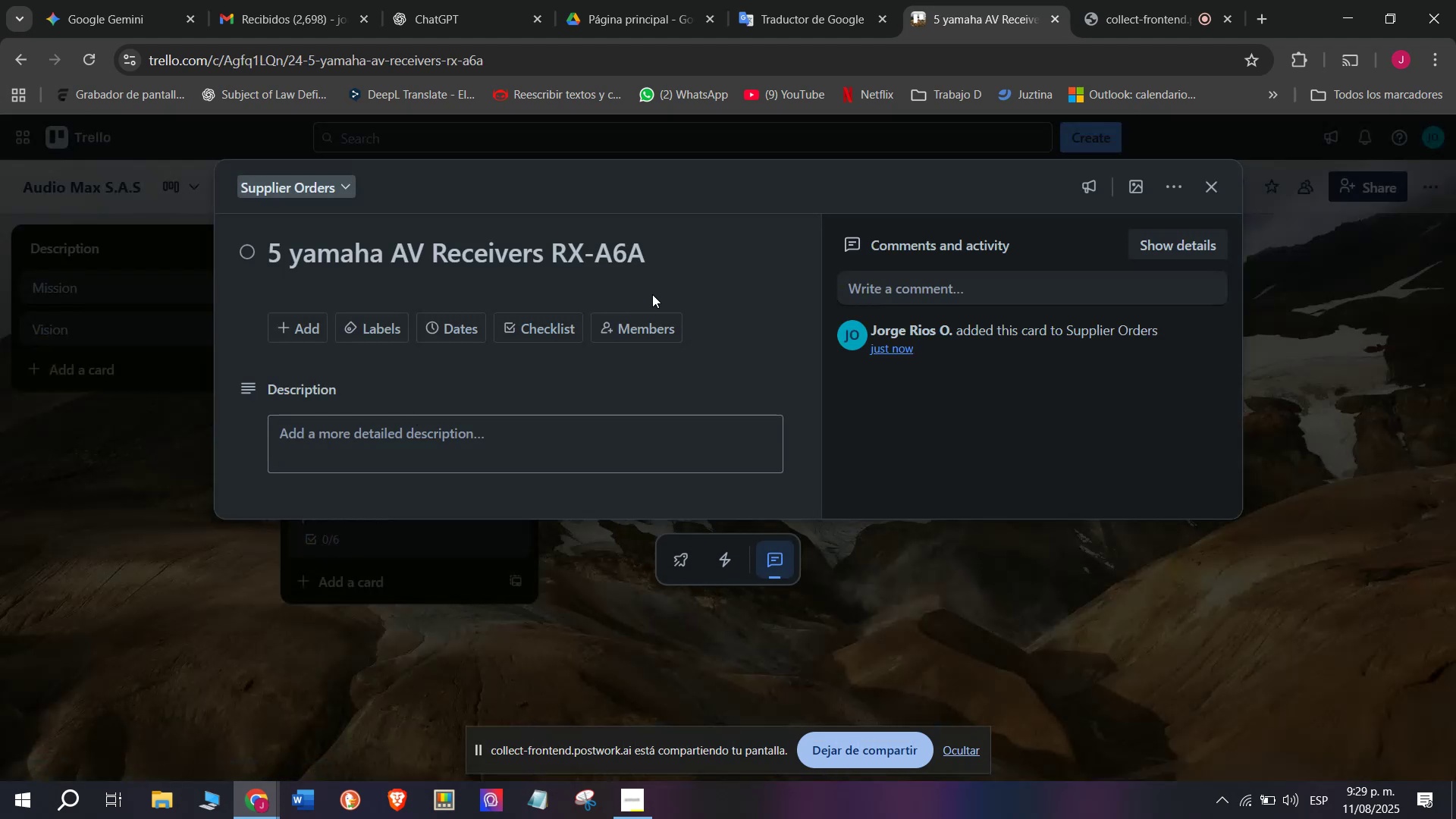 
left_click([523, 322])
 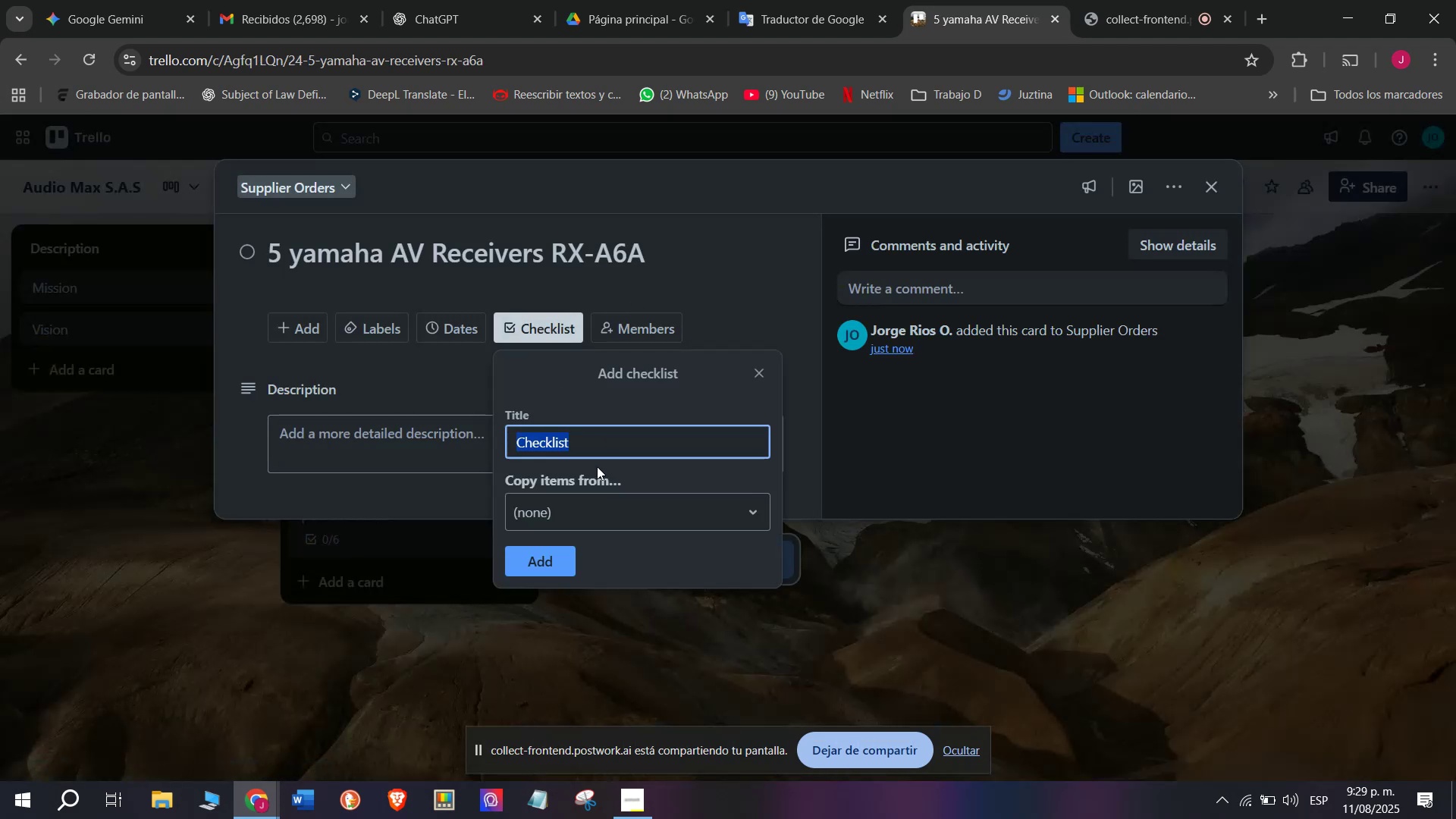 
left_click([519, 566])
 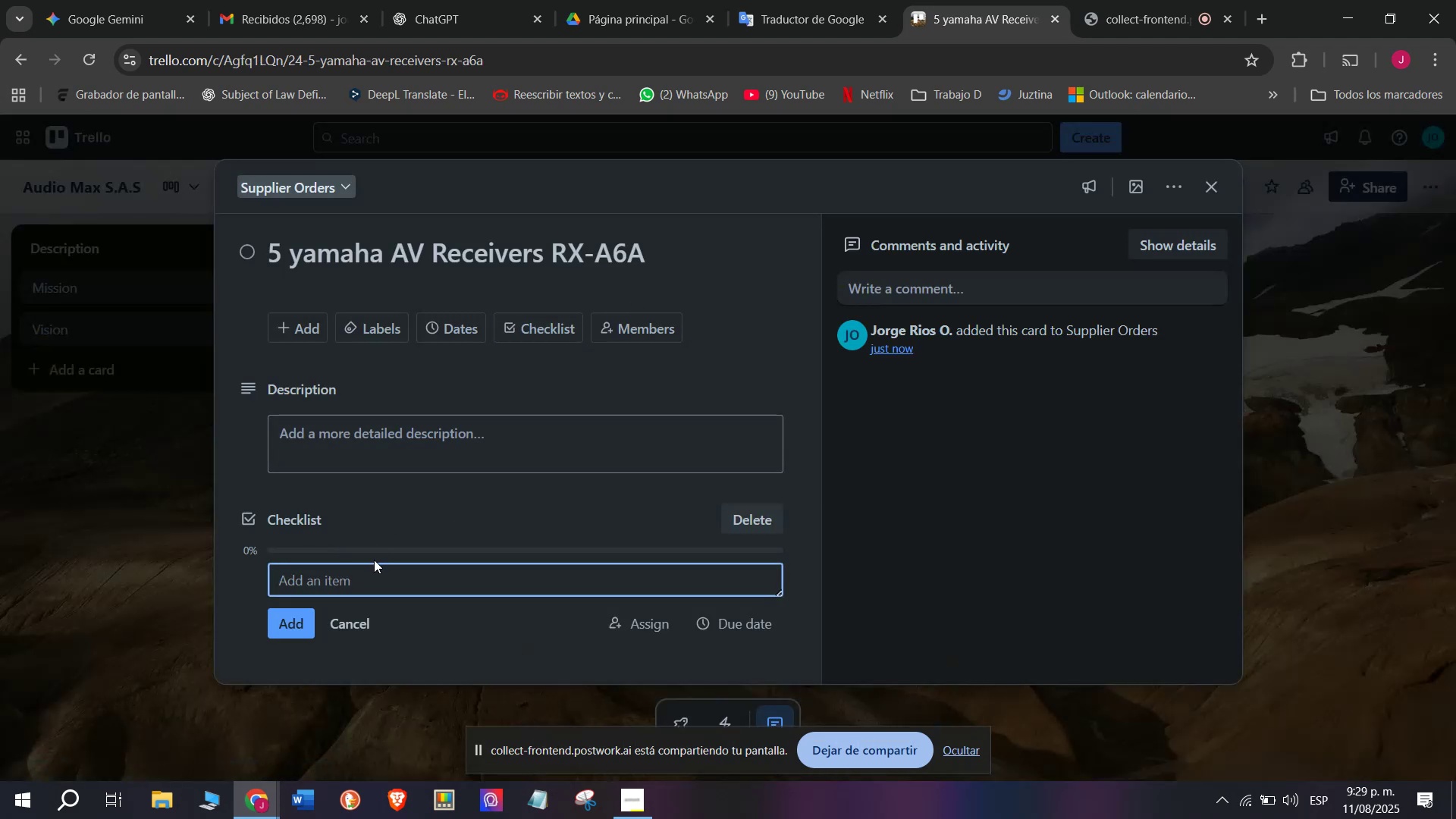 
scroll: coordinate [374, 560], scroll_direction: down, amount: 2.0
 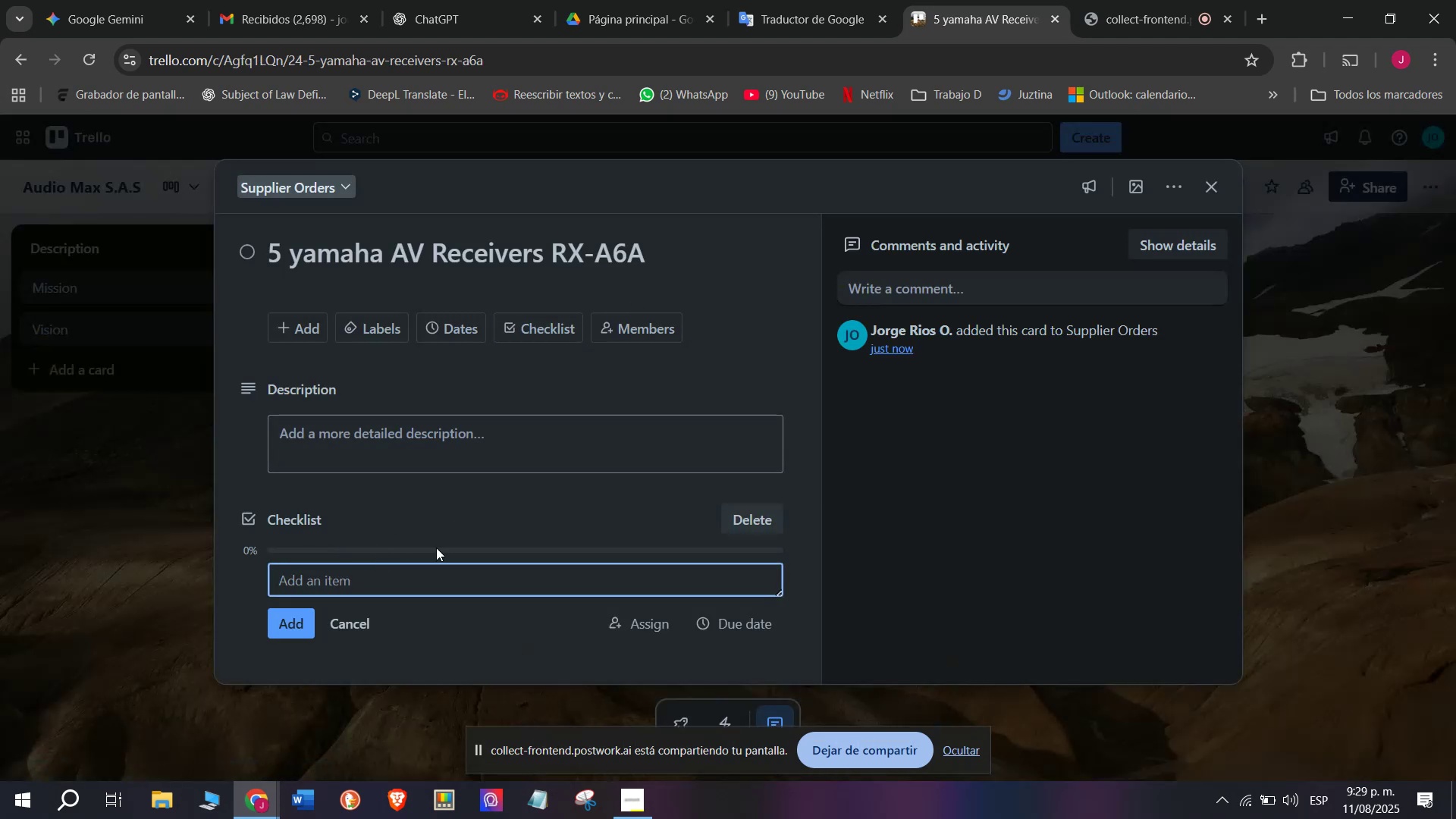 
key(CapsLock)
 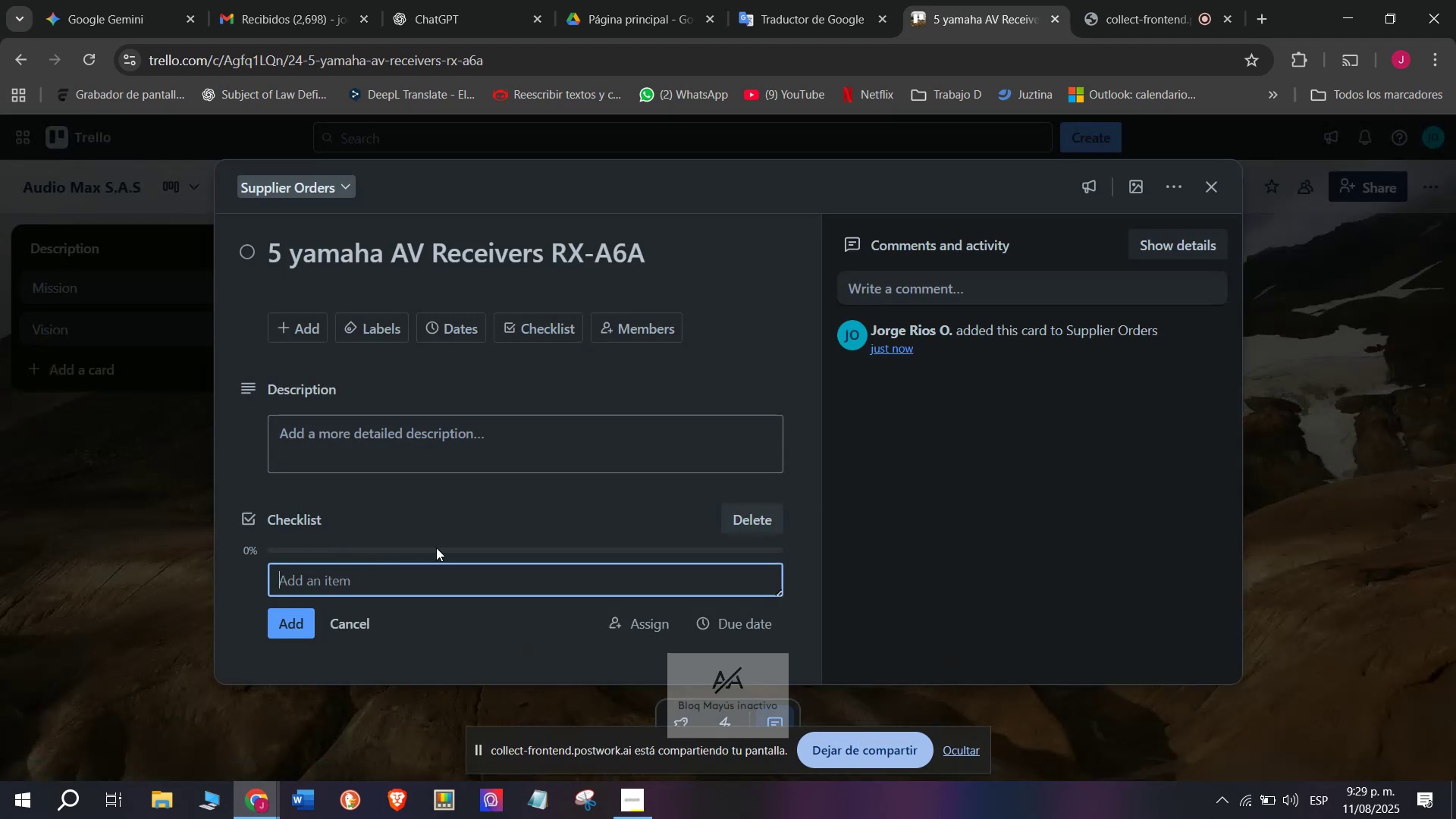 
key(CapsLock)
 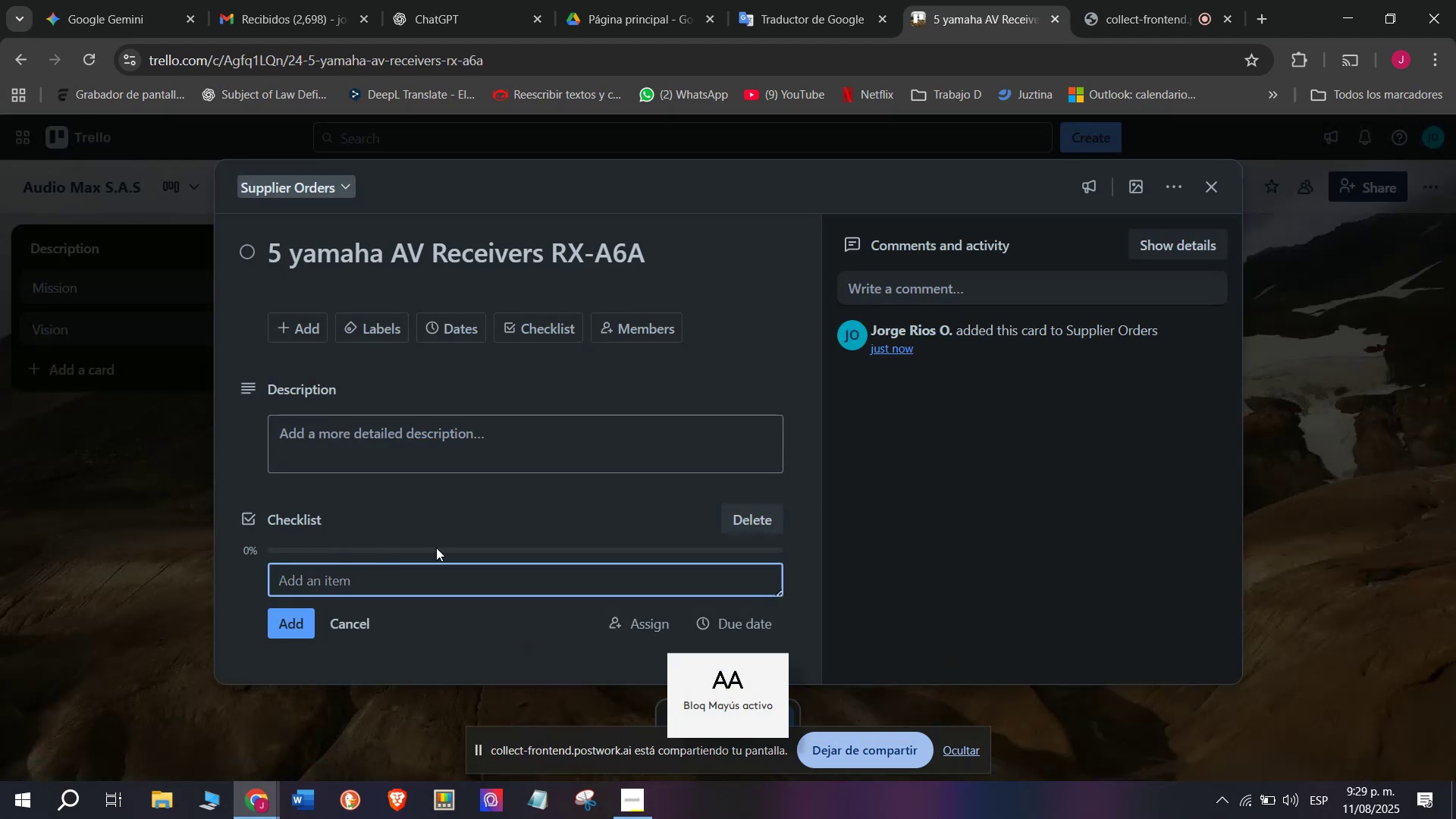 
key(Tab)
 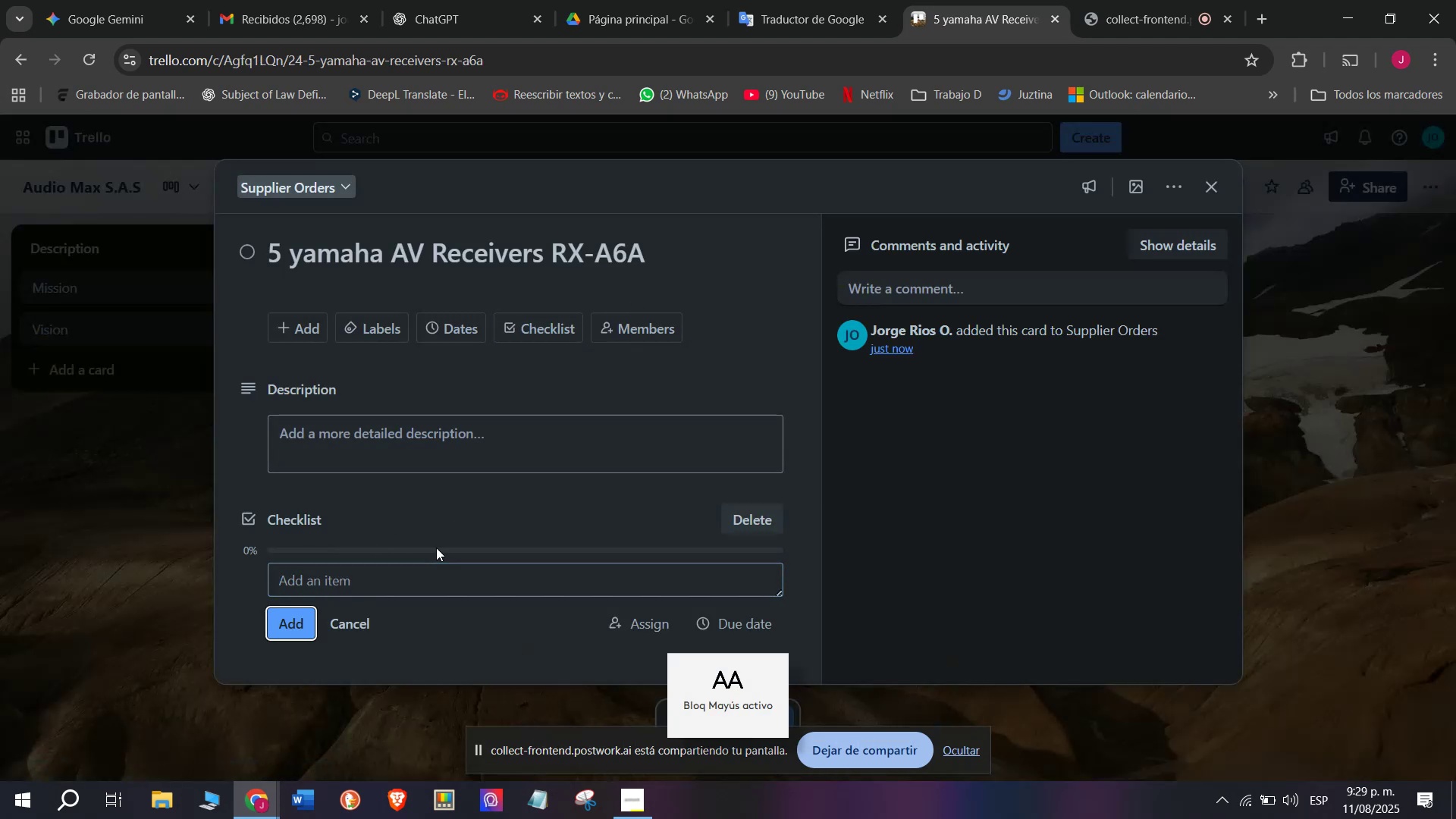 
key(Tab)
 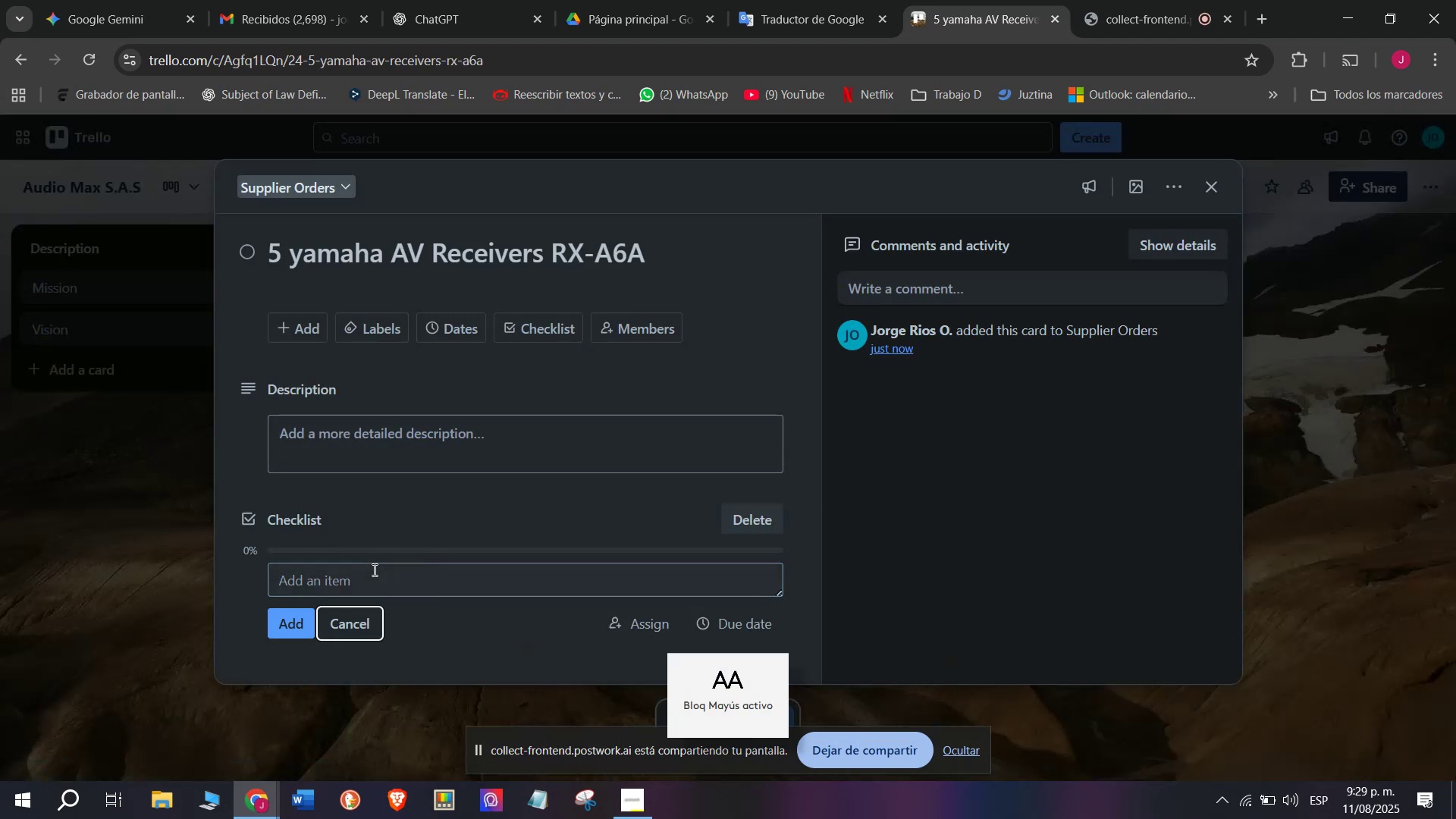 
left_click([373, 570])
 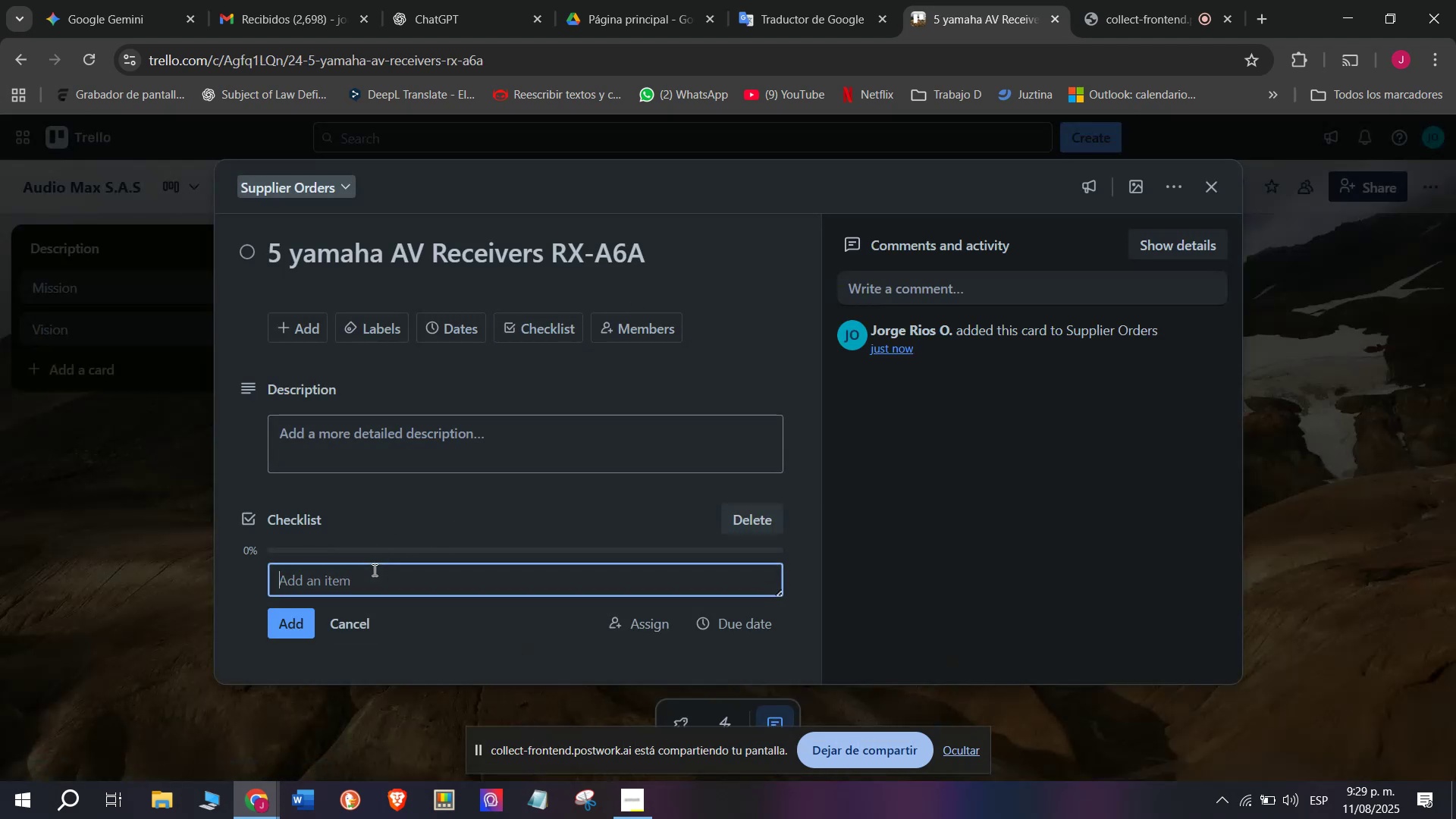 
type(cO)
key(Backspace)
key(Backspace)
type(Contact supl)
key(Backspace)
type(plier)
 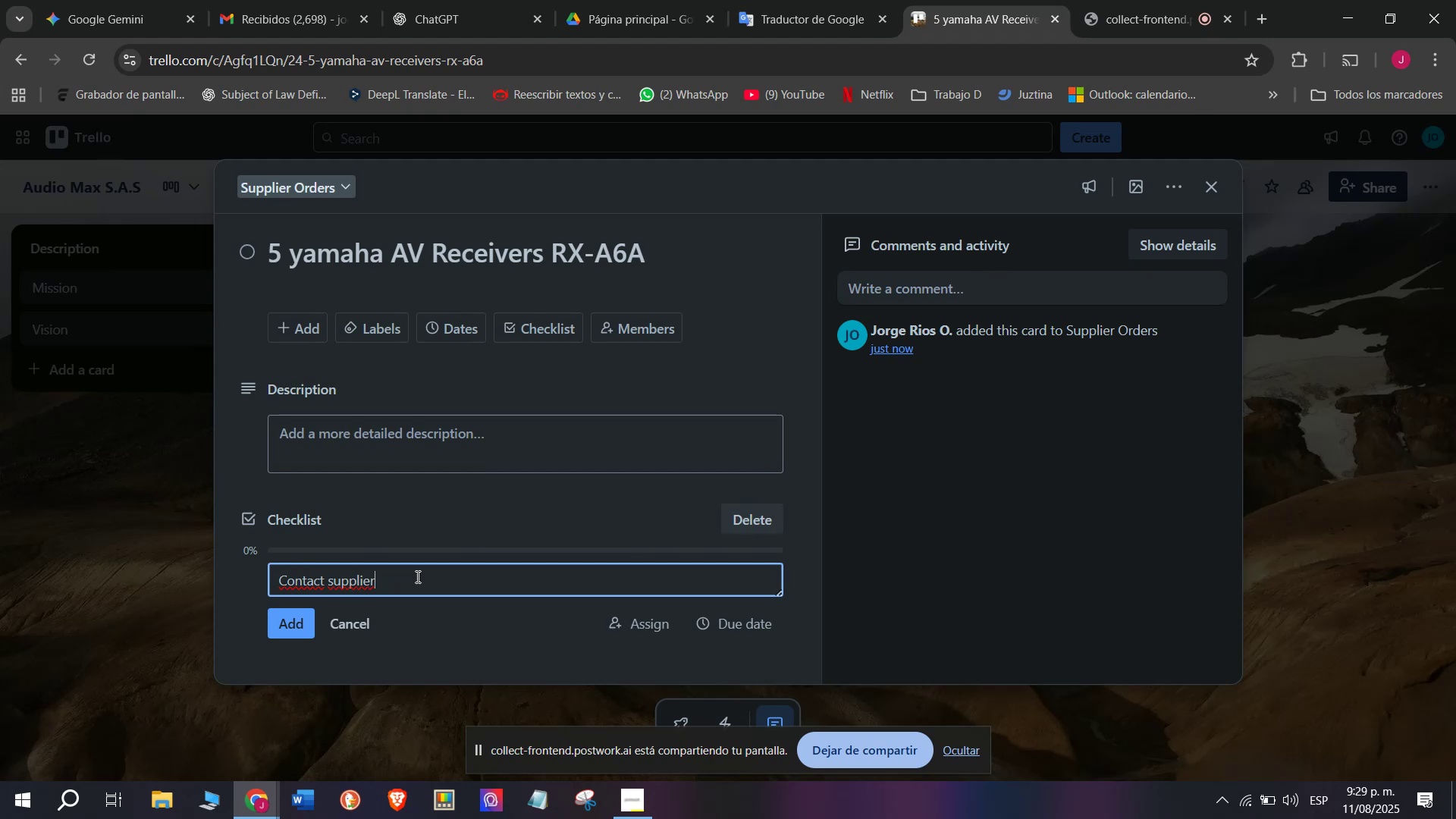 
wait(11.65)
 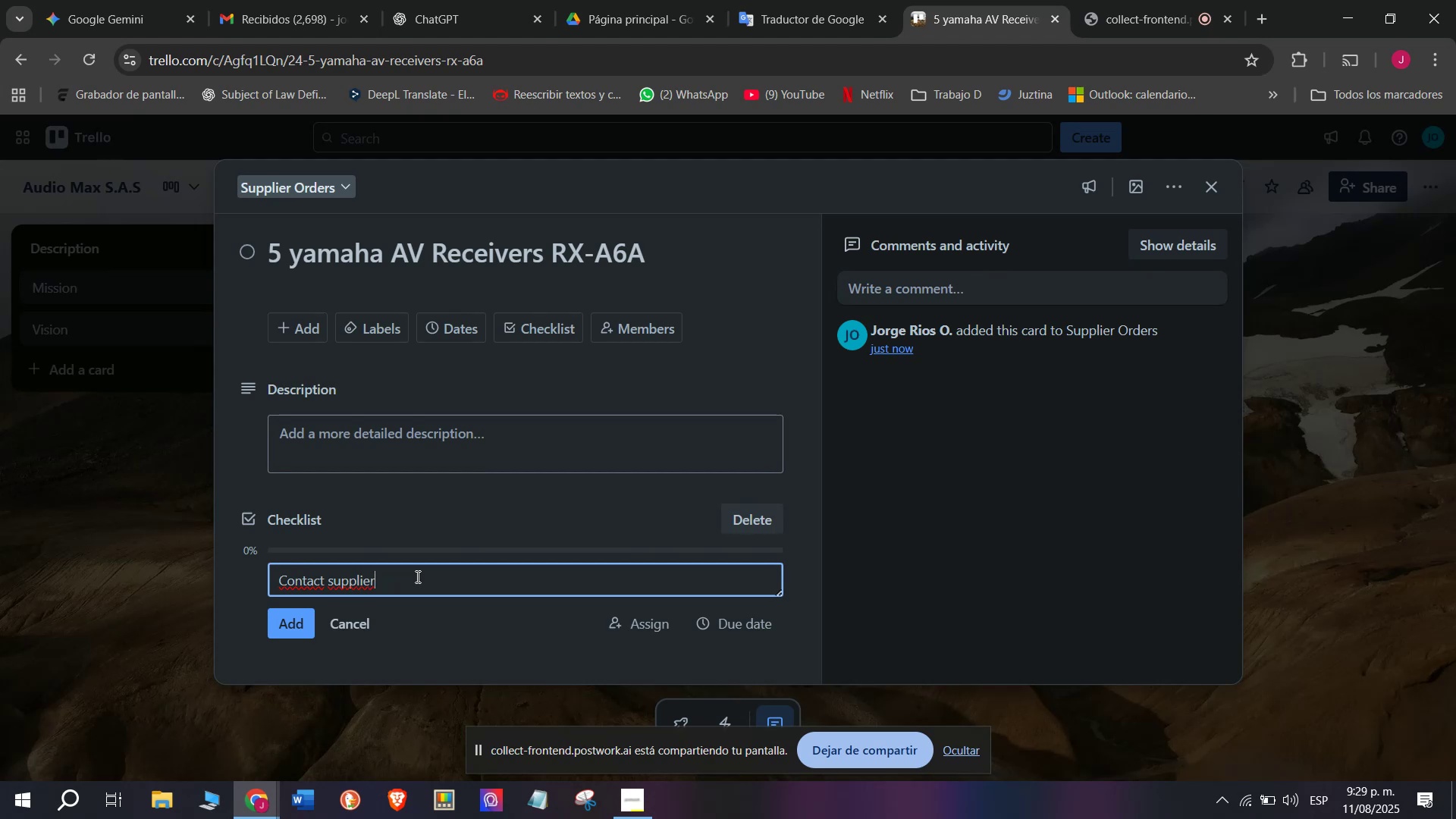 
left_click([291, 628])
 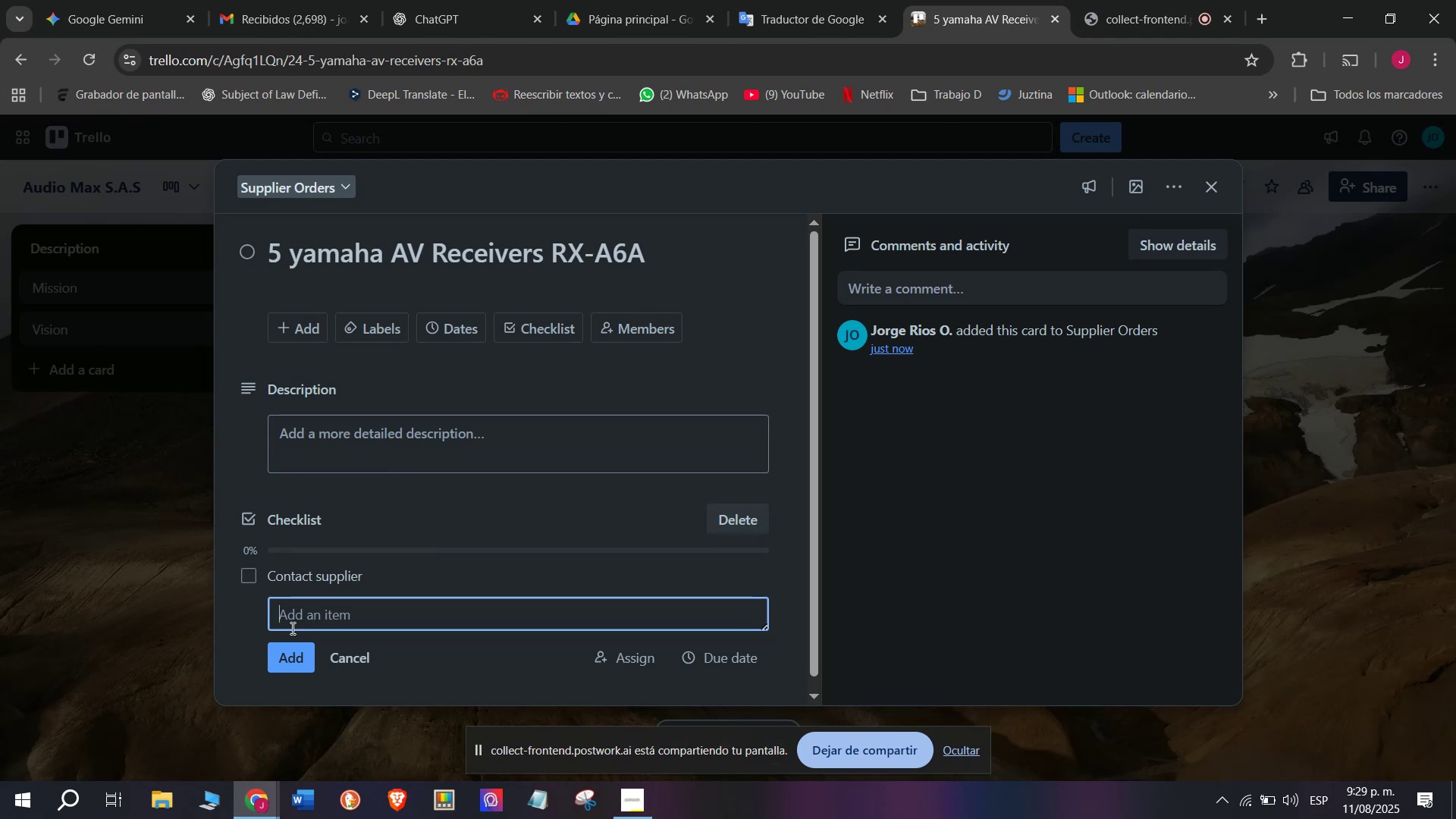 
type(Confirm Compatibility)
 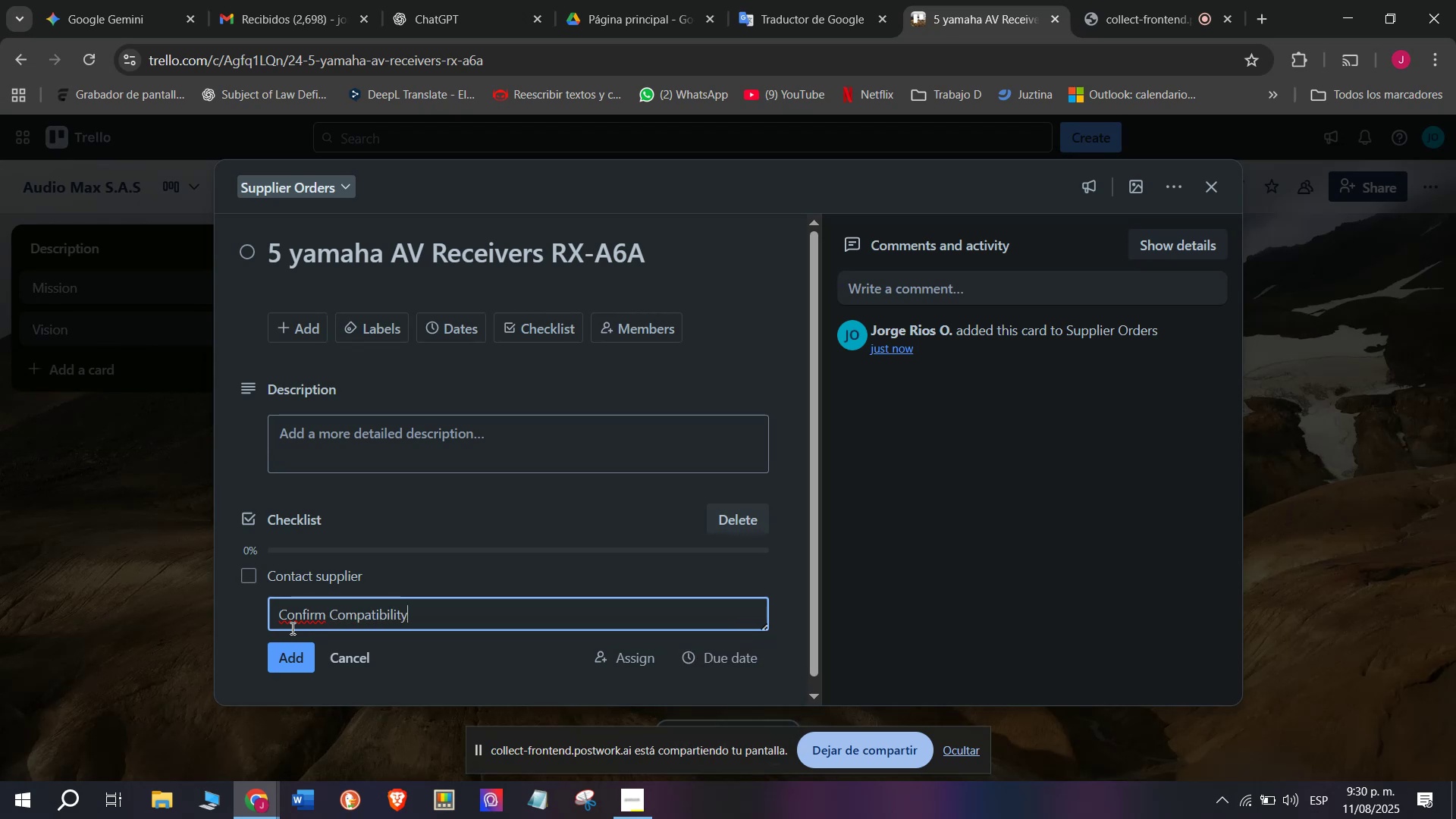 
key(Enter)
 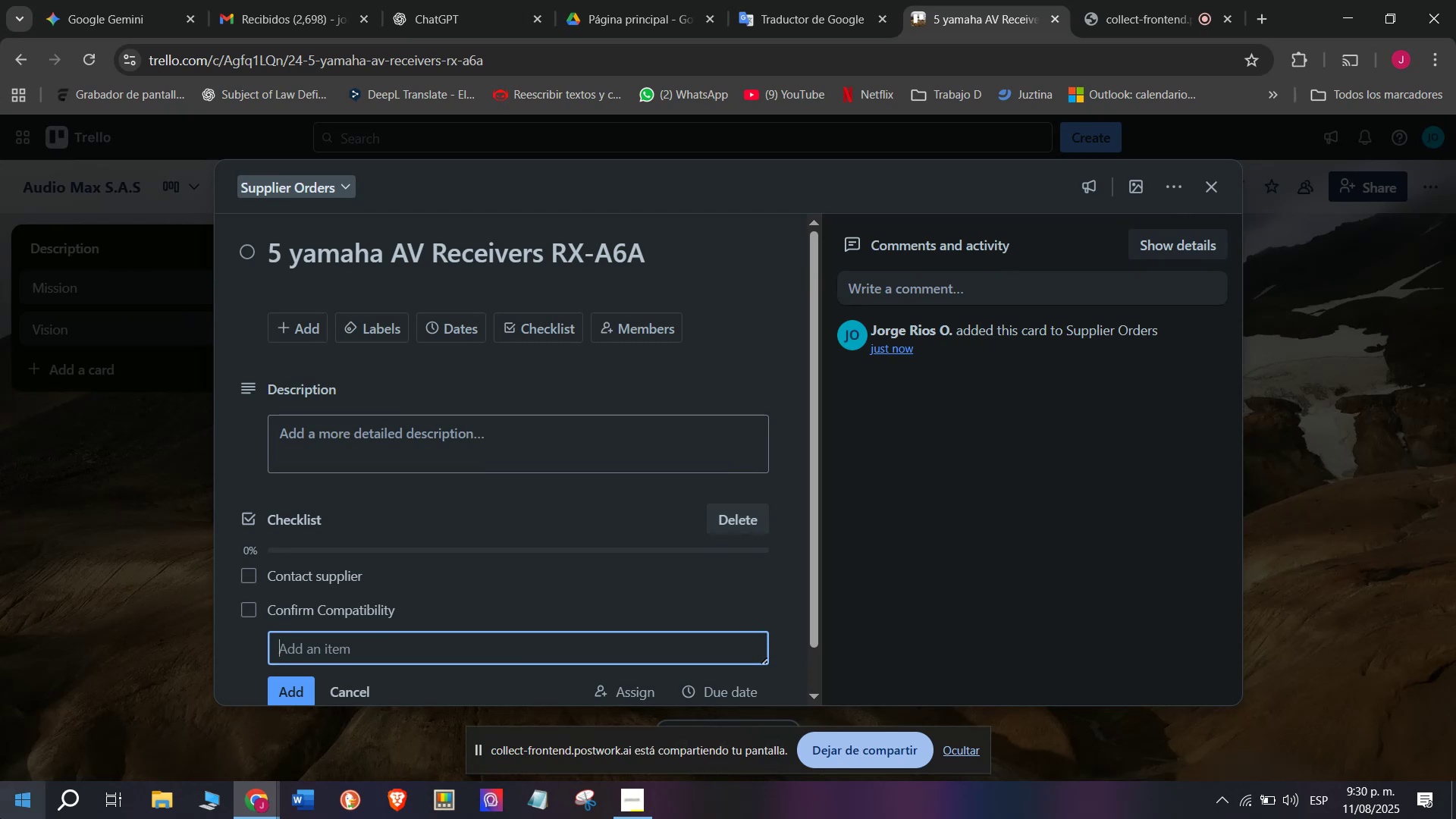 
mouse_move([0, 804])
 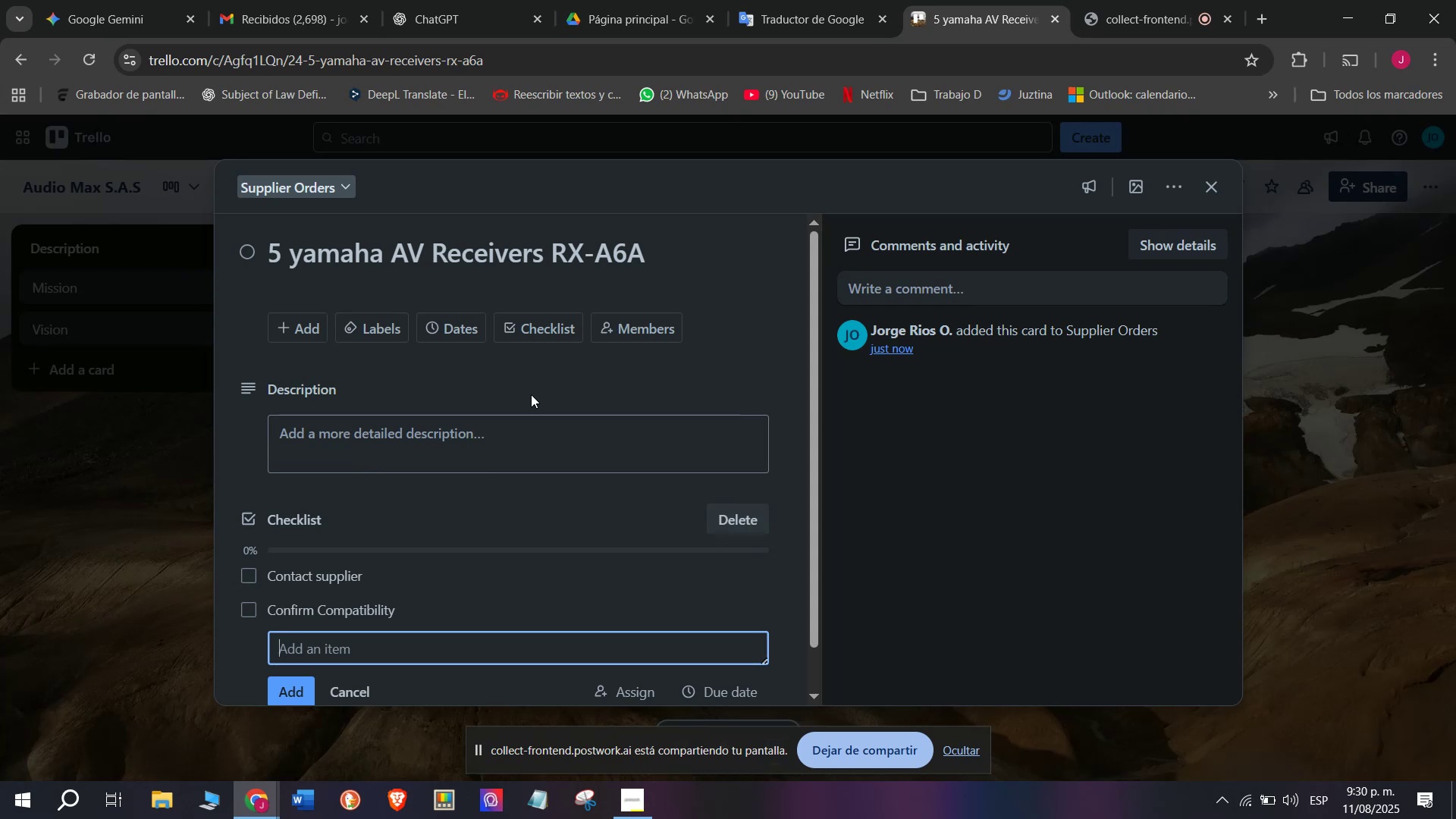 
wait(36.44)
 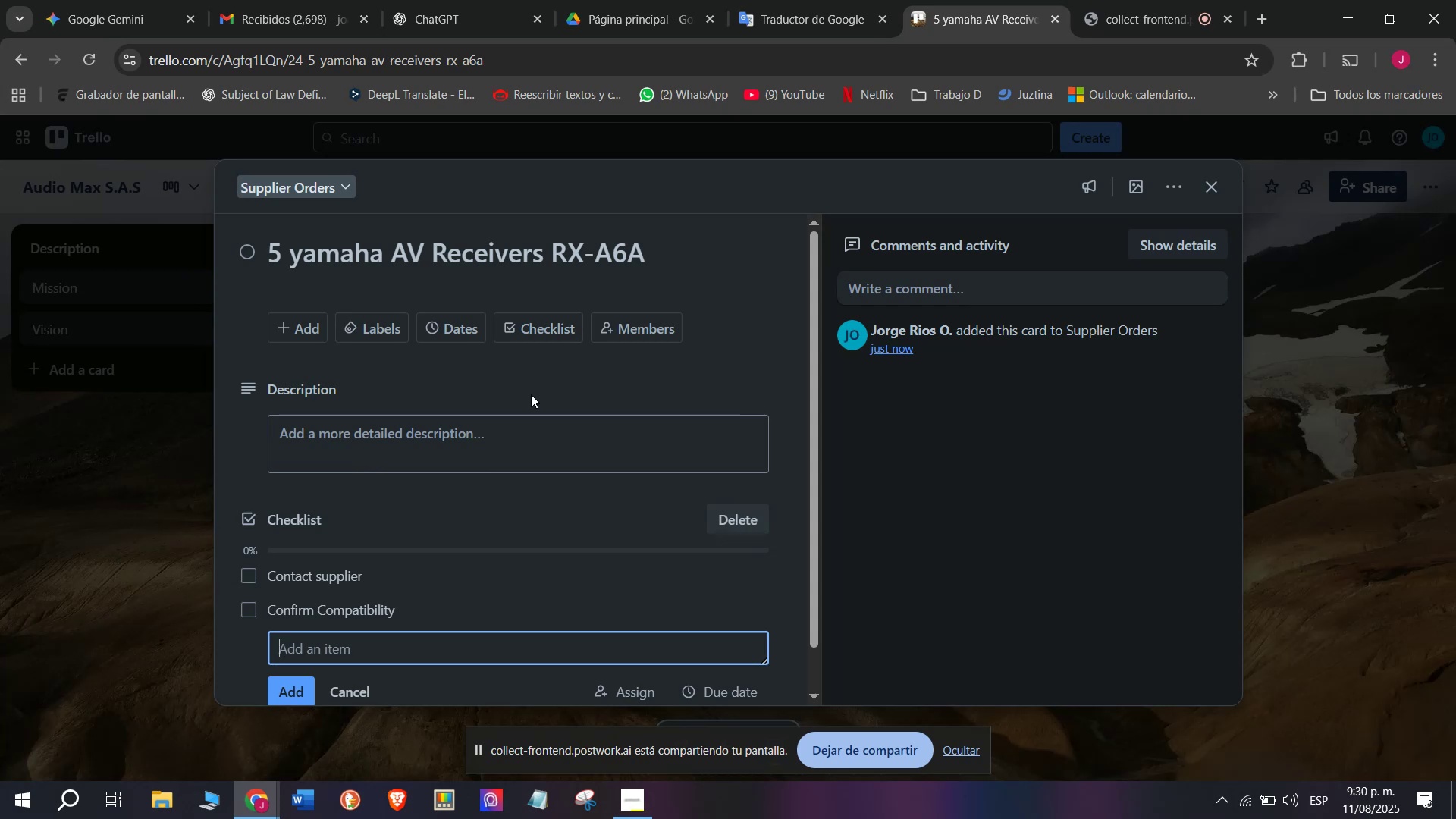 
type(Request invoice)
 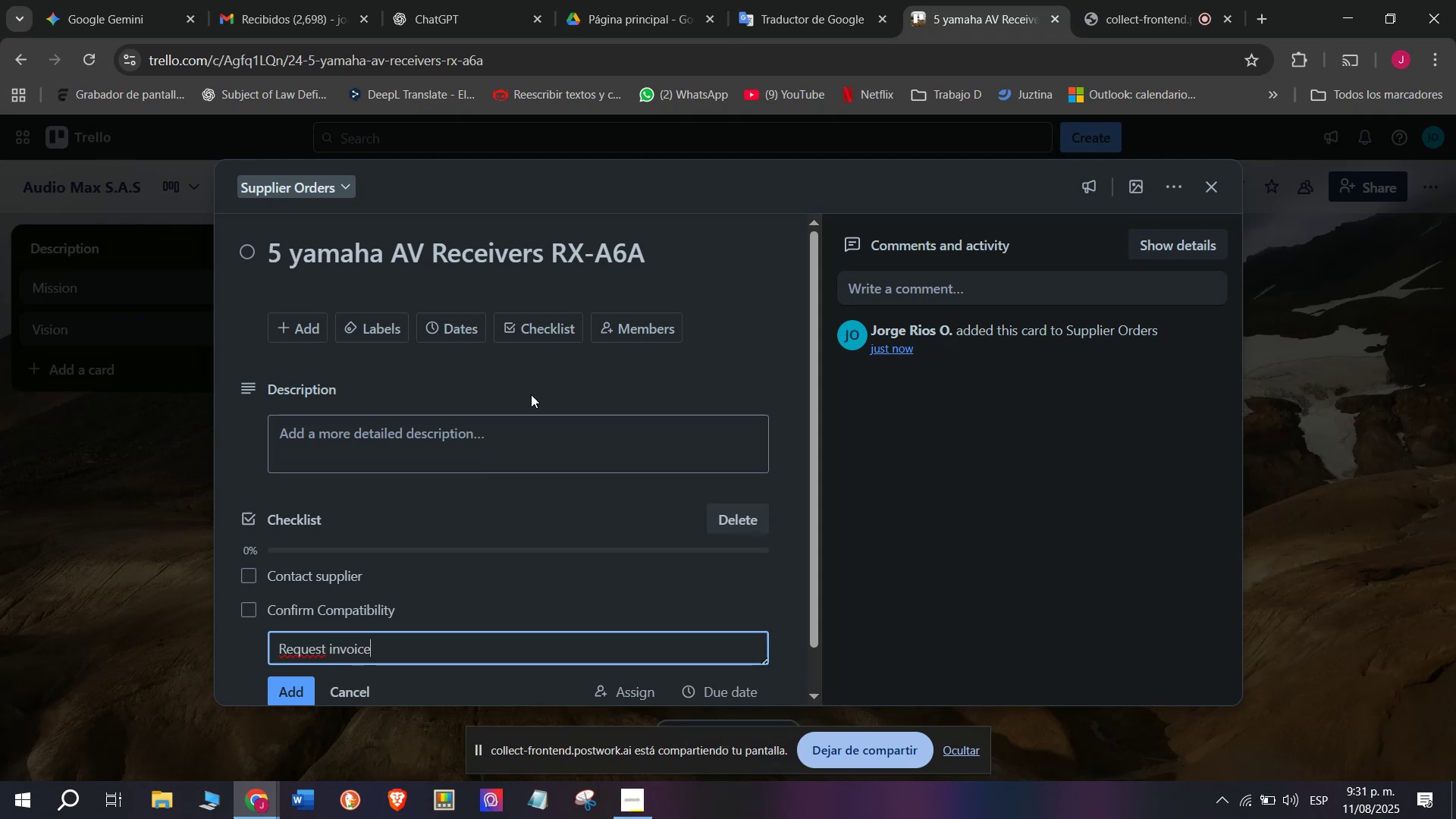 
key(Enter)
 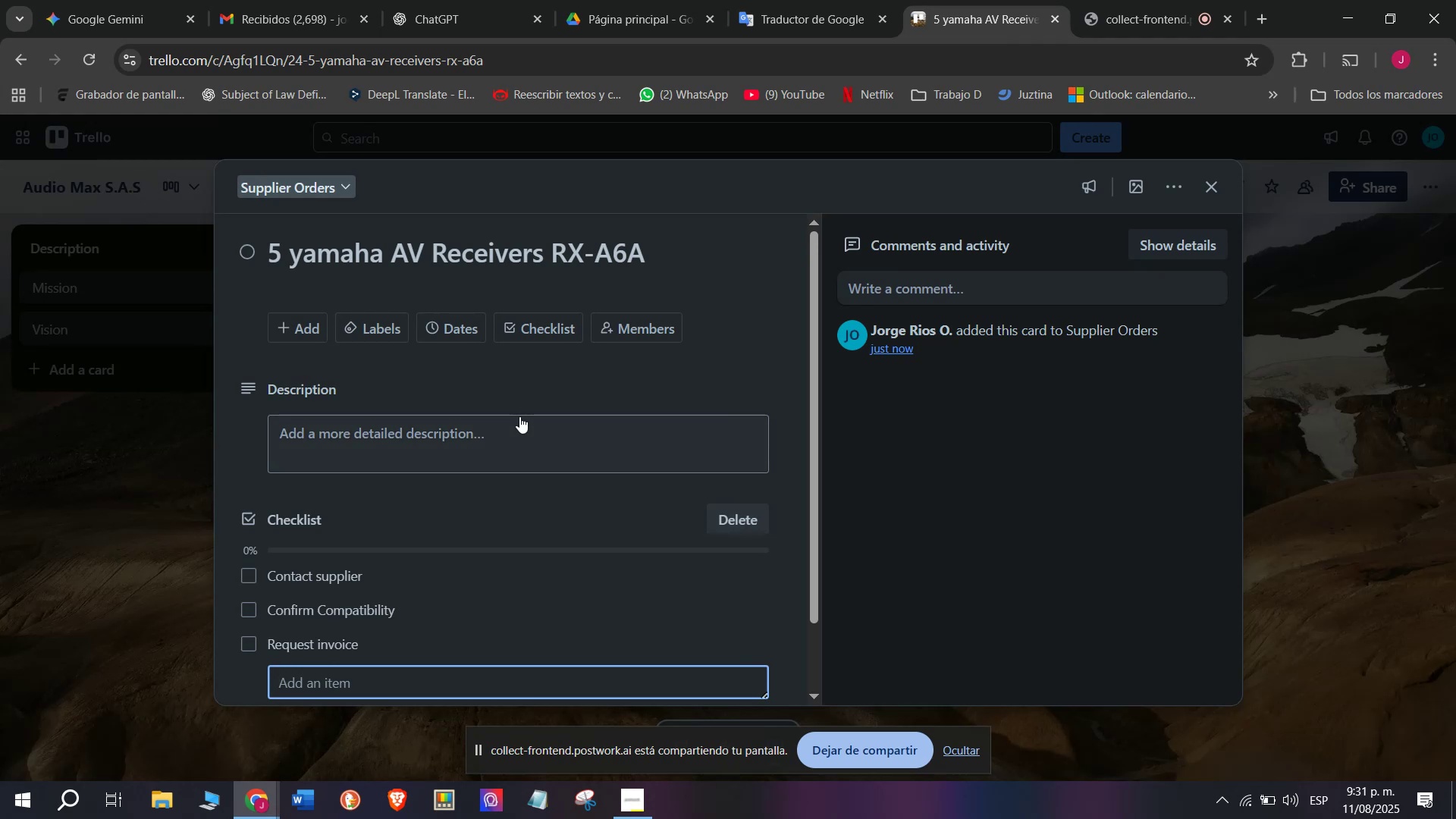 
scroll: coordinate [514, 467], scroll_direction: down, amount: 1.0
 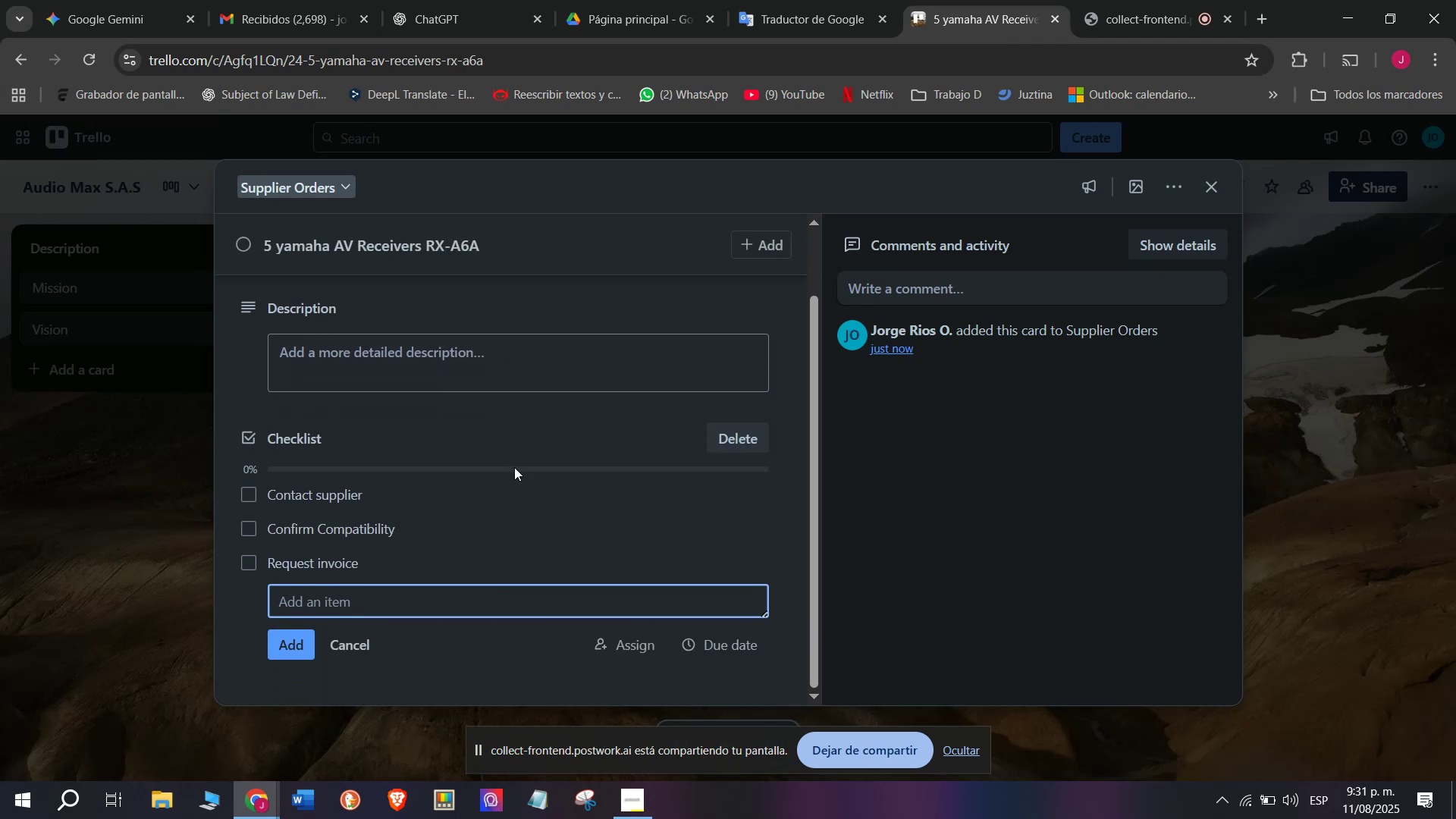 
type(Approve payment)
 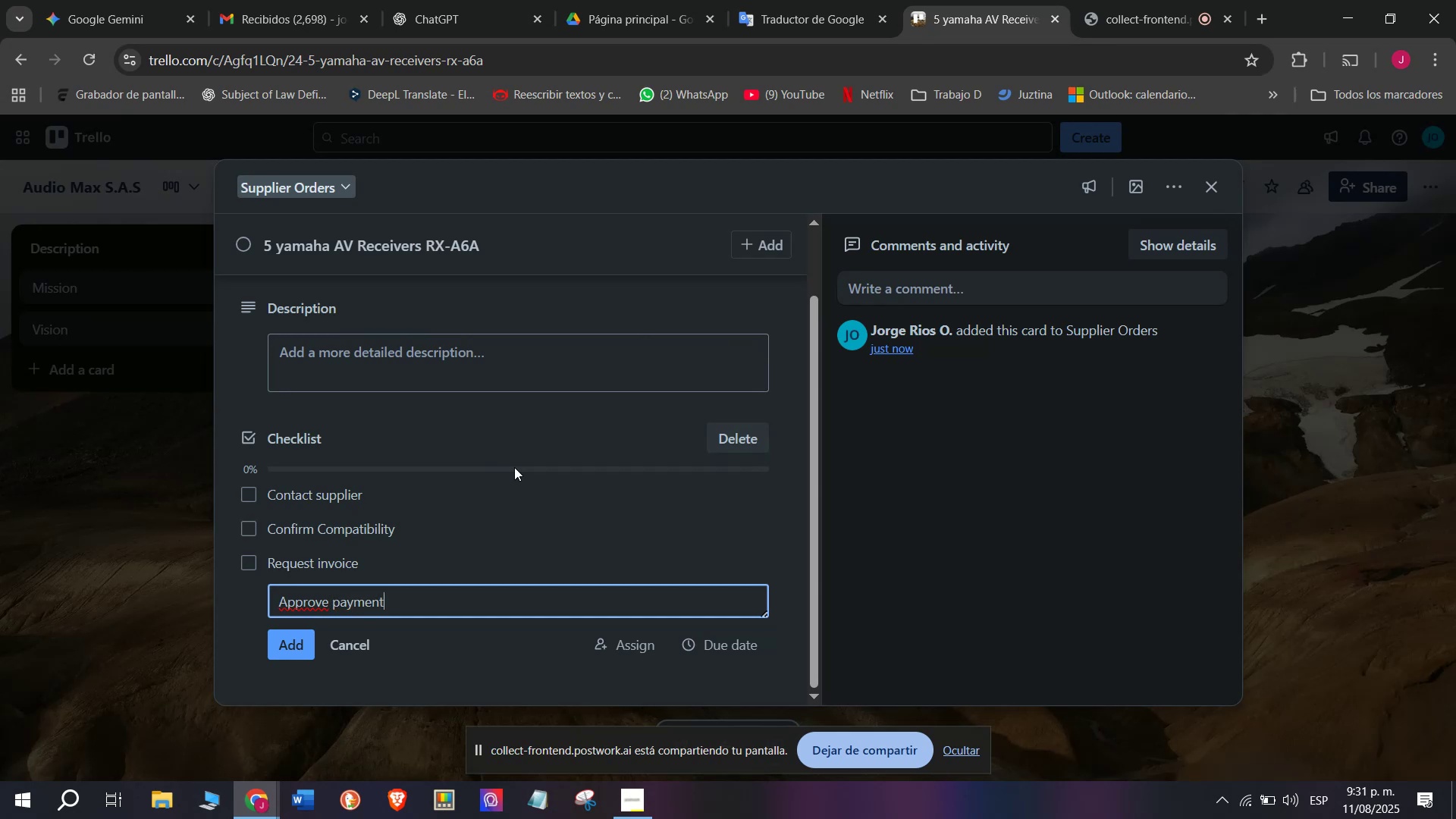 
key(Enter)
 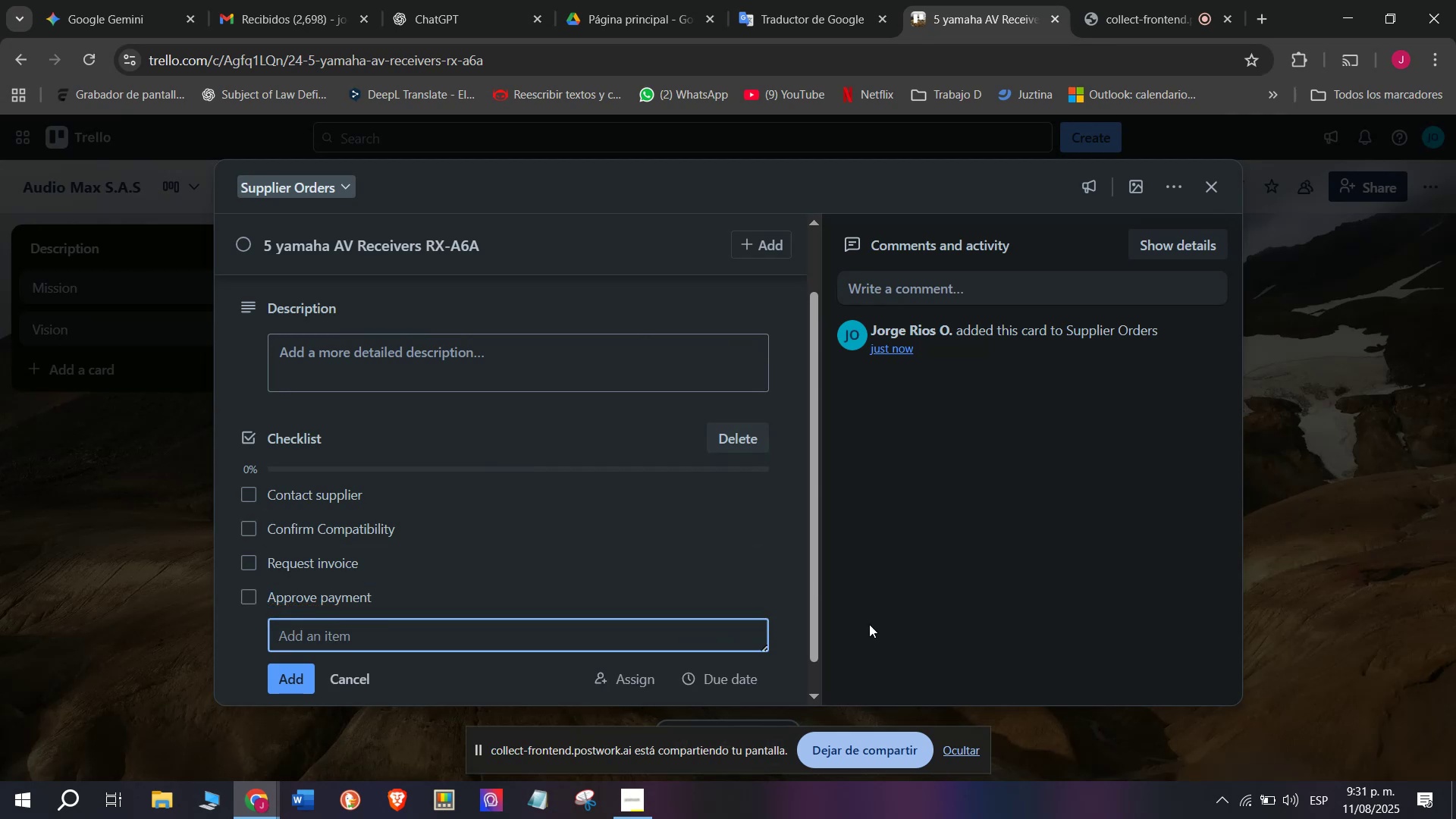 
type(Arranq)
key(Backspace)
type(ge)
 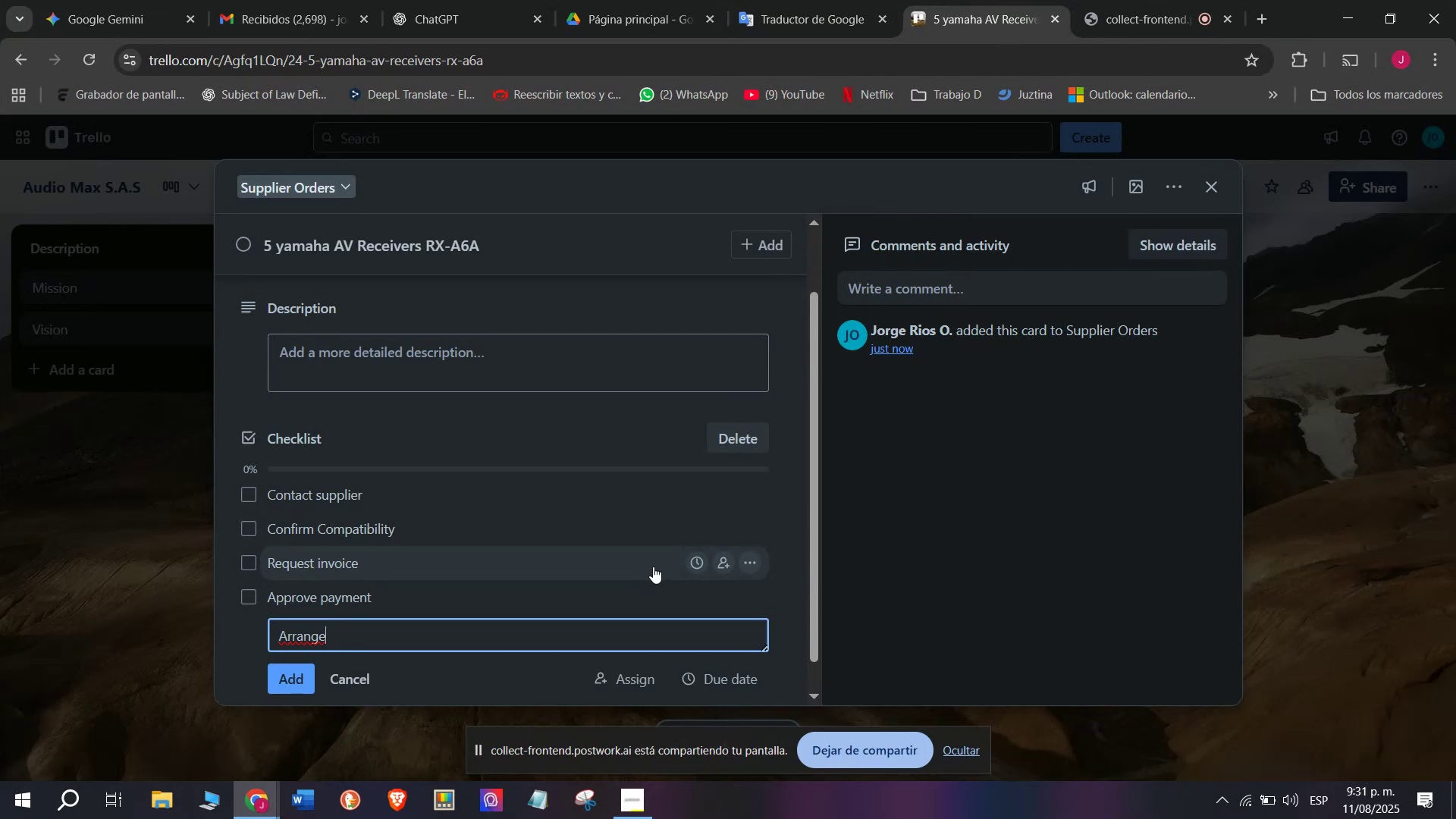 
wait(17.04)
 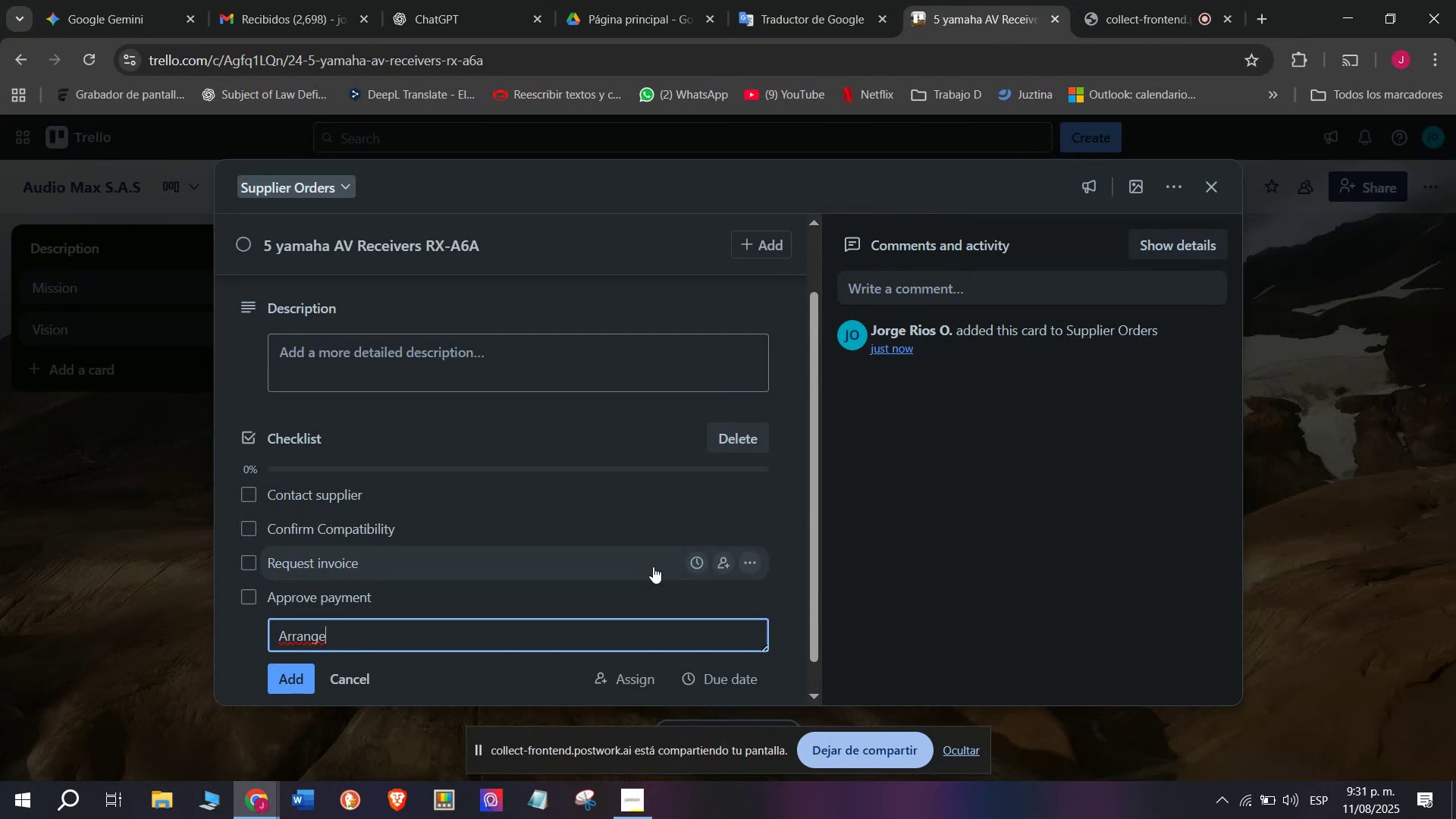 
key(Space)
 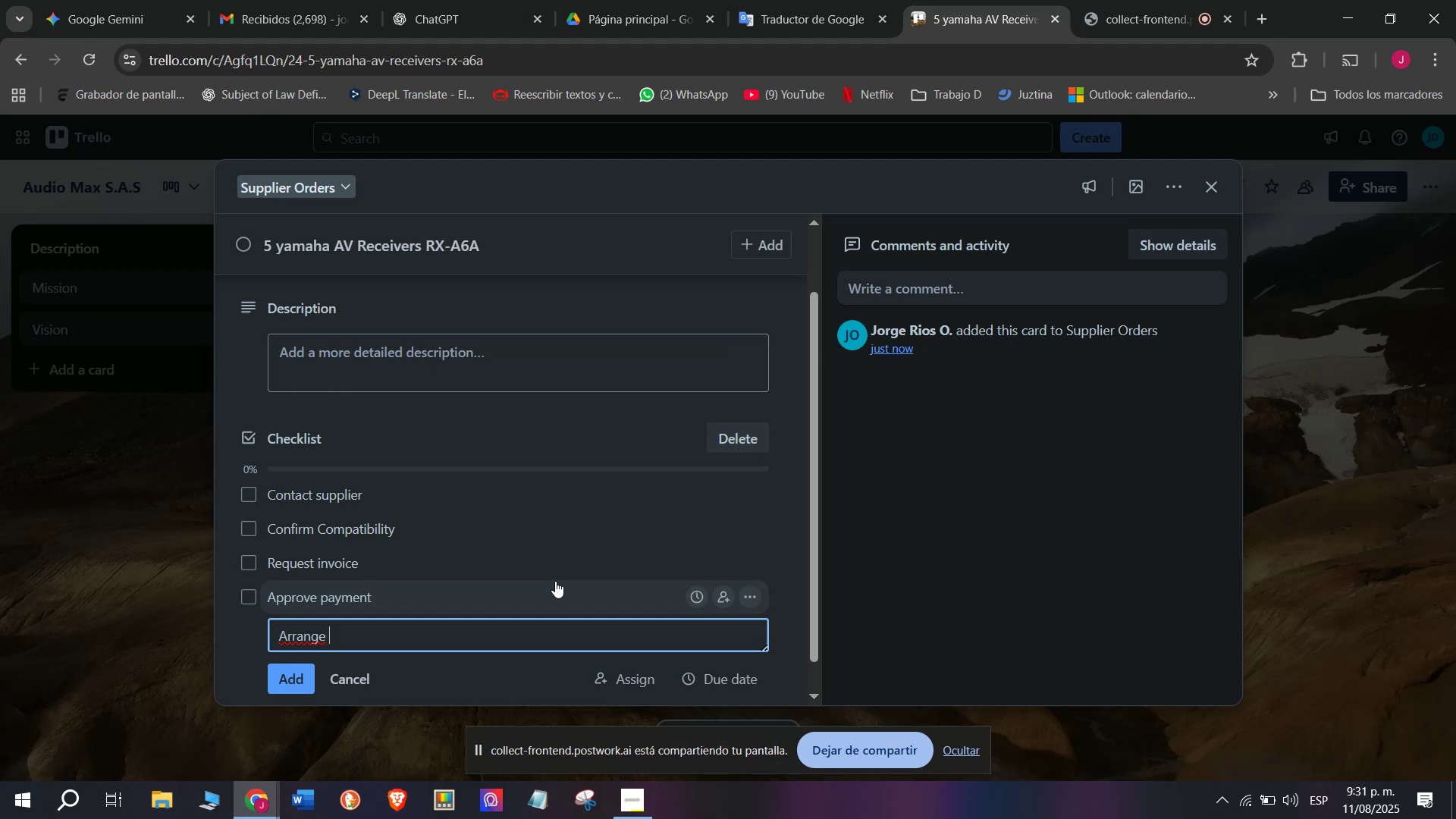 
wait(11.72)
 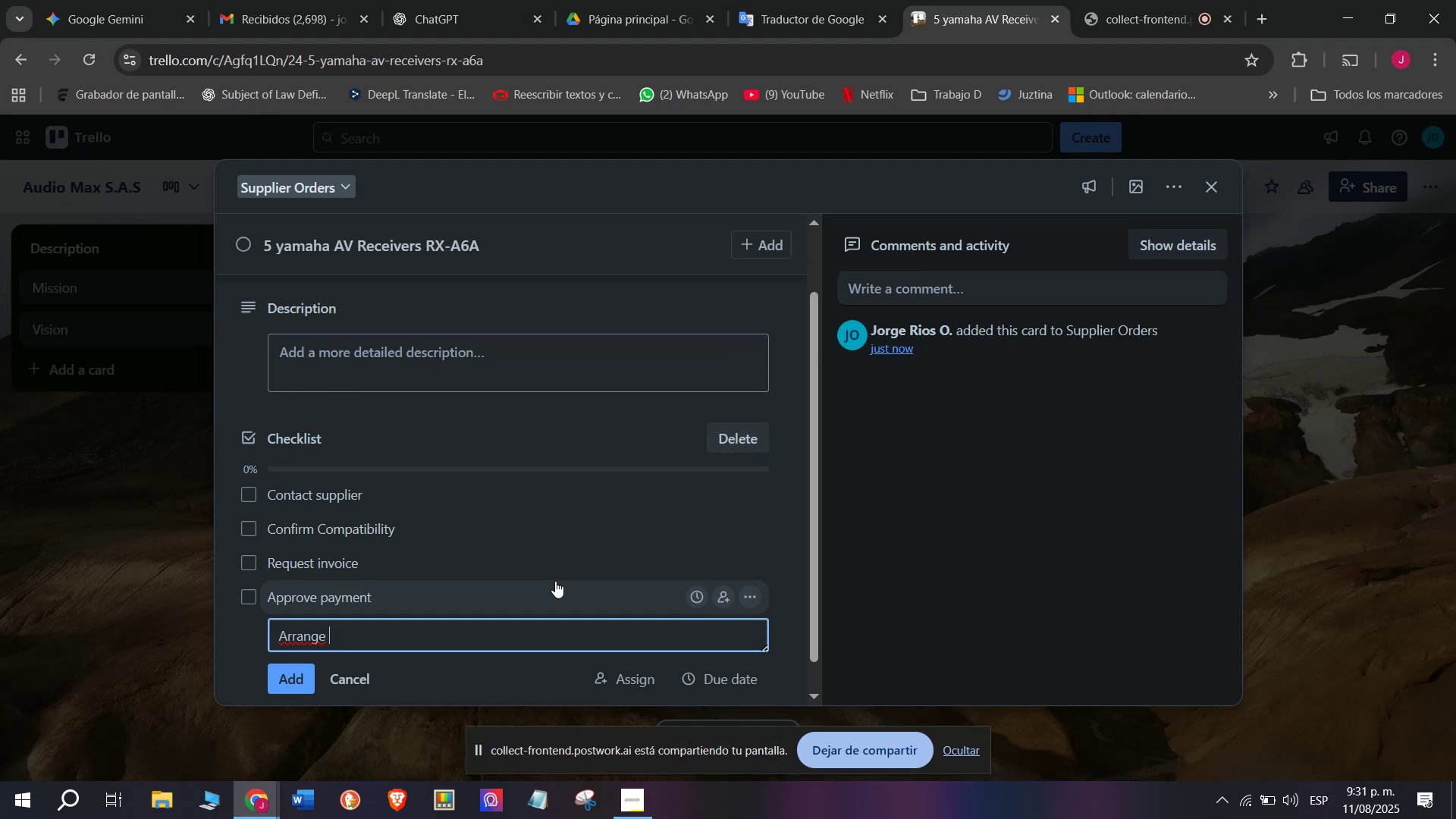 
type(transport)
 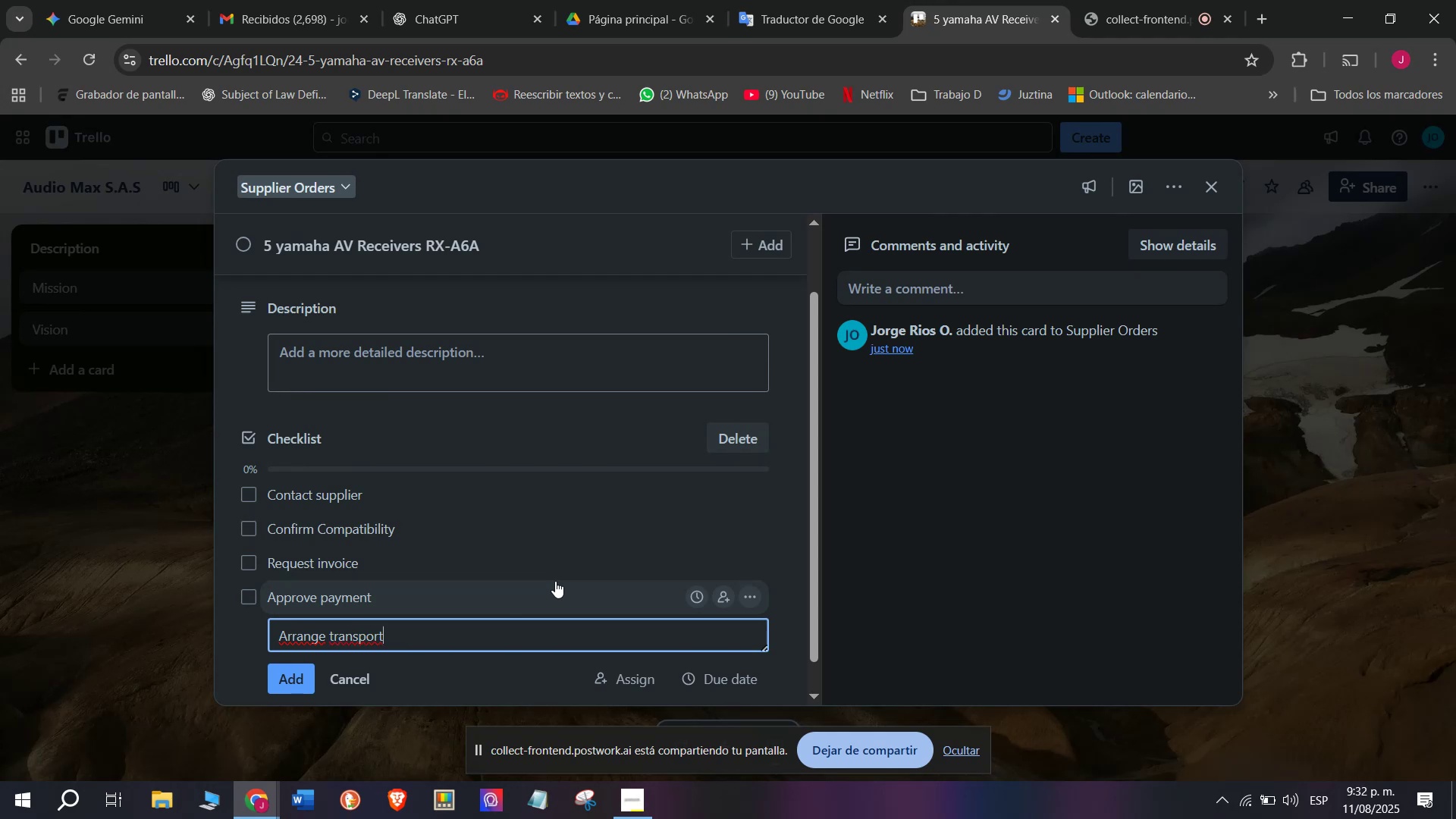 
key(Enter)
 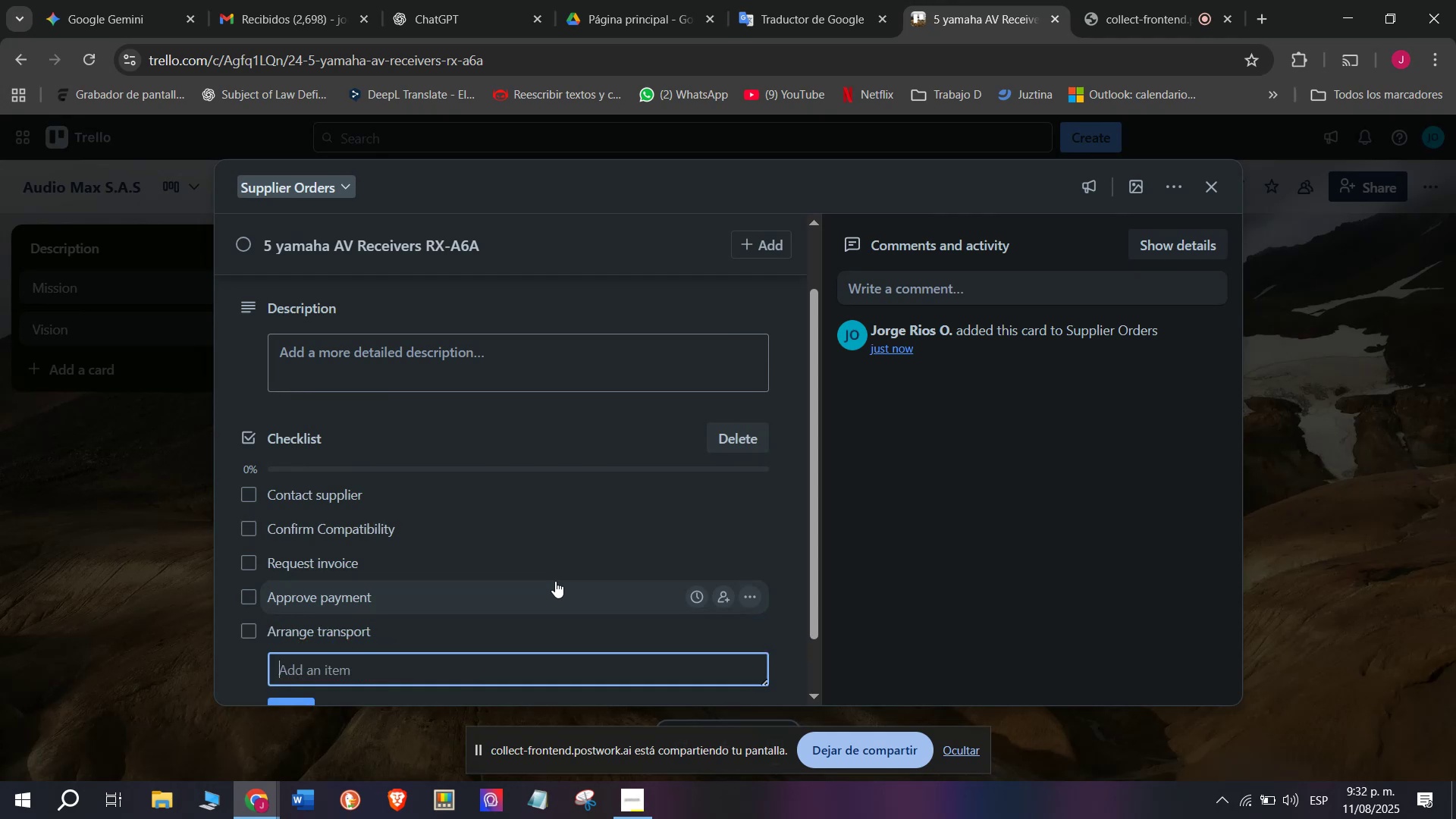 
key(CapsLock)
 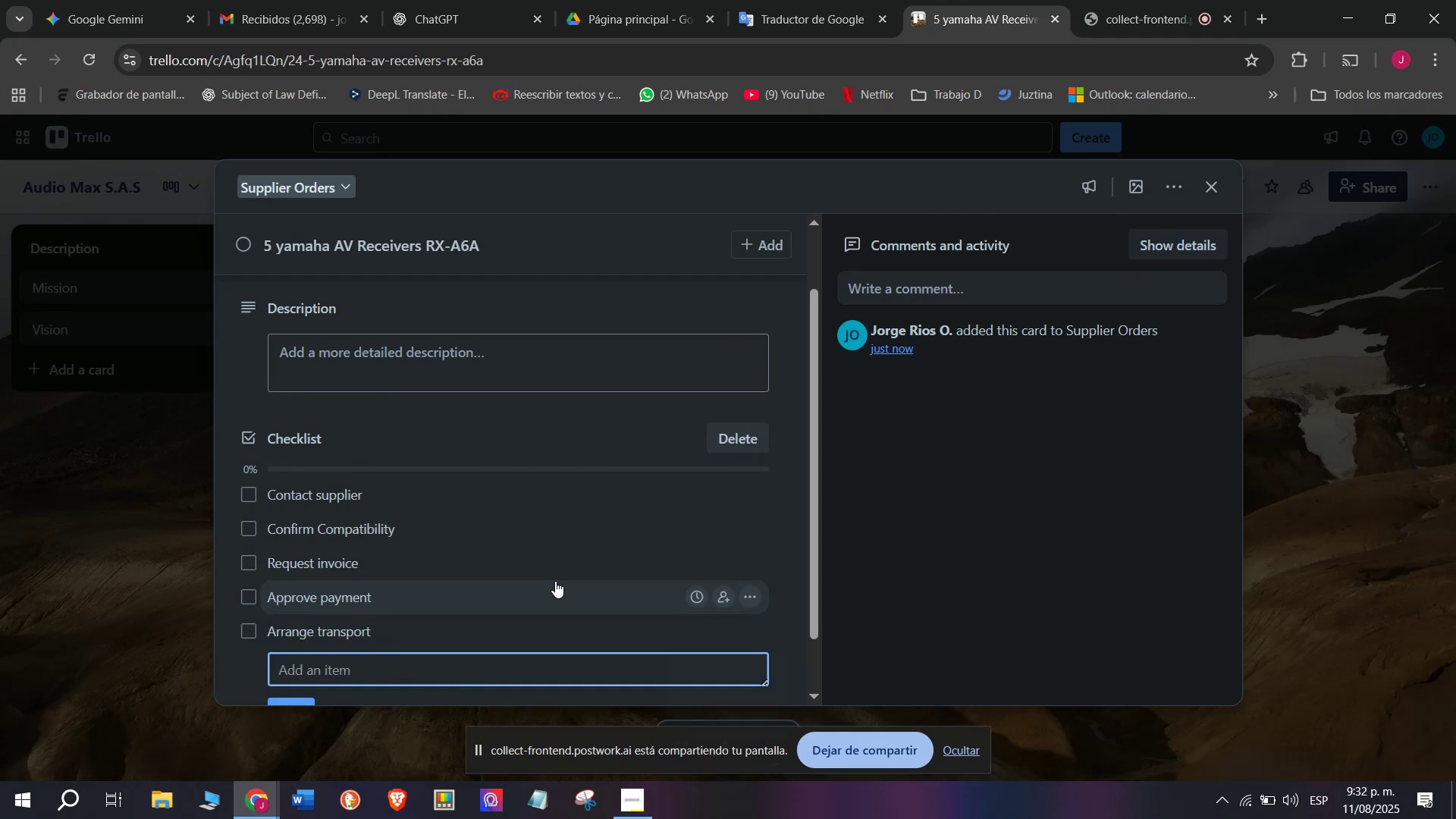 
key(C)
 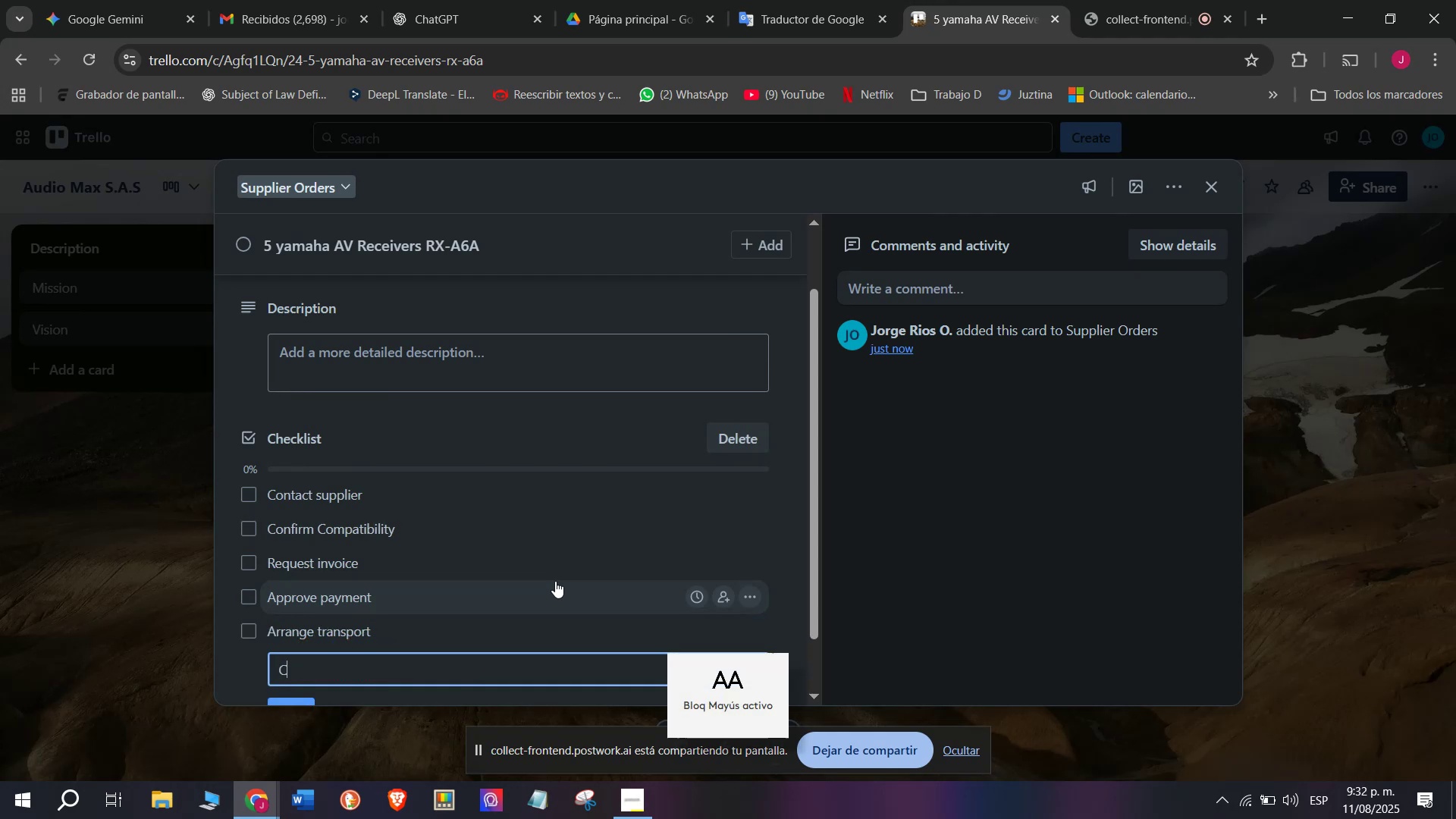 
key(Tab)
 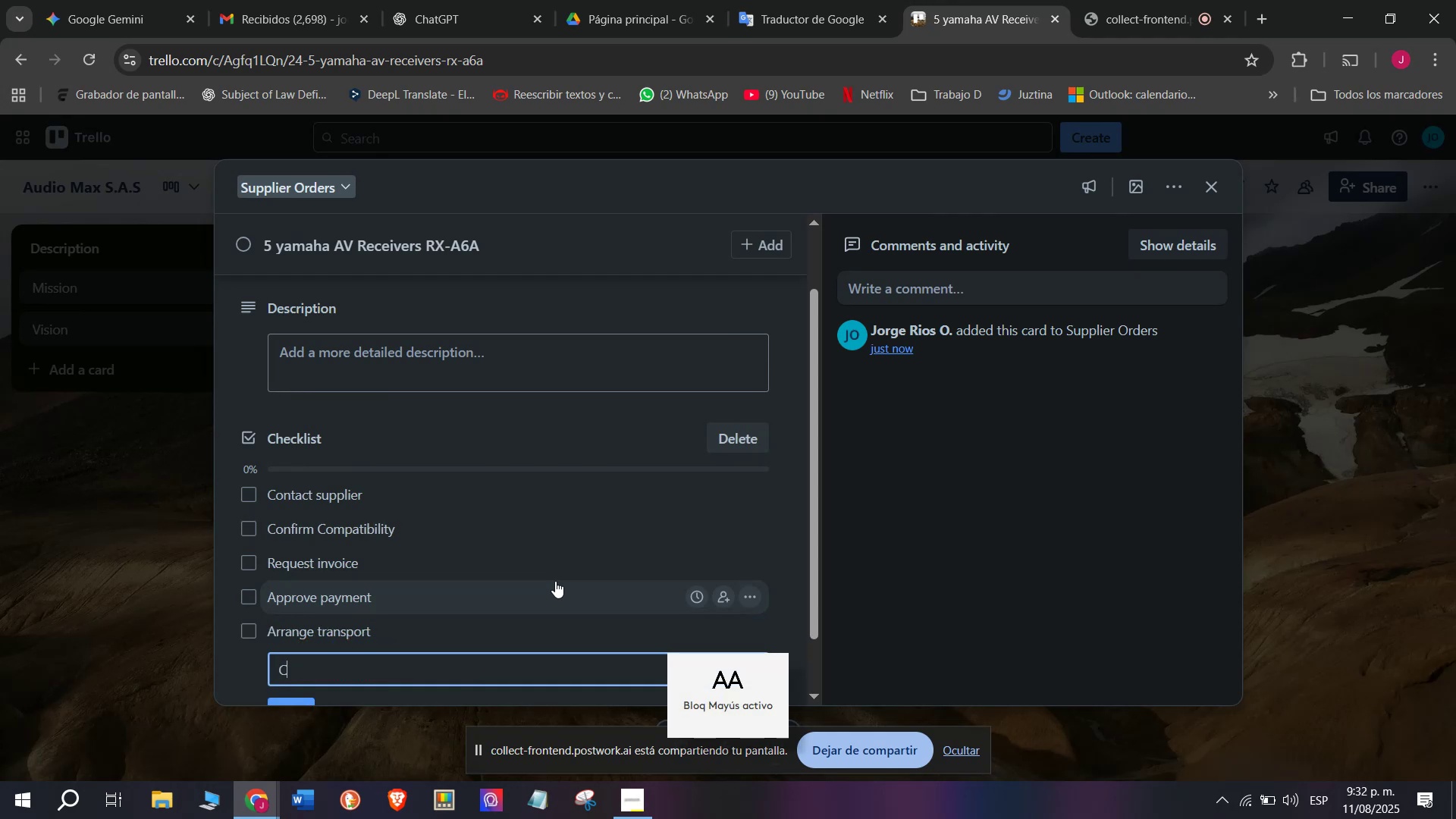 
key(CapsLock)
 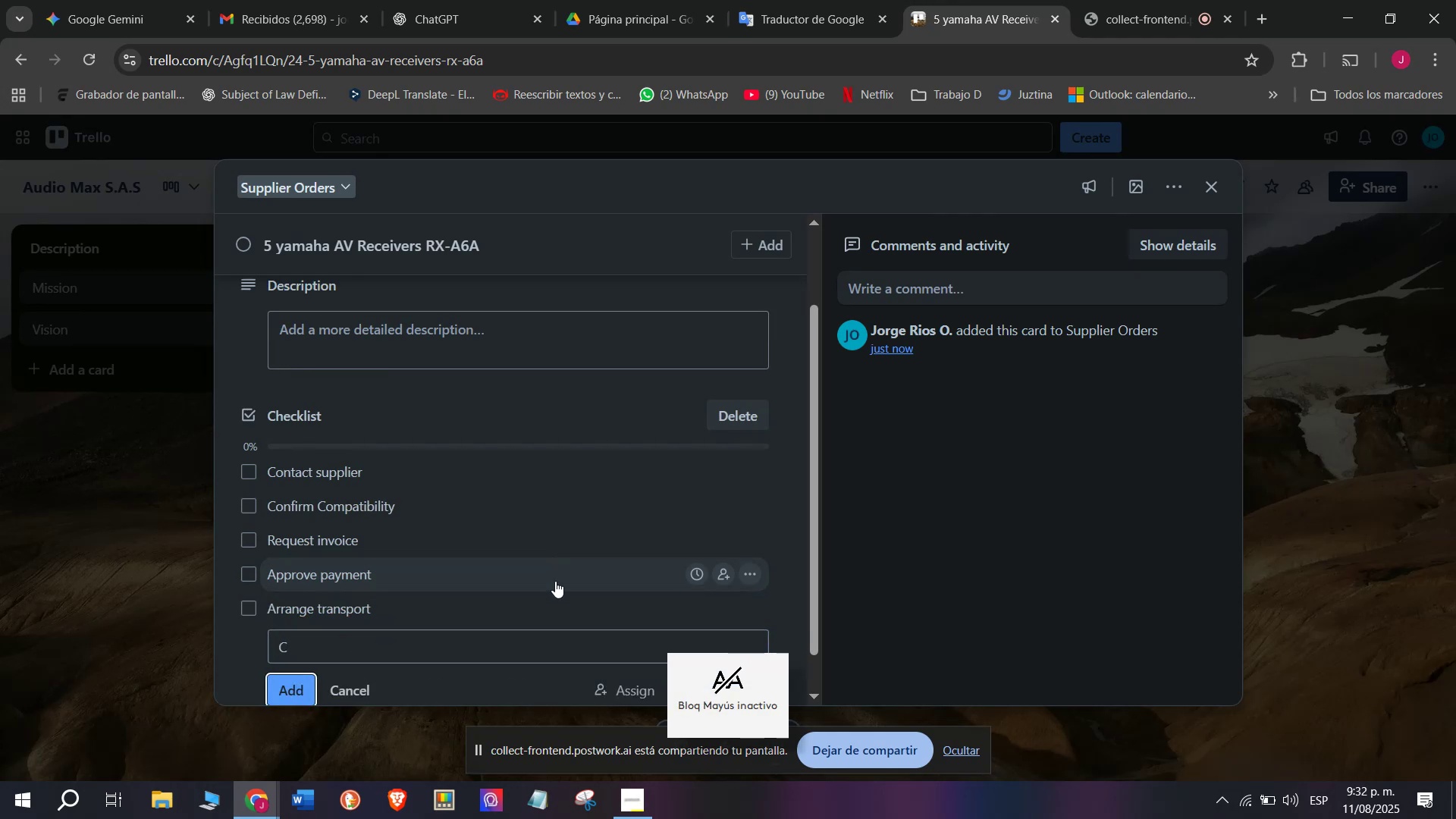 
key(O)
 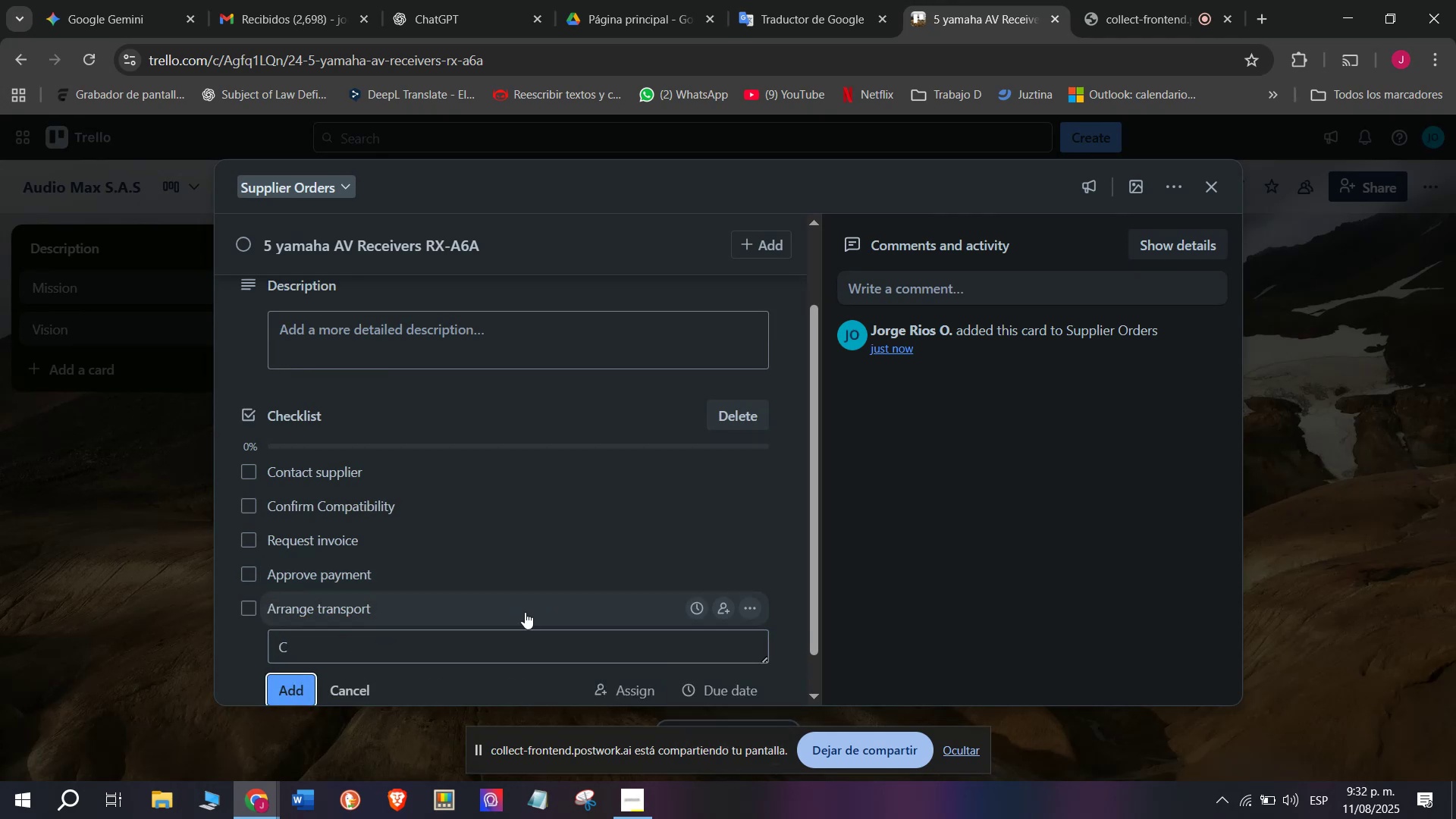 
left_click([394, 640])
 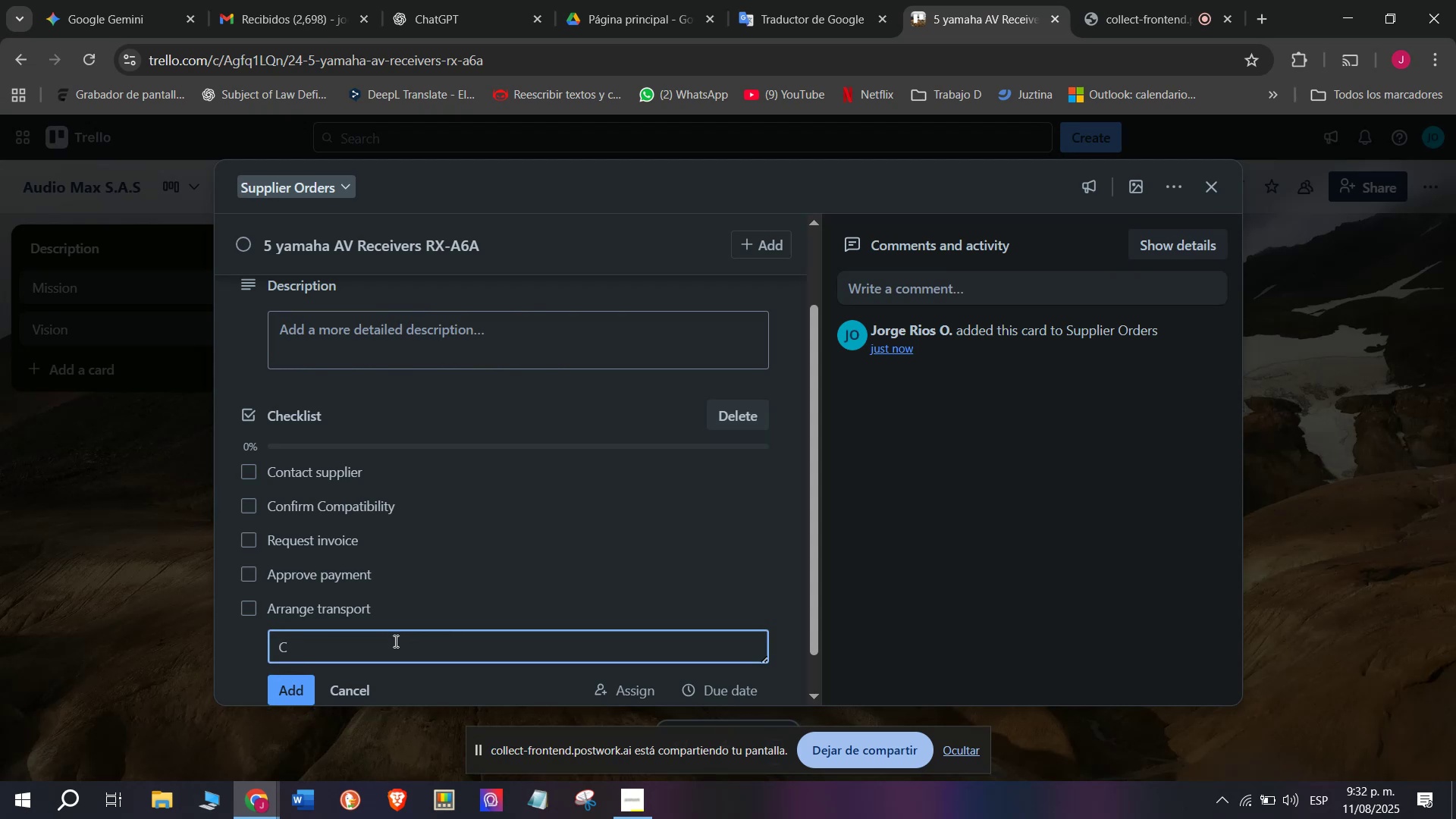 
type(on)
 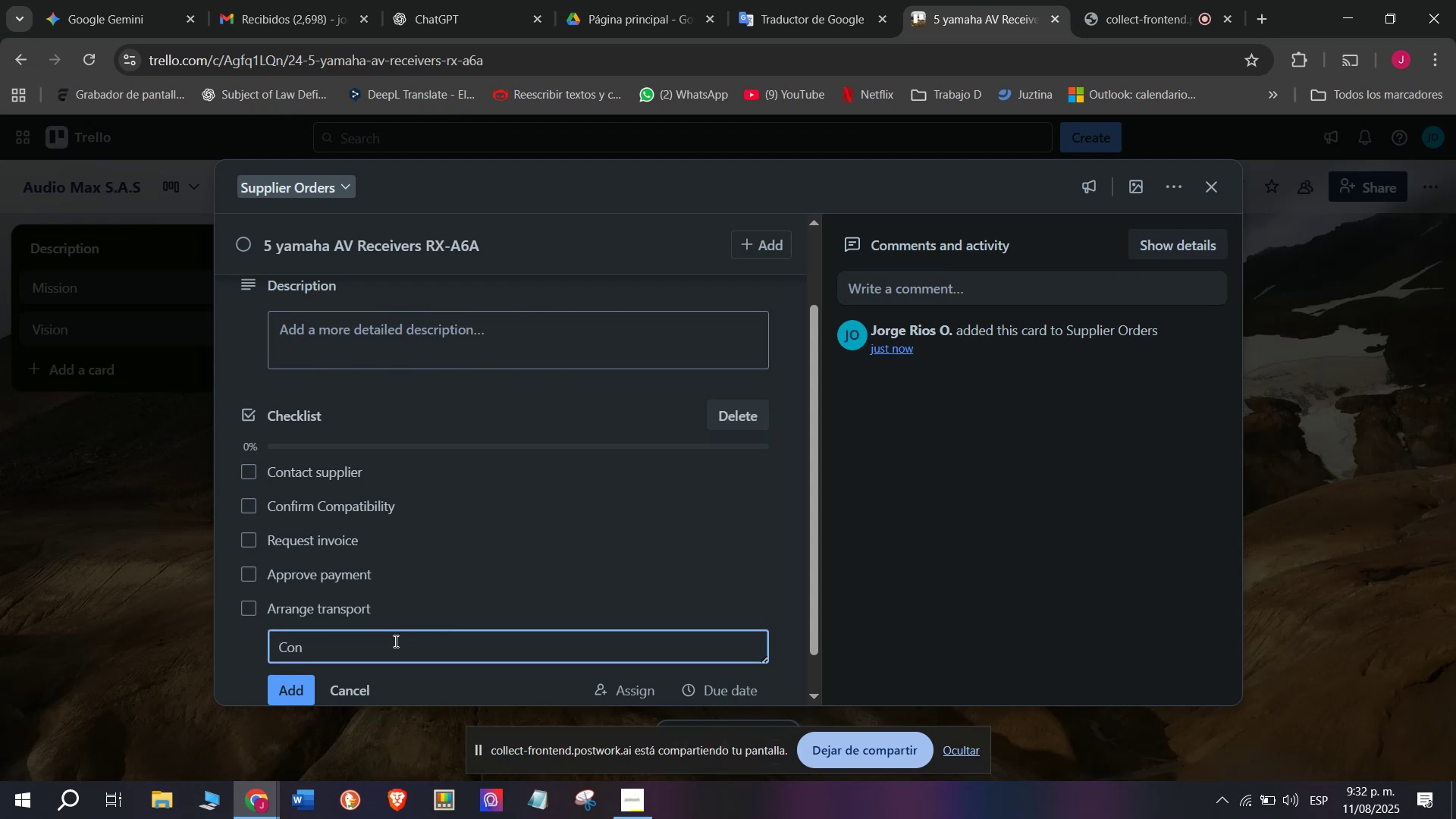 
key(F)
 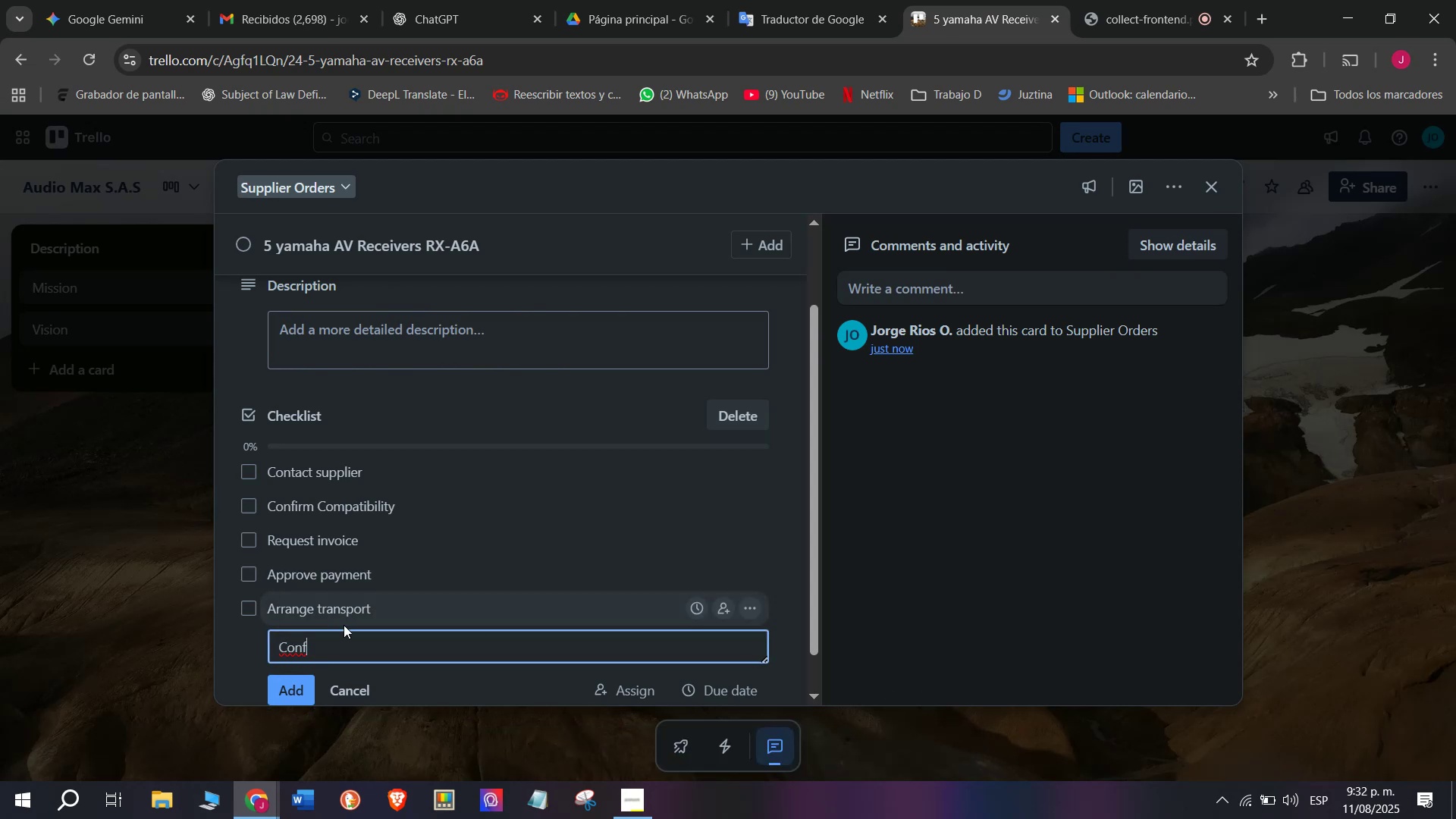 
left_click([649, 818])
 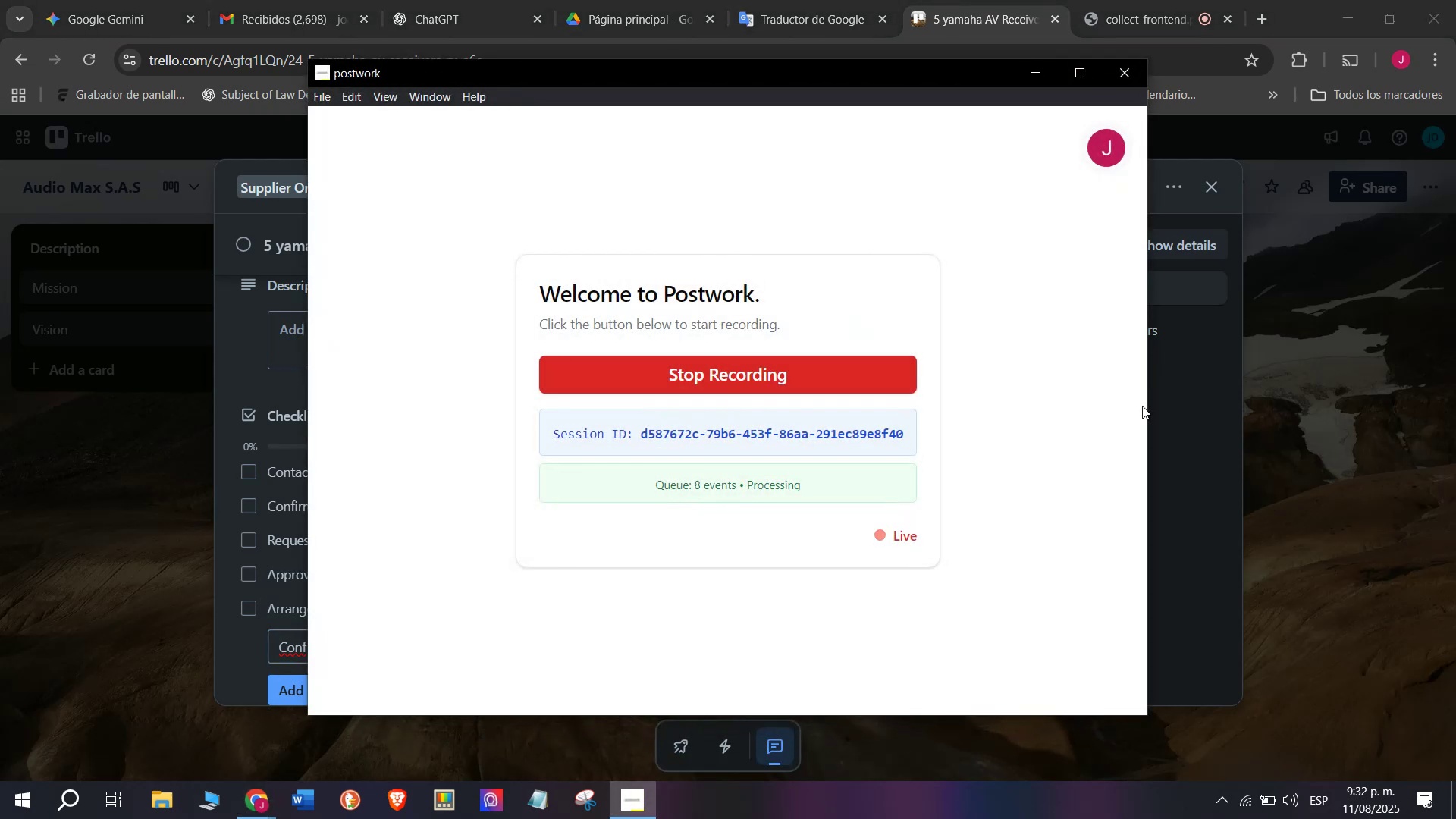 
left_click([1259, 444])
 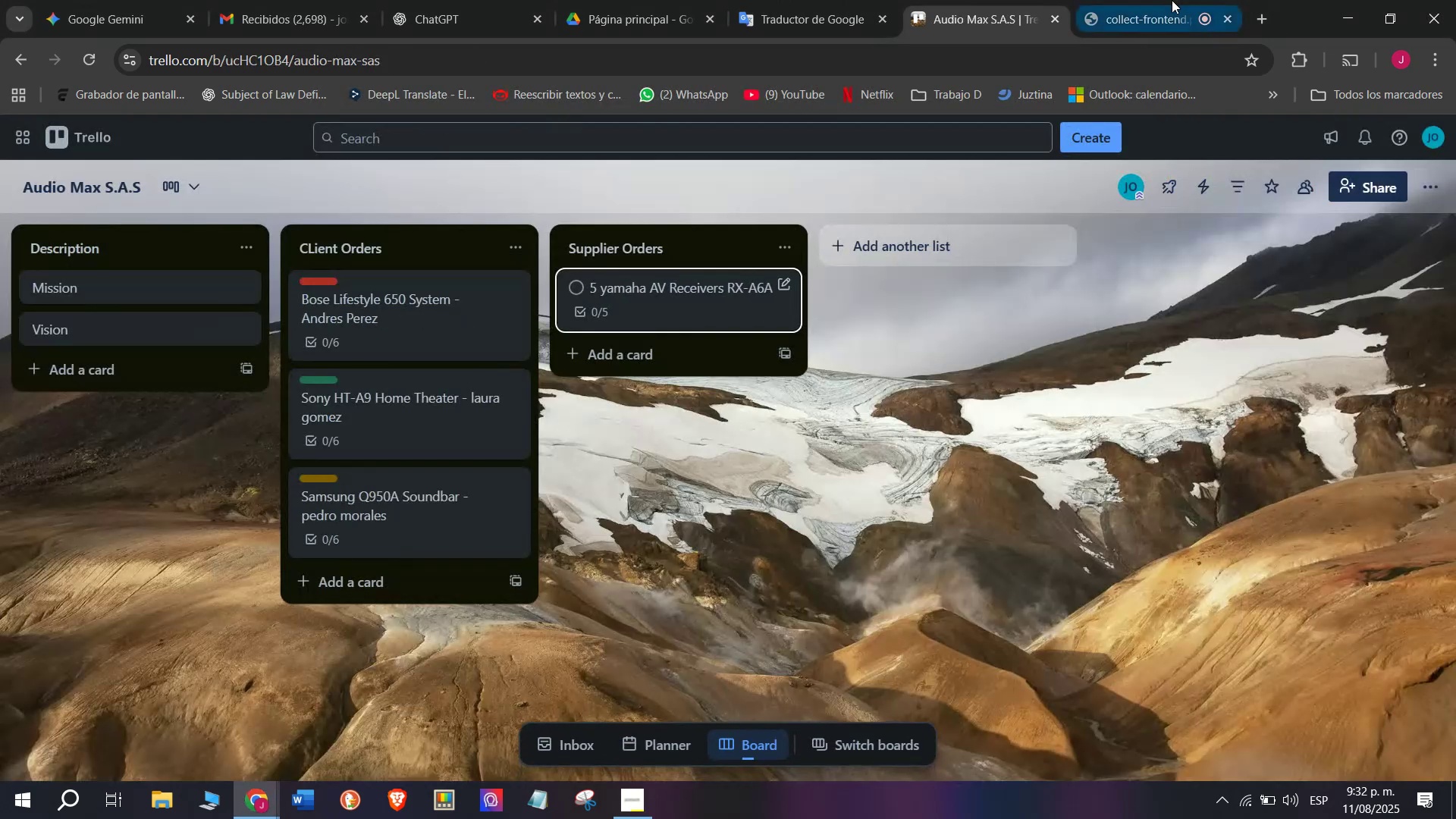 
left_click([1169, 0])
 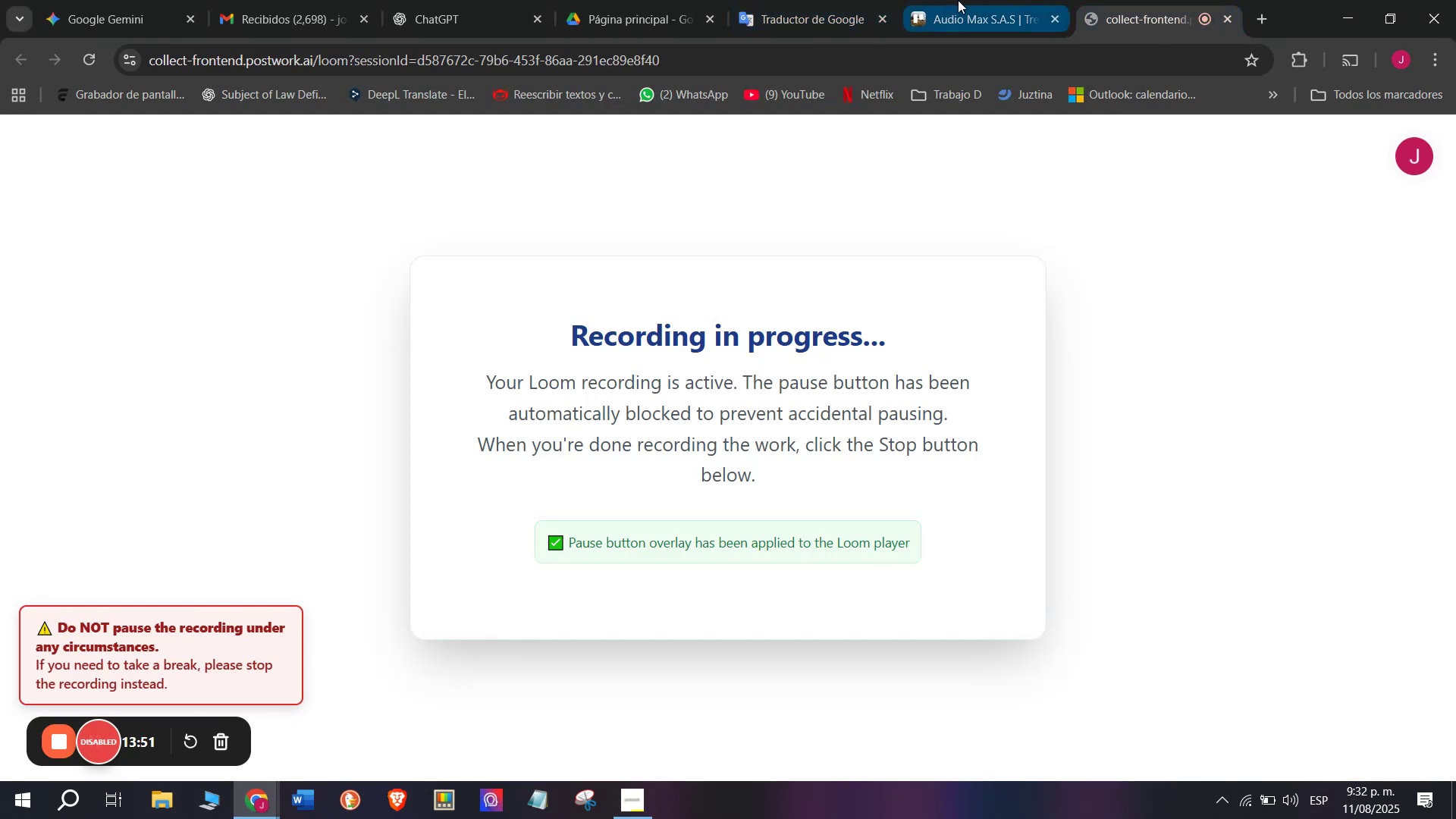 
left_click([958, 0])
 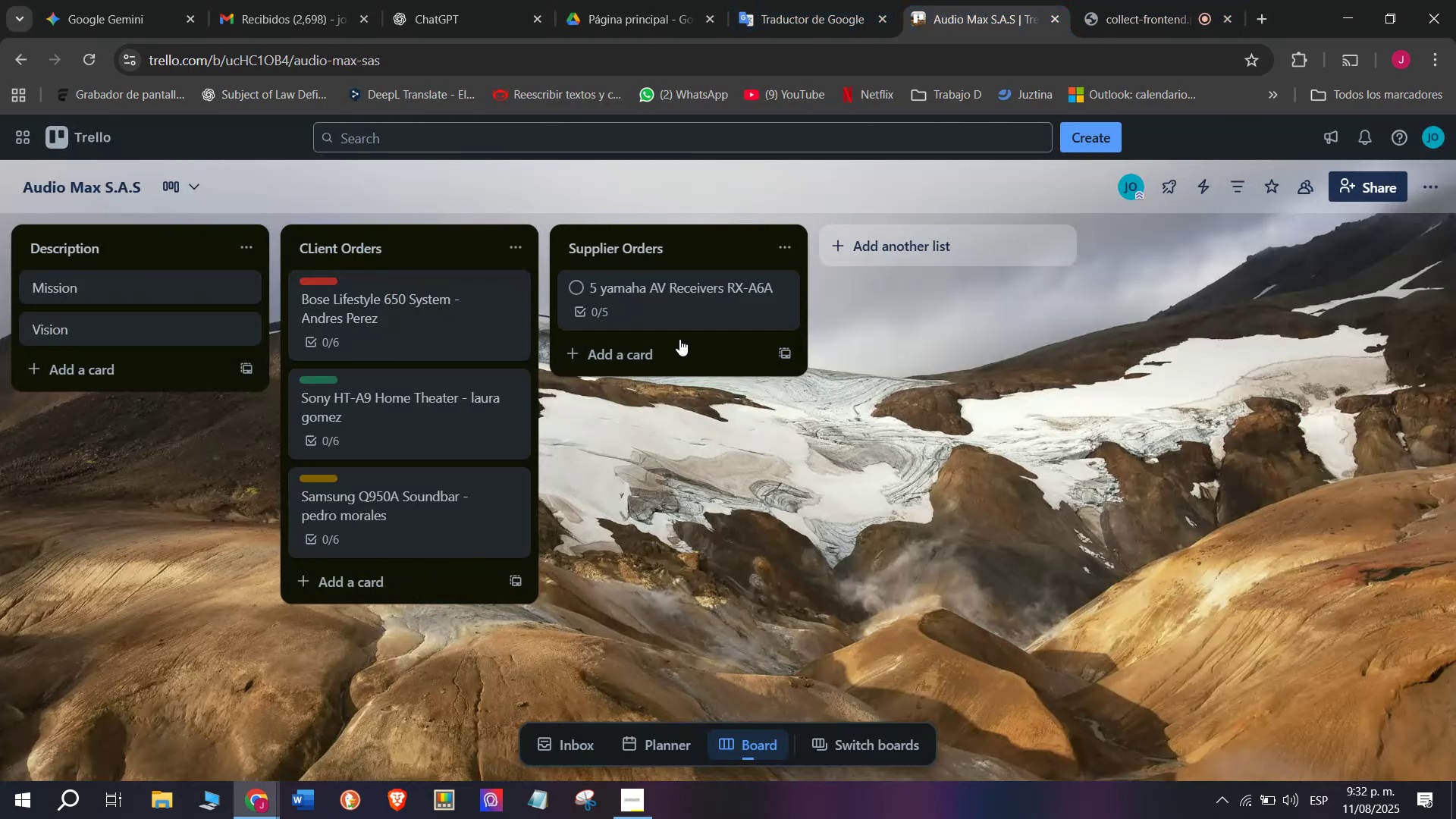 
left_click([679, 349])
 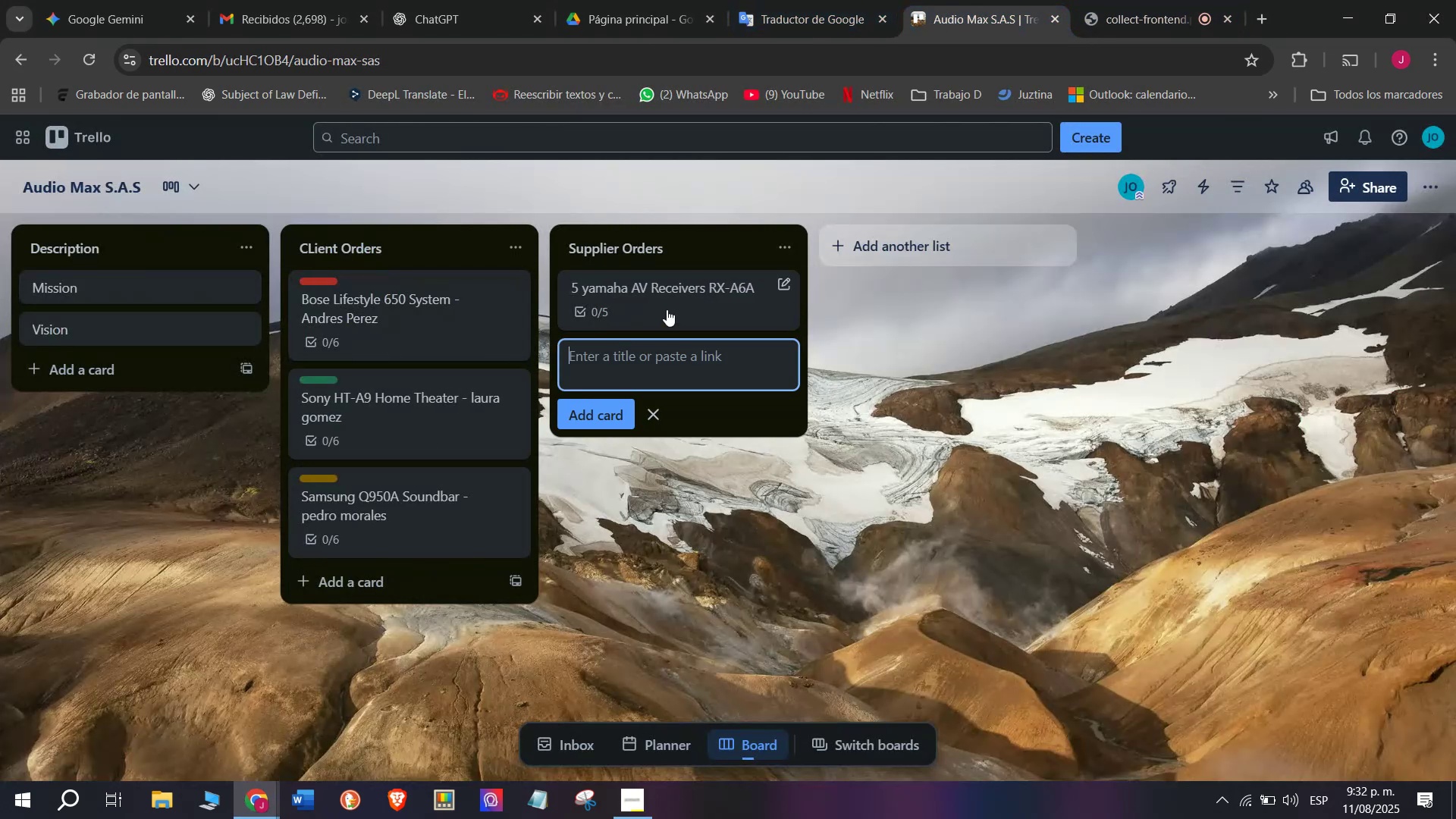 
left_click([667, 308])
 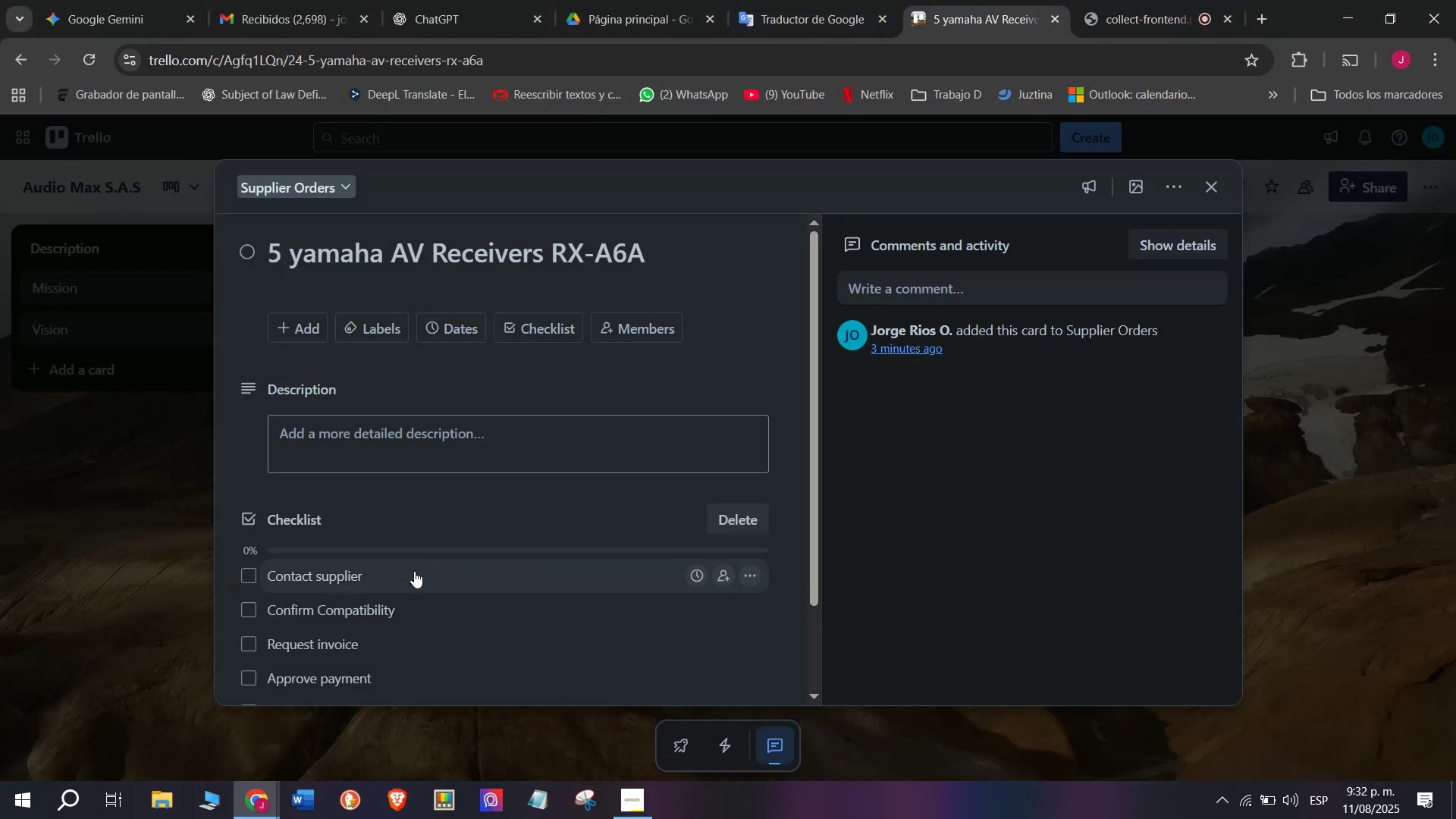 
scroll: coordinate [406, 624], scroll_direction: down, amount: 7.0
 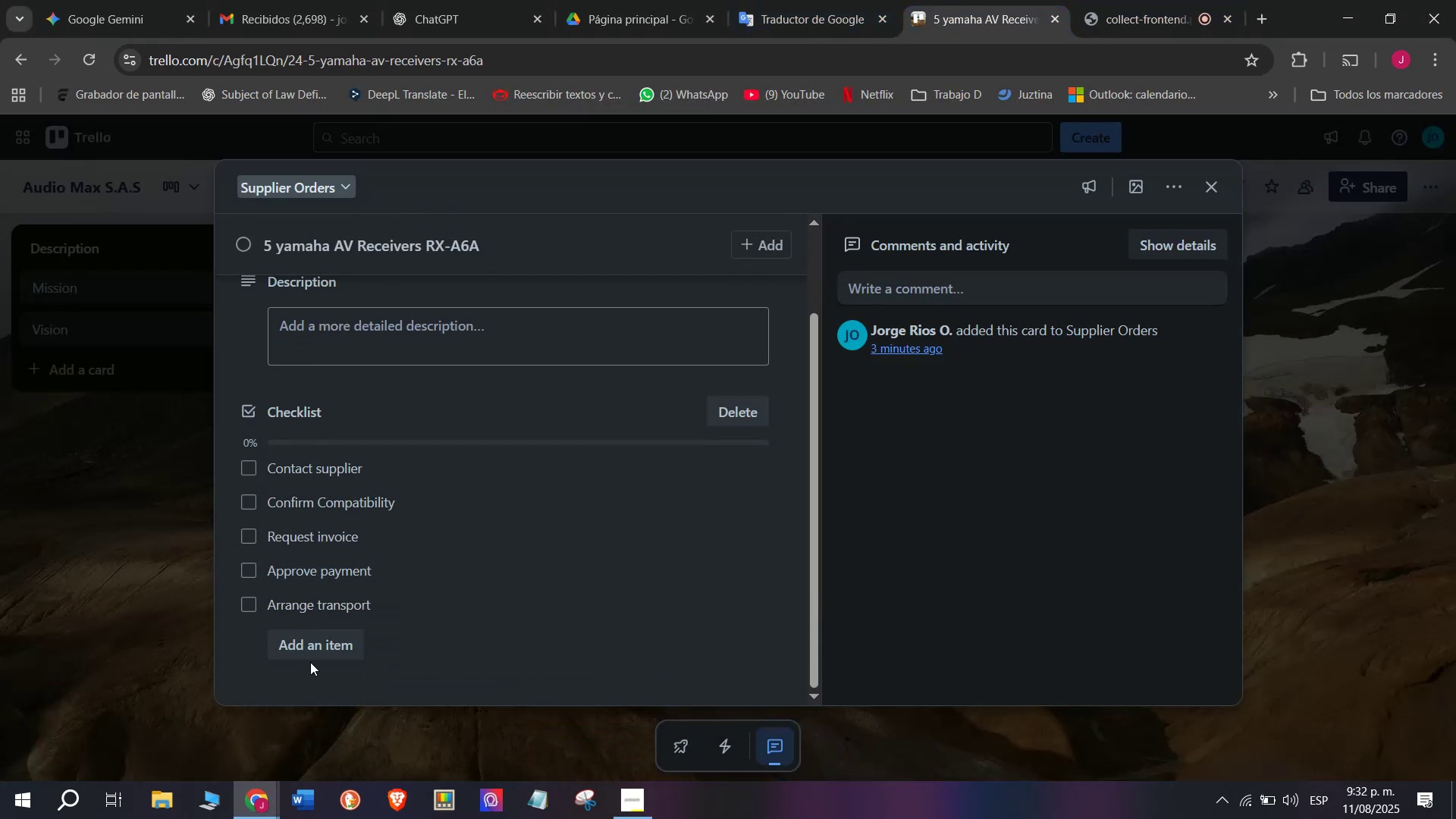 
double_click([314, 651])
 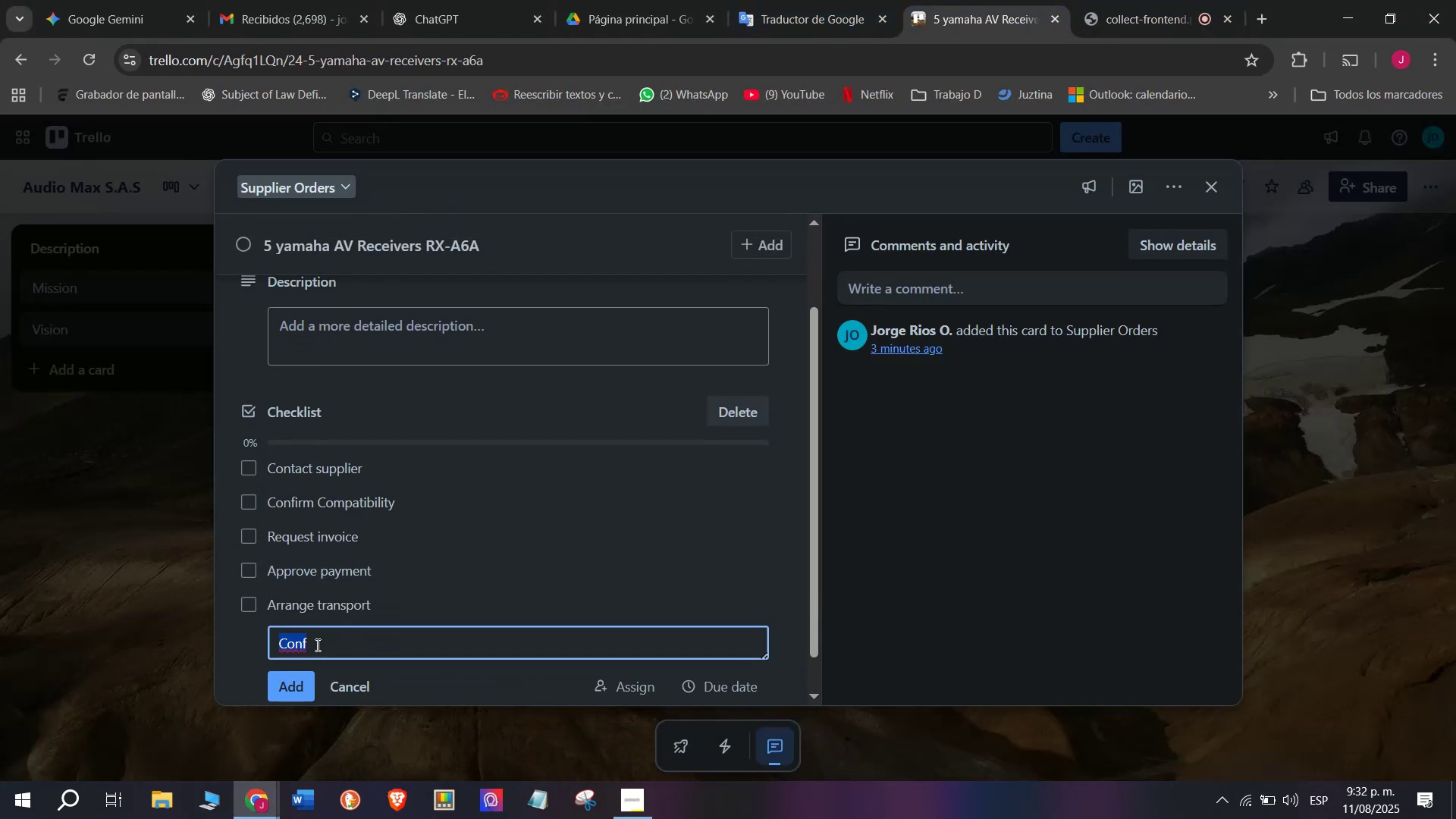 
double_click([316, 645])
 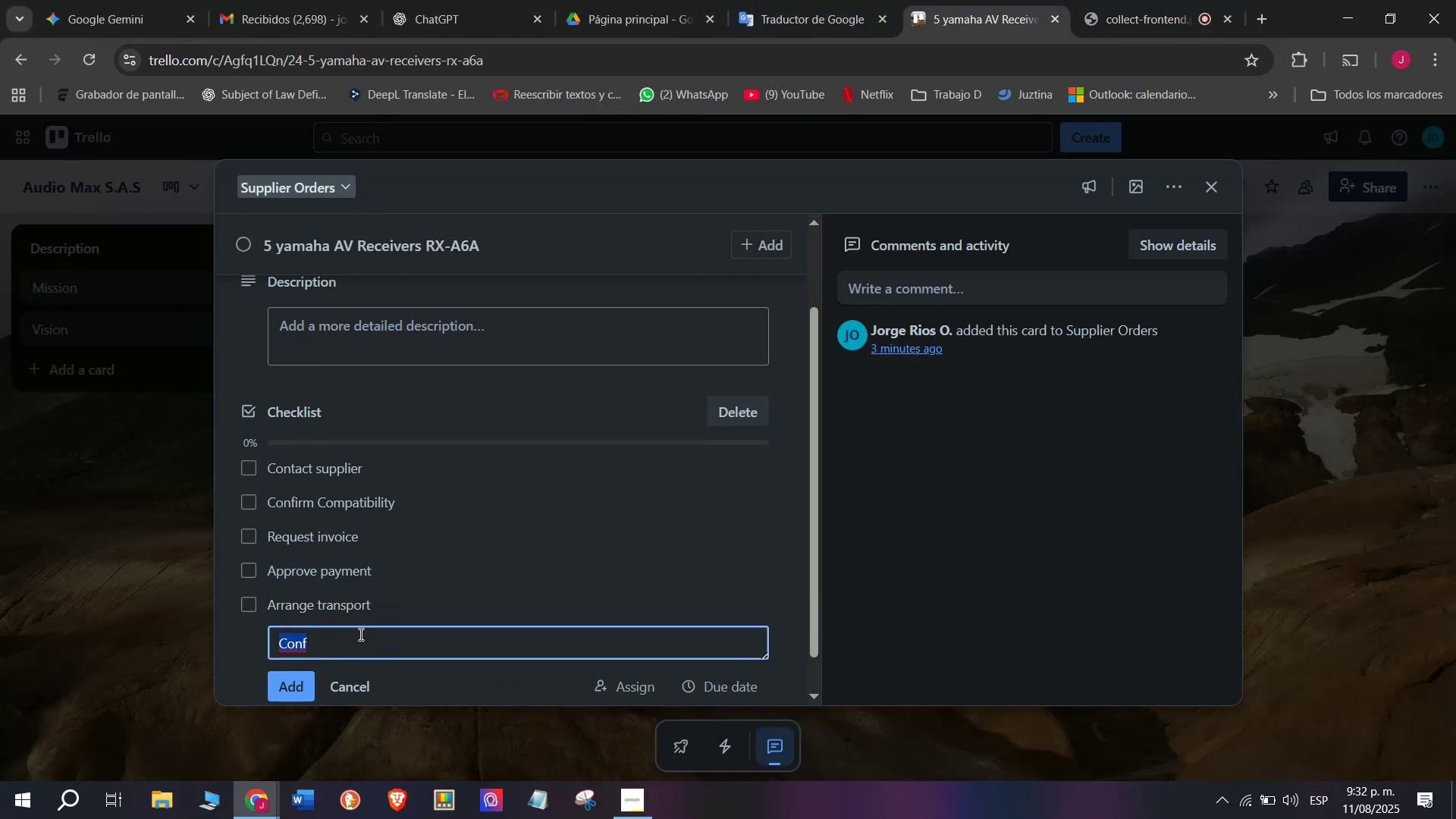 
triple_click([359, 634])
 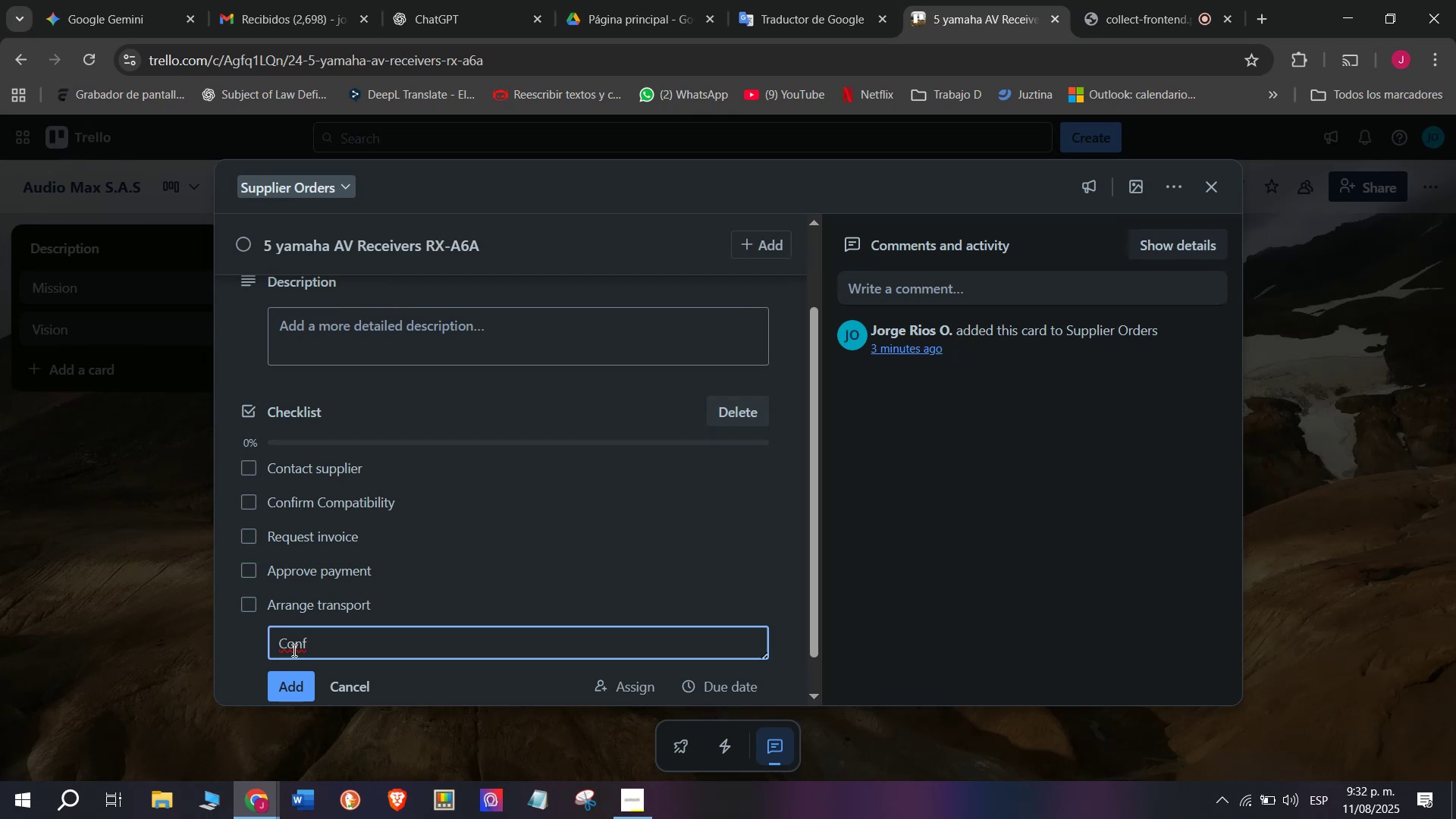 
type(irm recepc)
key(Backspace)
type(tion)
 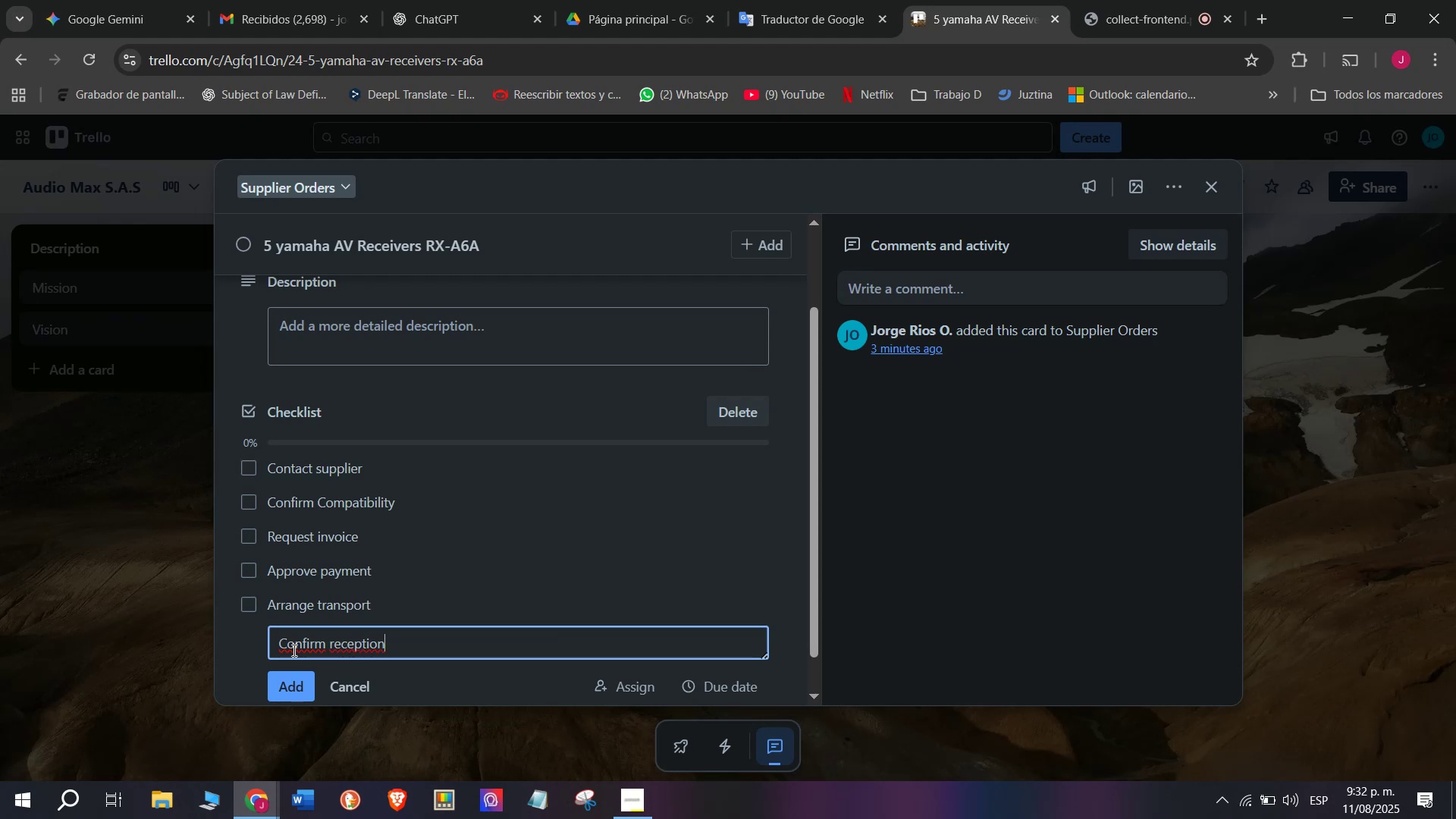 
key(Enter)
 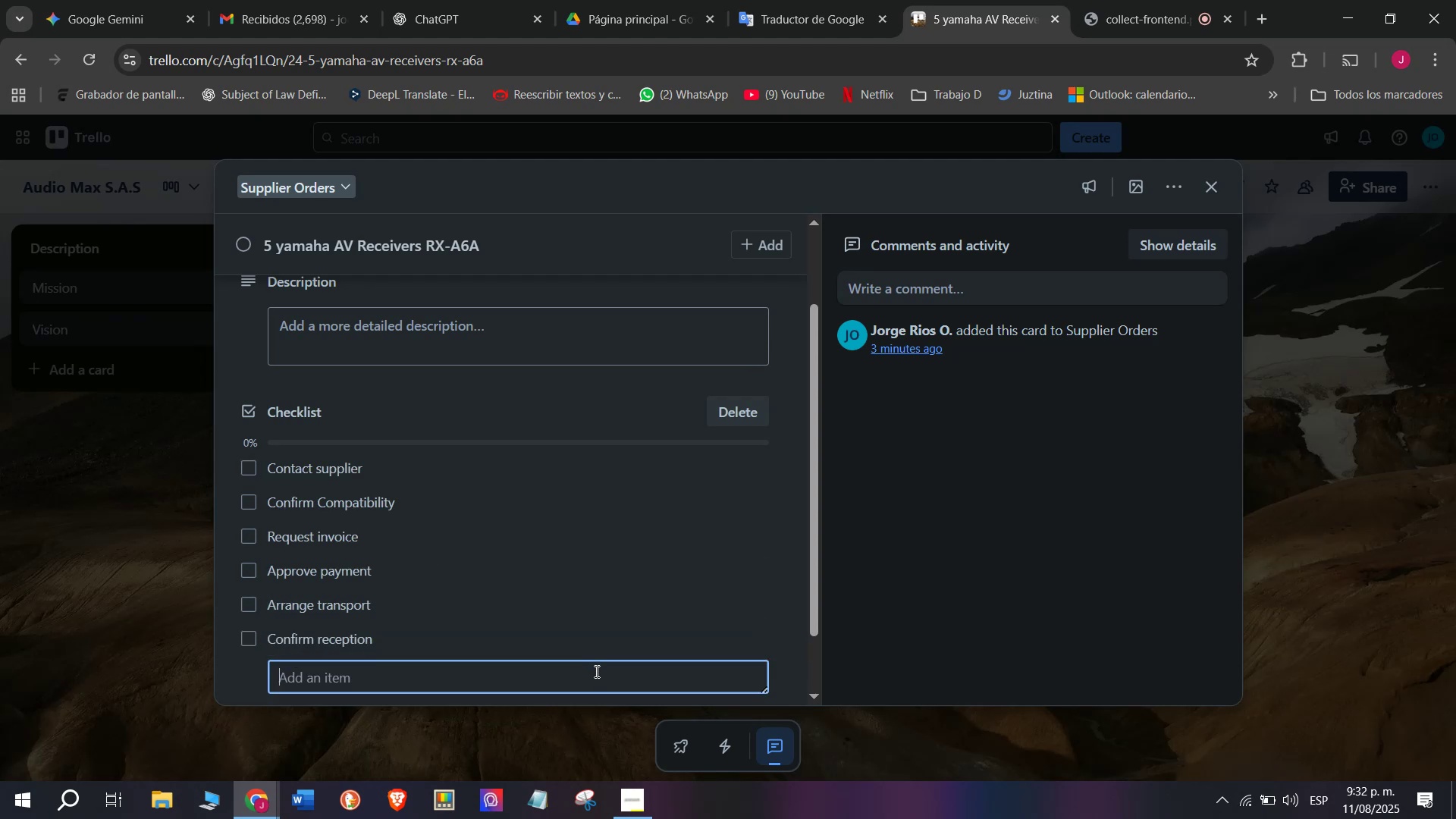 
scroll: coordinate [400, 558], scroll_direction: down, amount: 2.0
 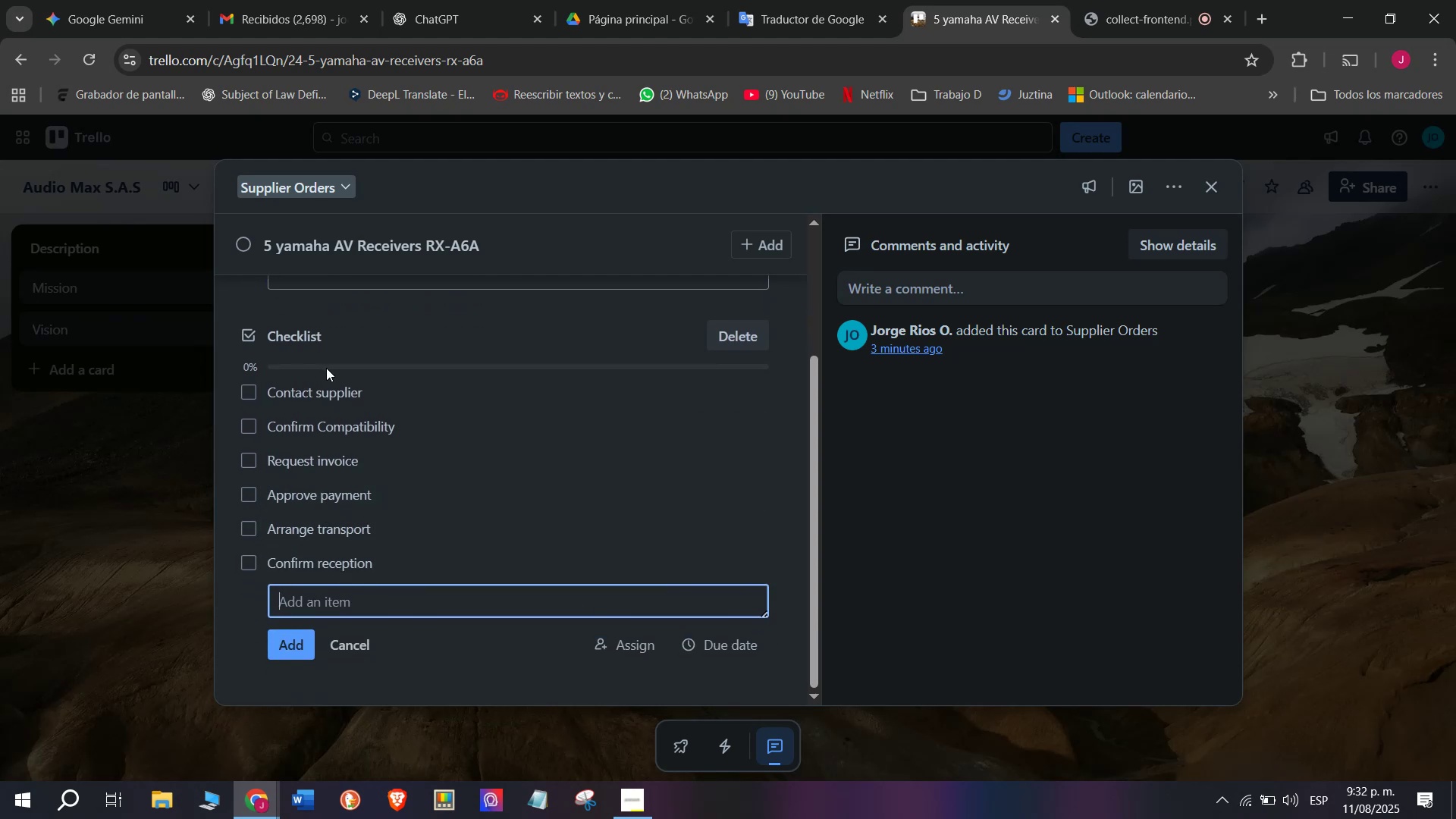 
scroll: coordinate [328, 652], scroll_direction: up, amount: 2.0
 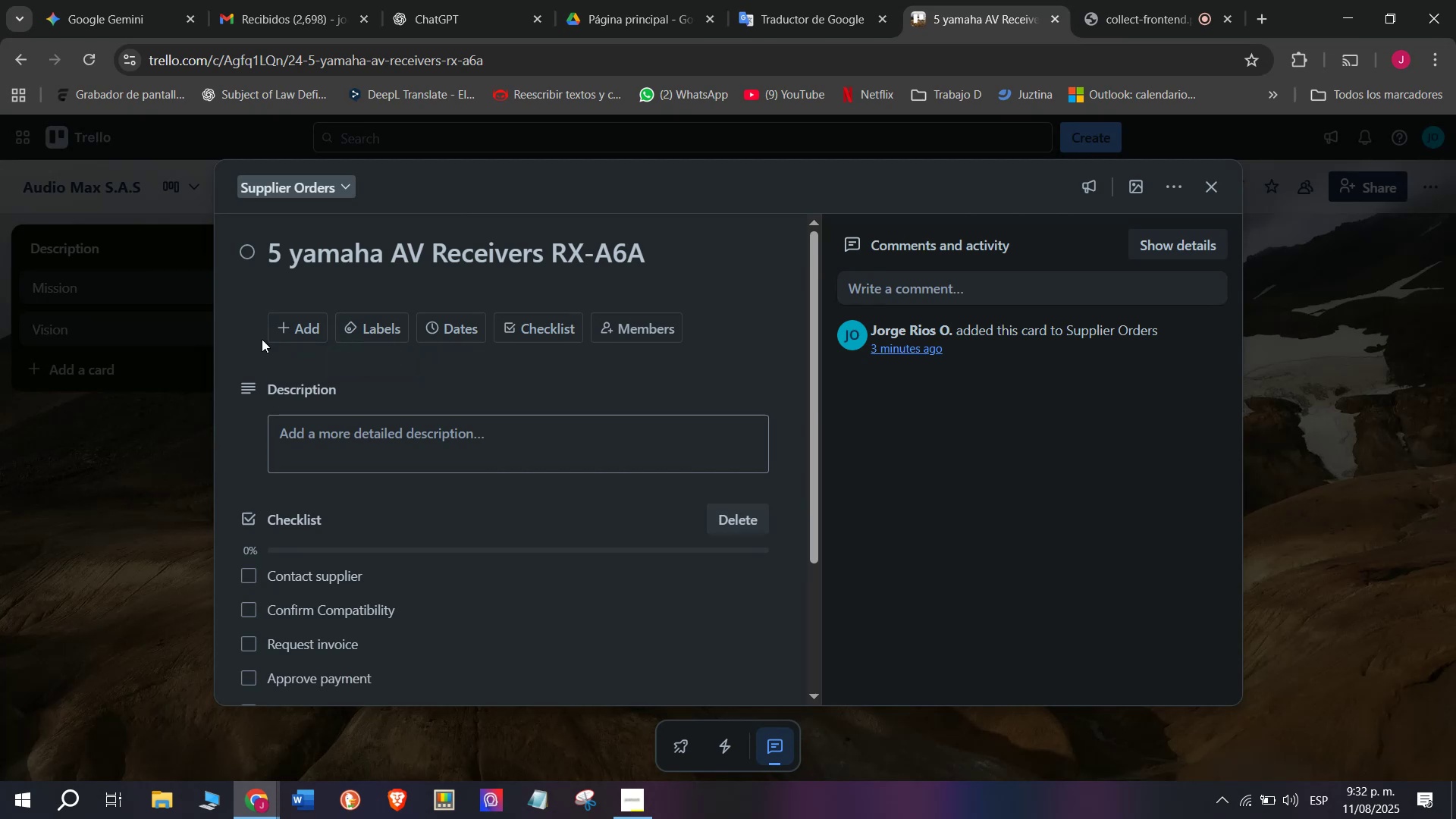 
wait(9.38)
 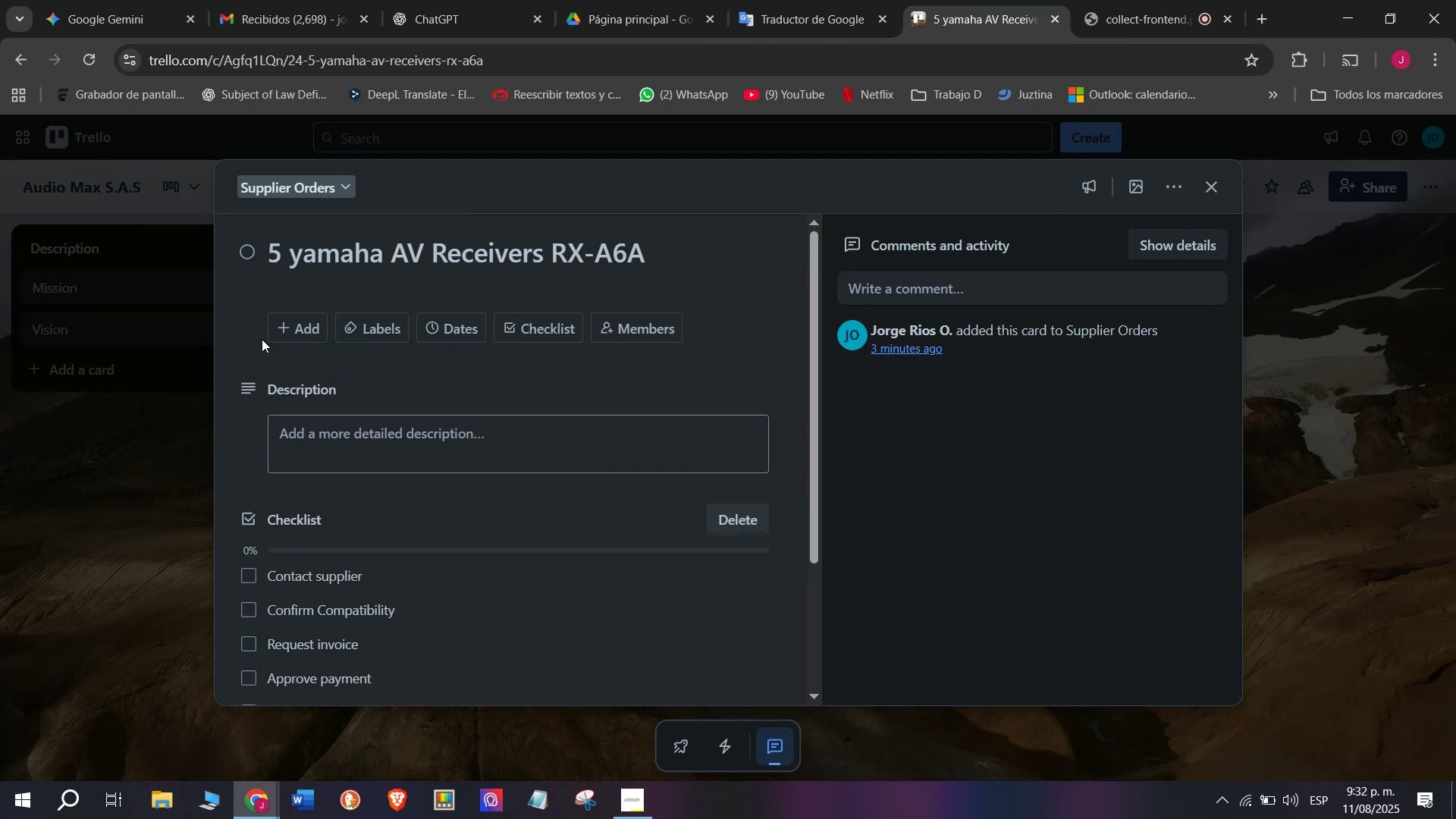 
left_click([381, 334])
 